 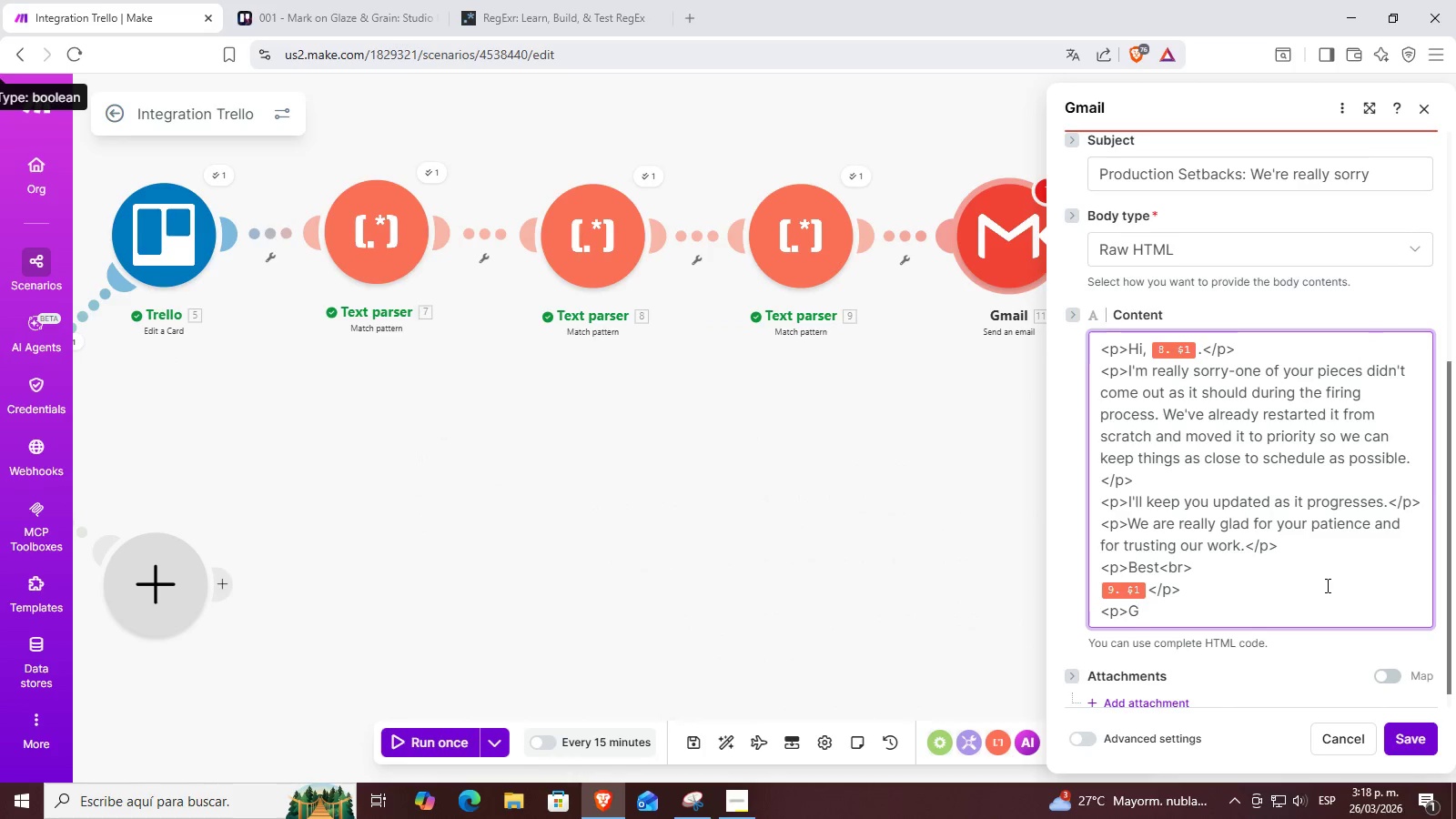 
hold_key(key=ShiftRight, duration=1.75)
 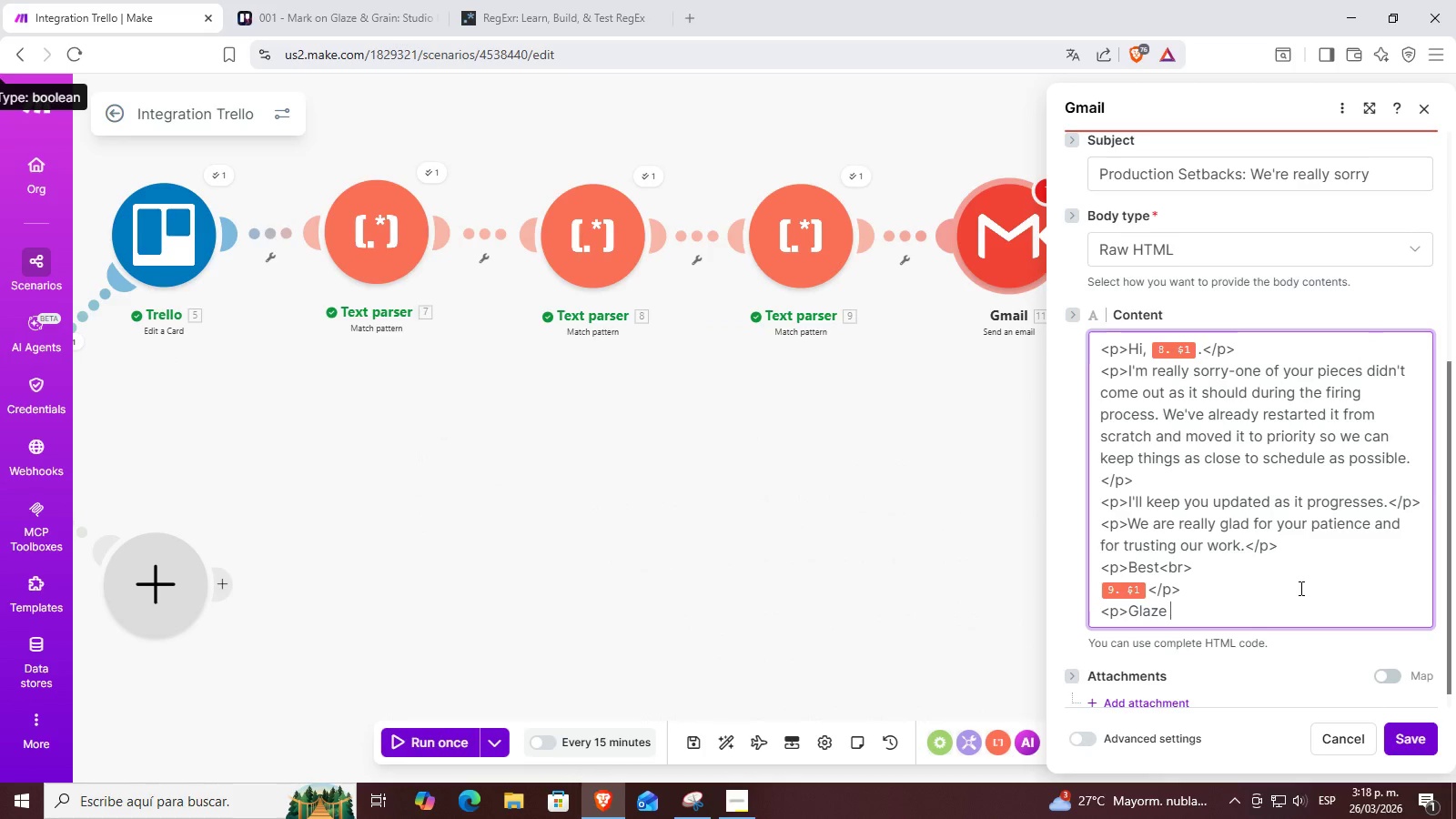 
key(Alt+Control+7)
 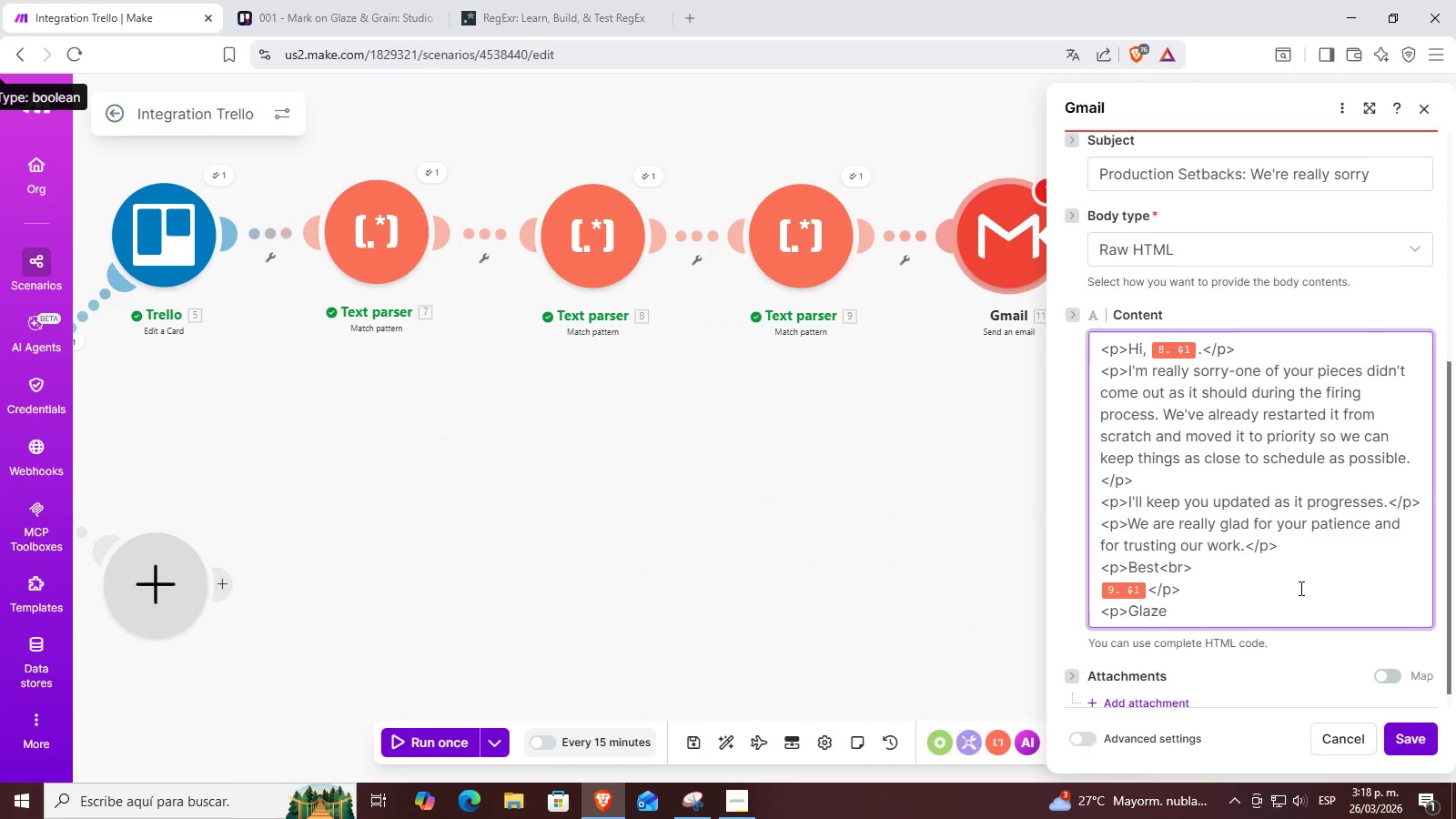 
key(7)
 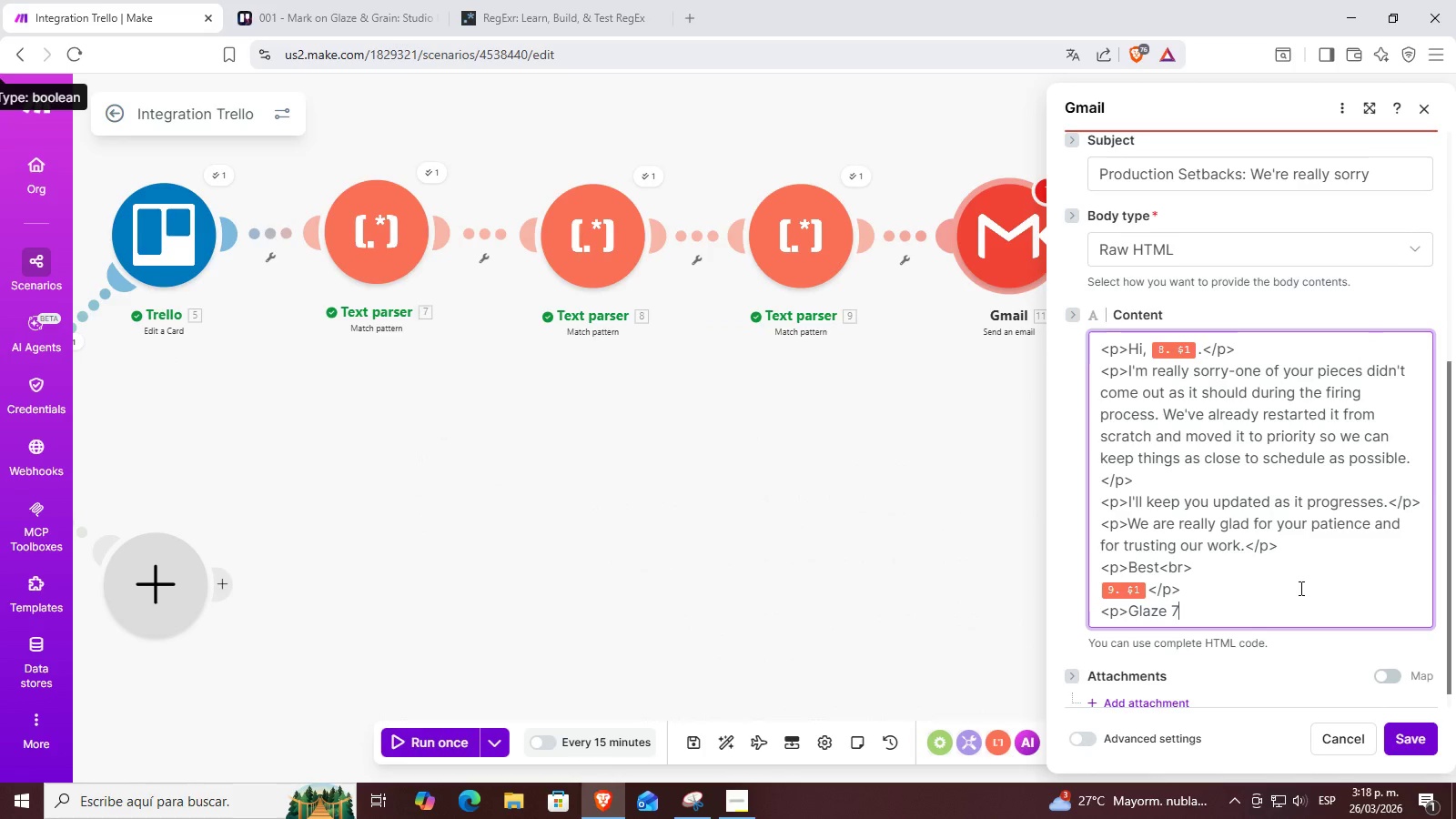 
key(Backspace)
 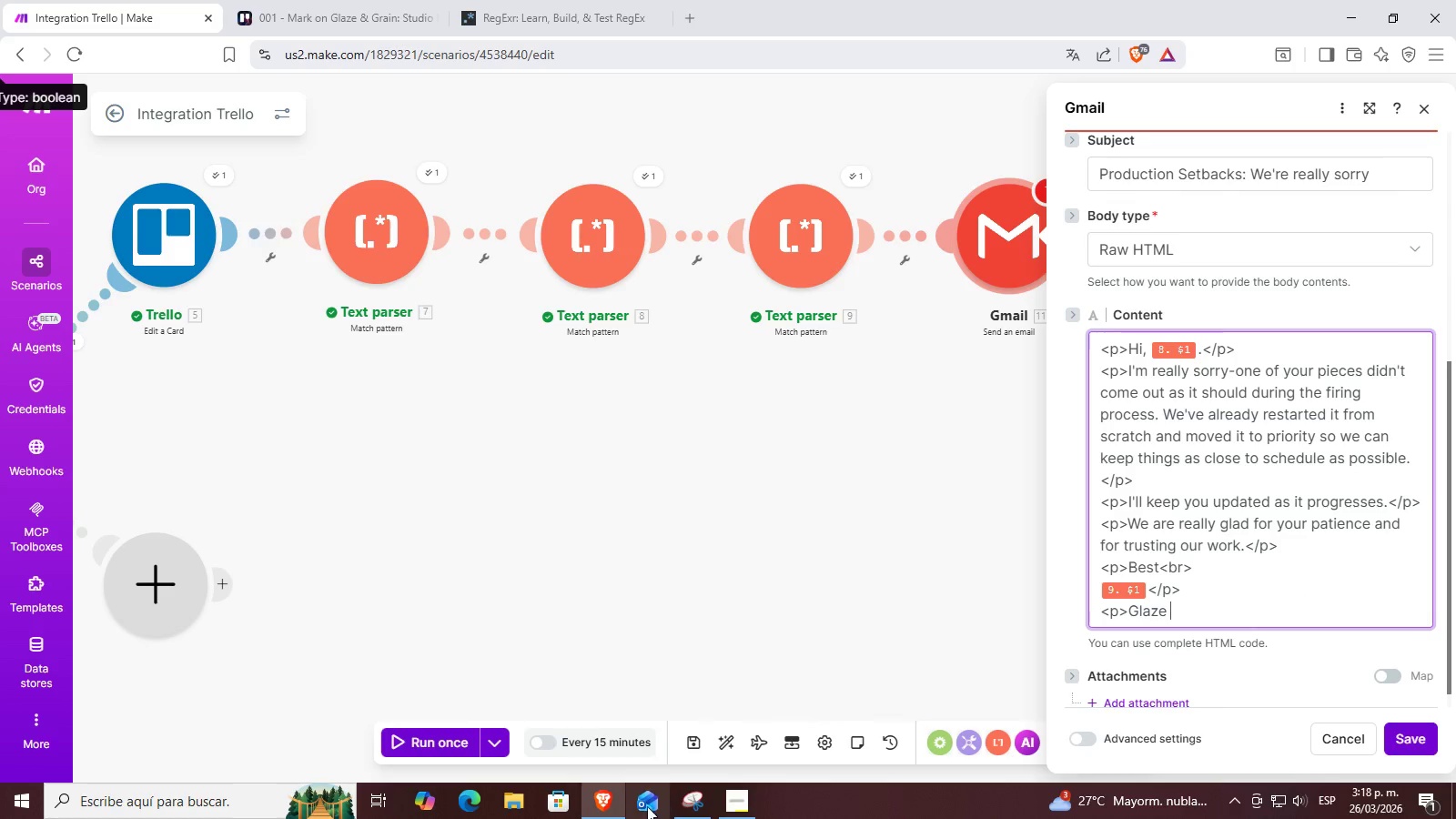 
left_click([210, 818])
 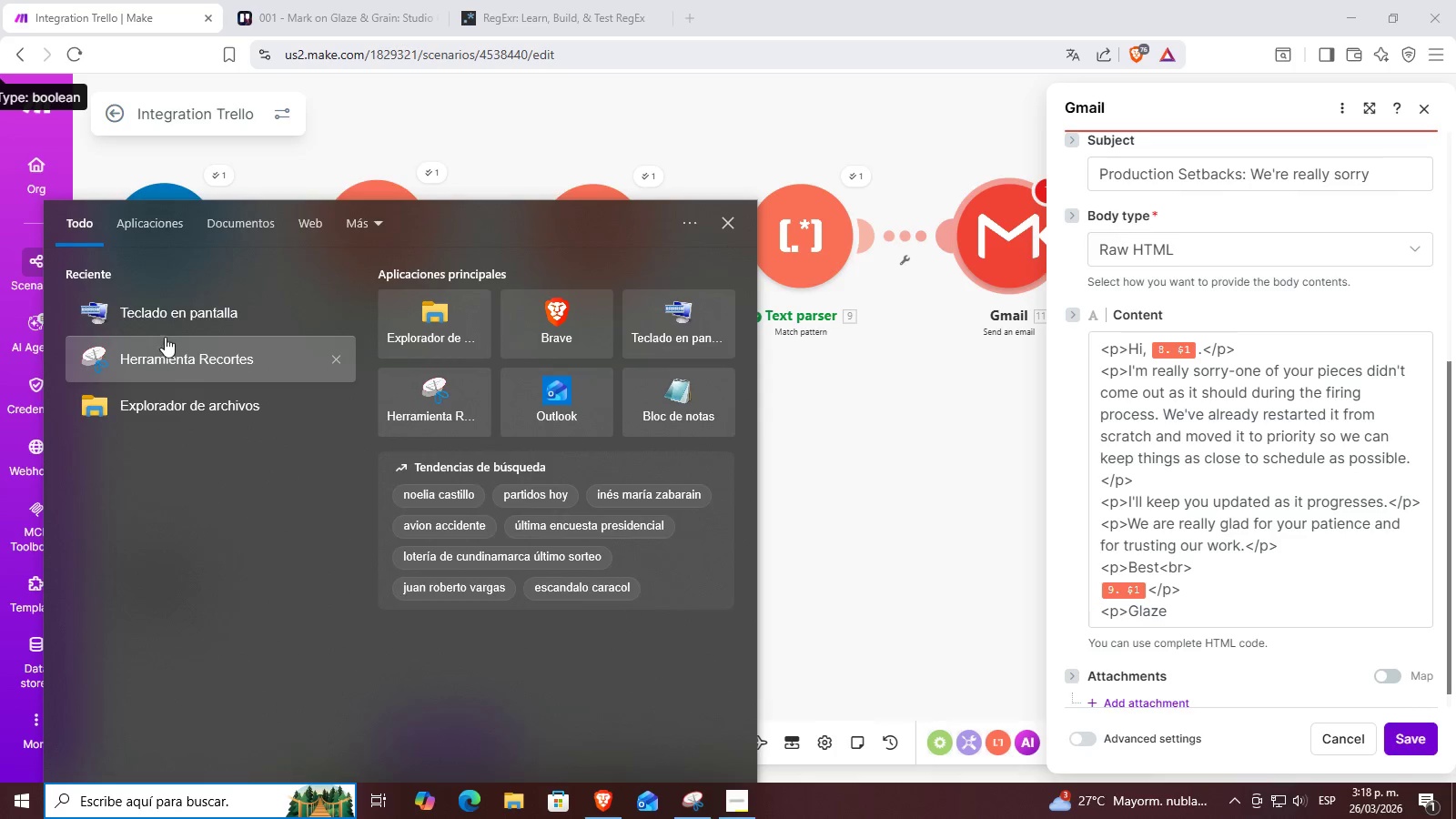 
left_click([197, 328])
 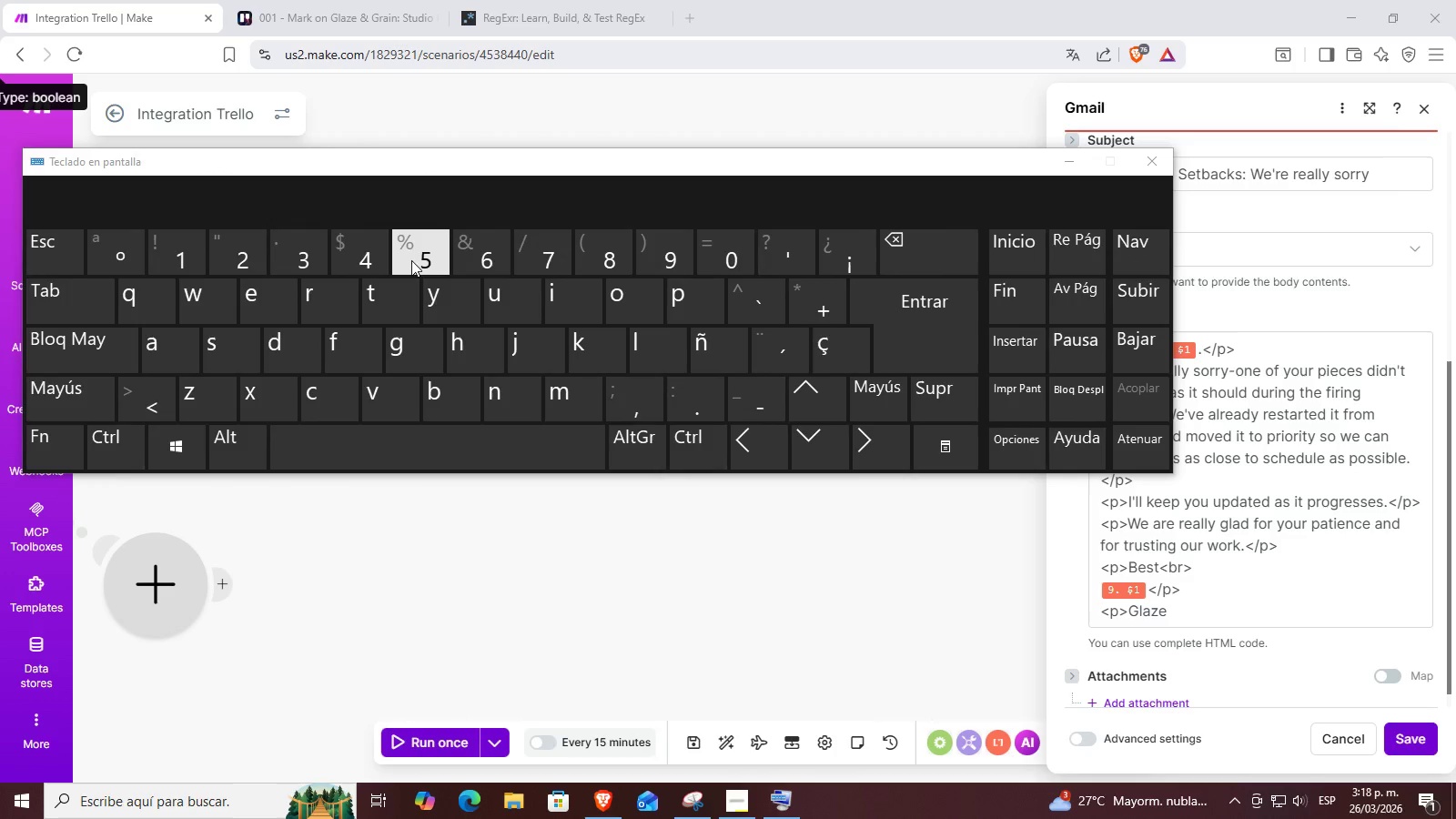 
key(Shift+6)
 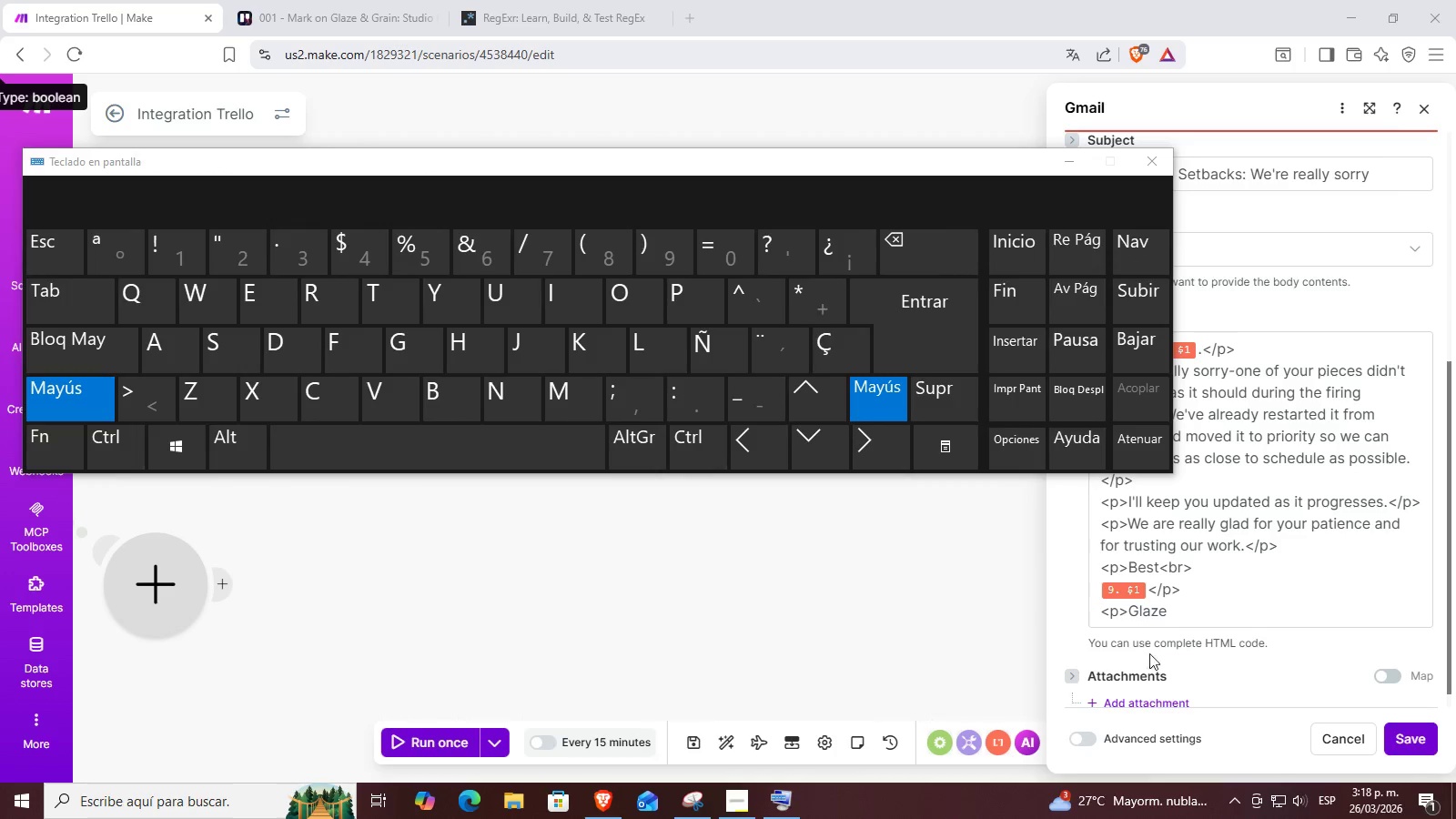 
key(Shift+ShiftLeft)
 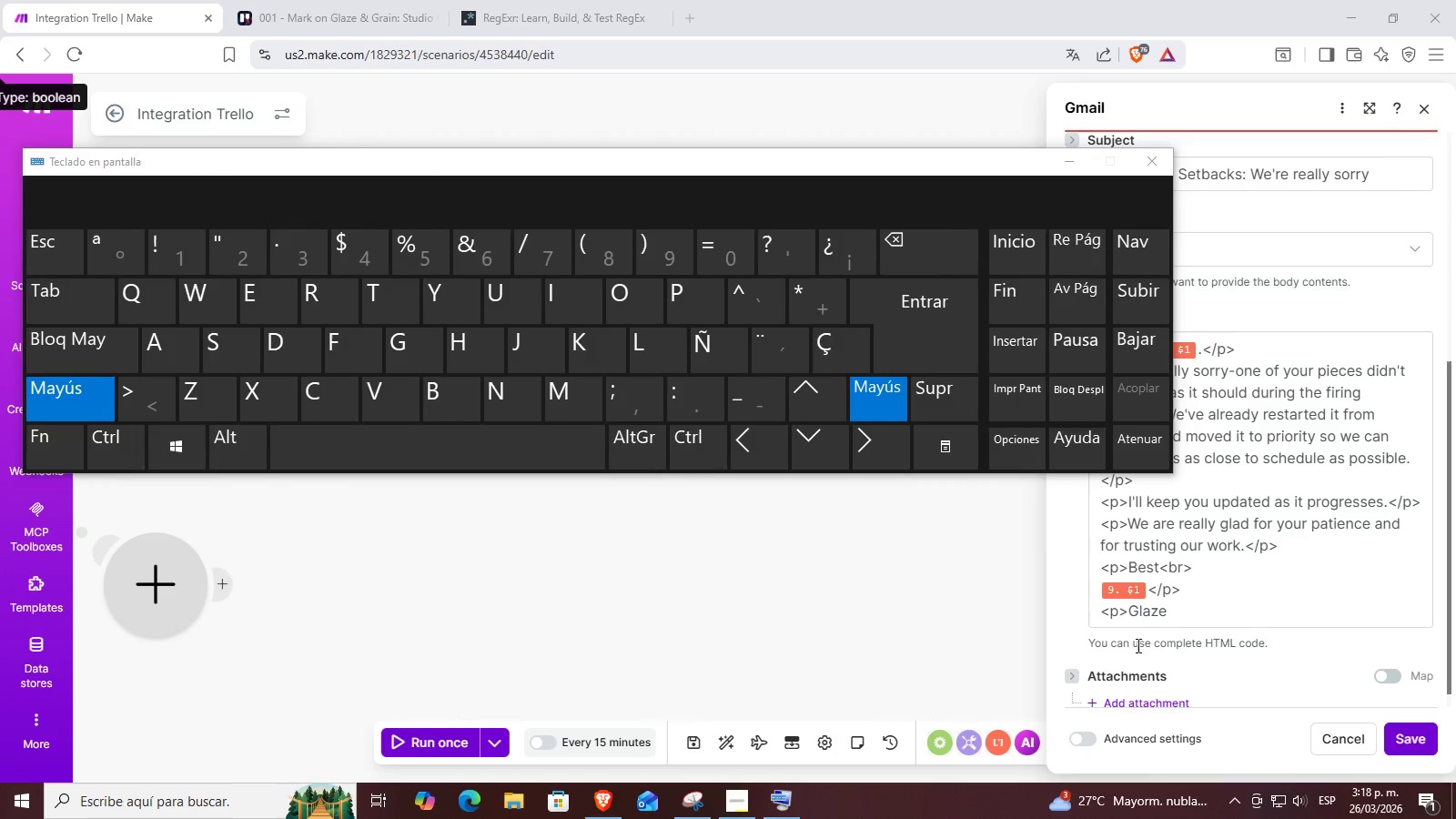 
key(Shift+ShiftLeft)
 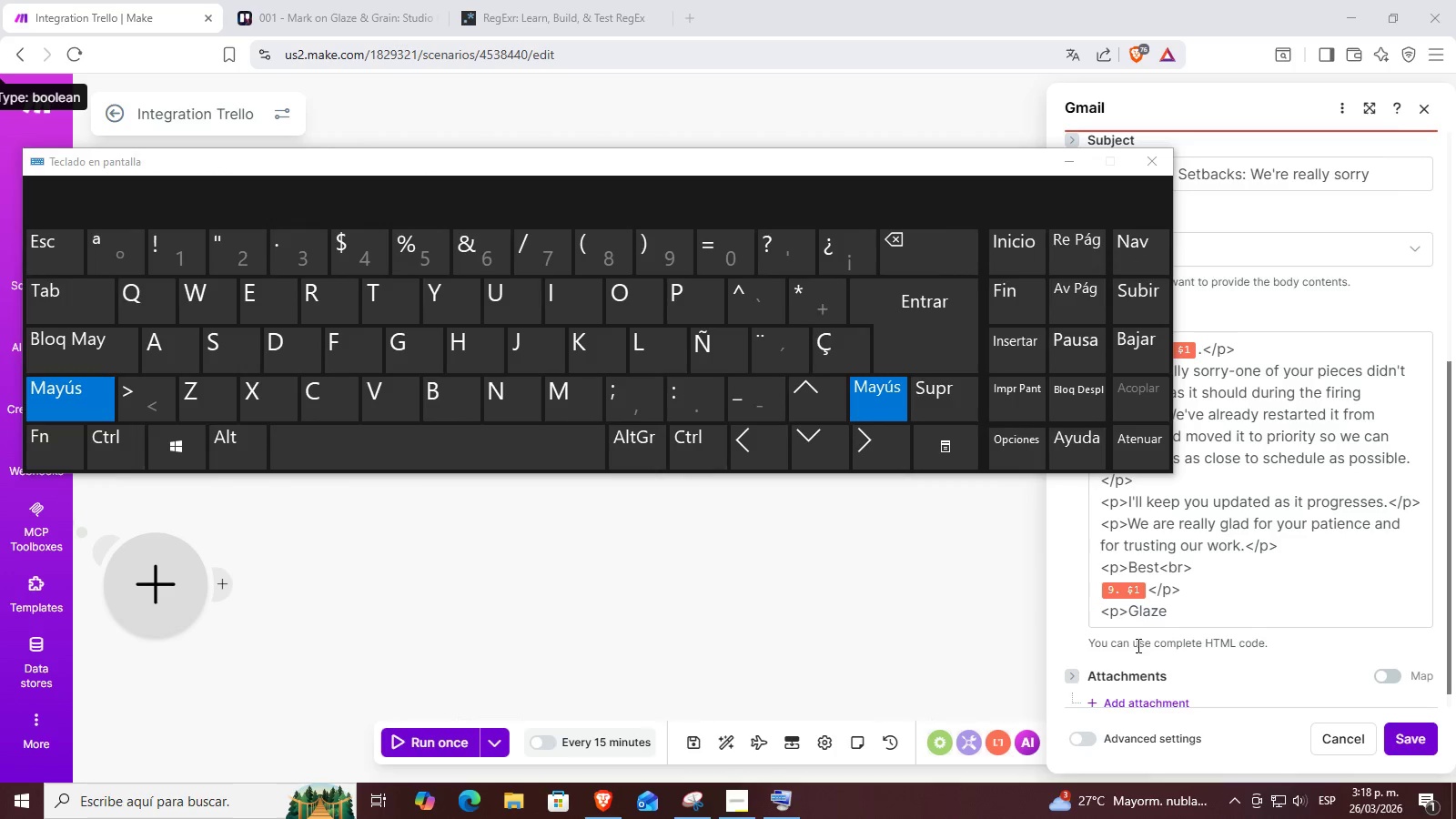 
key(Shift+ShiftLeft)
 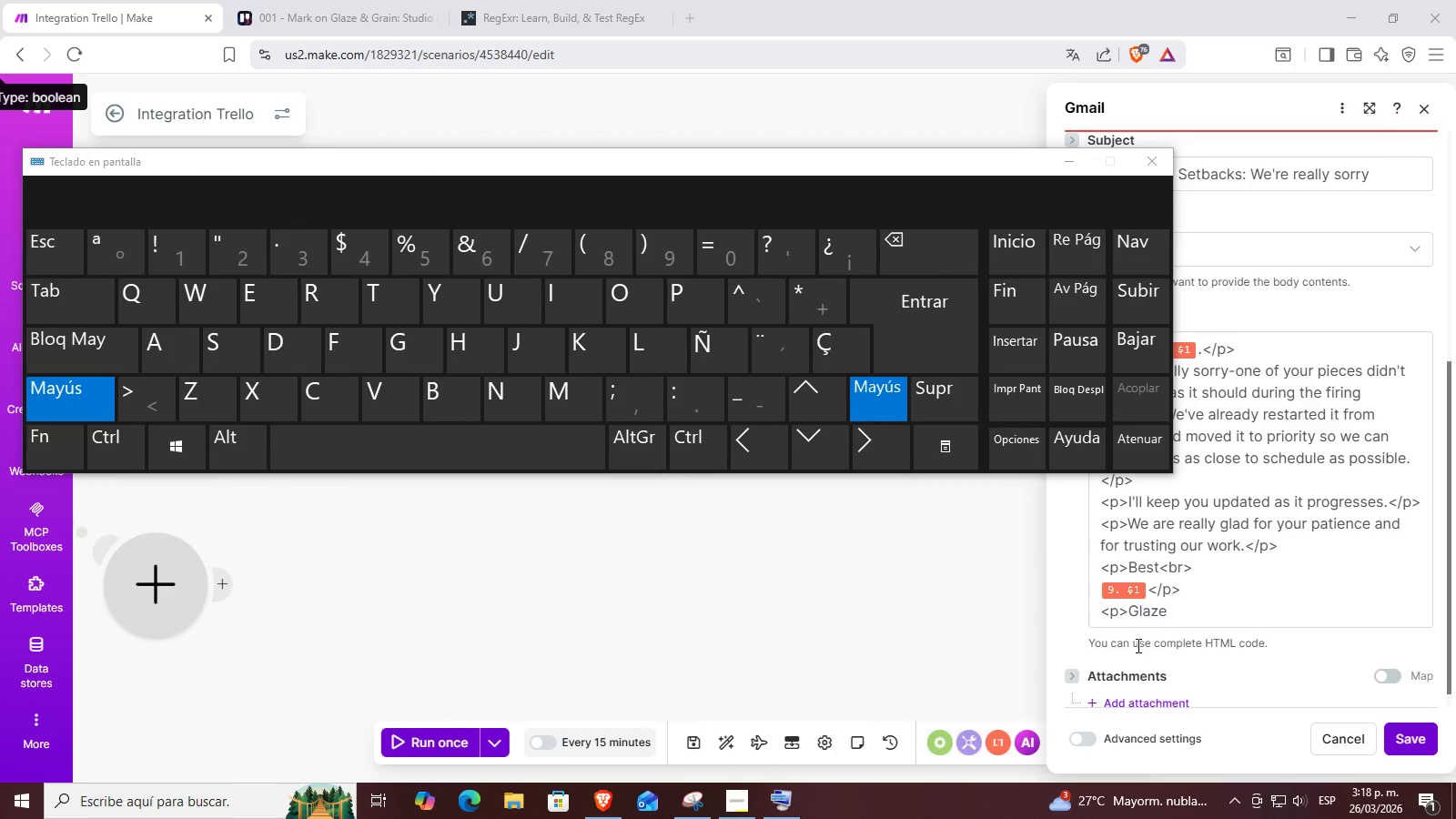 
key(Shift+ShiftLeft)
 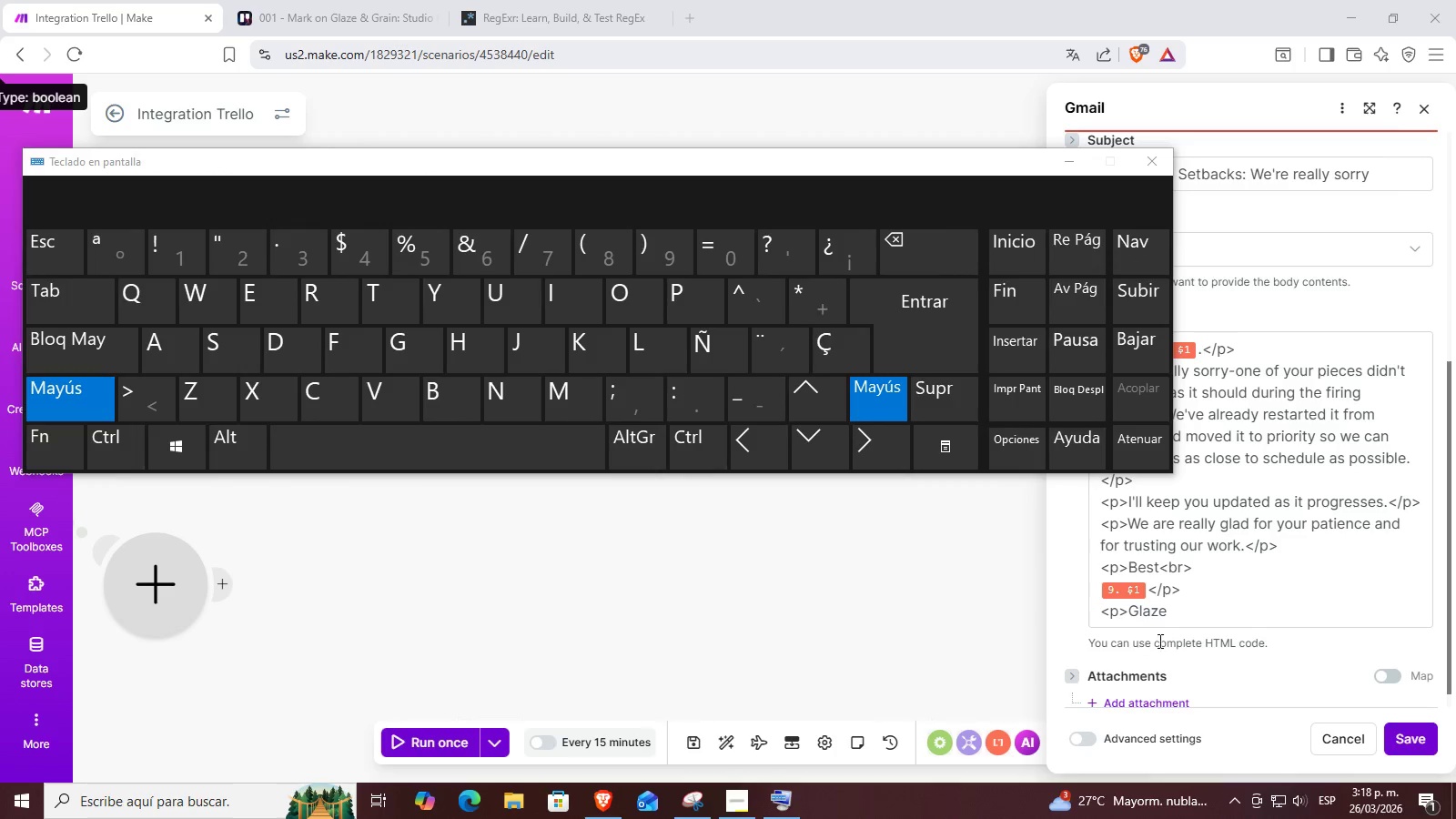 
key(Shift+ShiftLeft)
 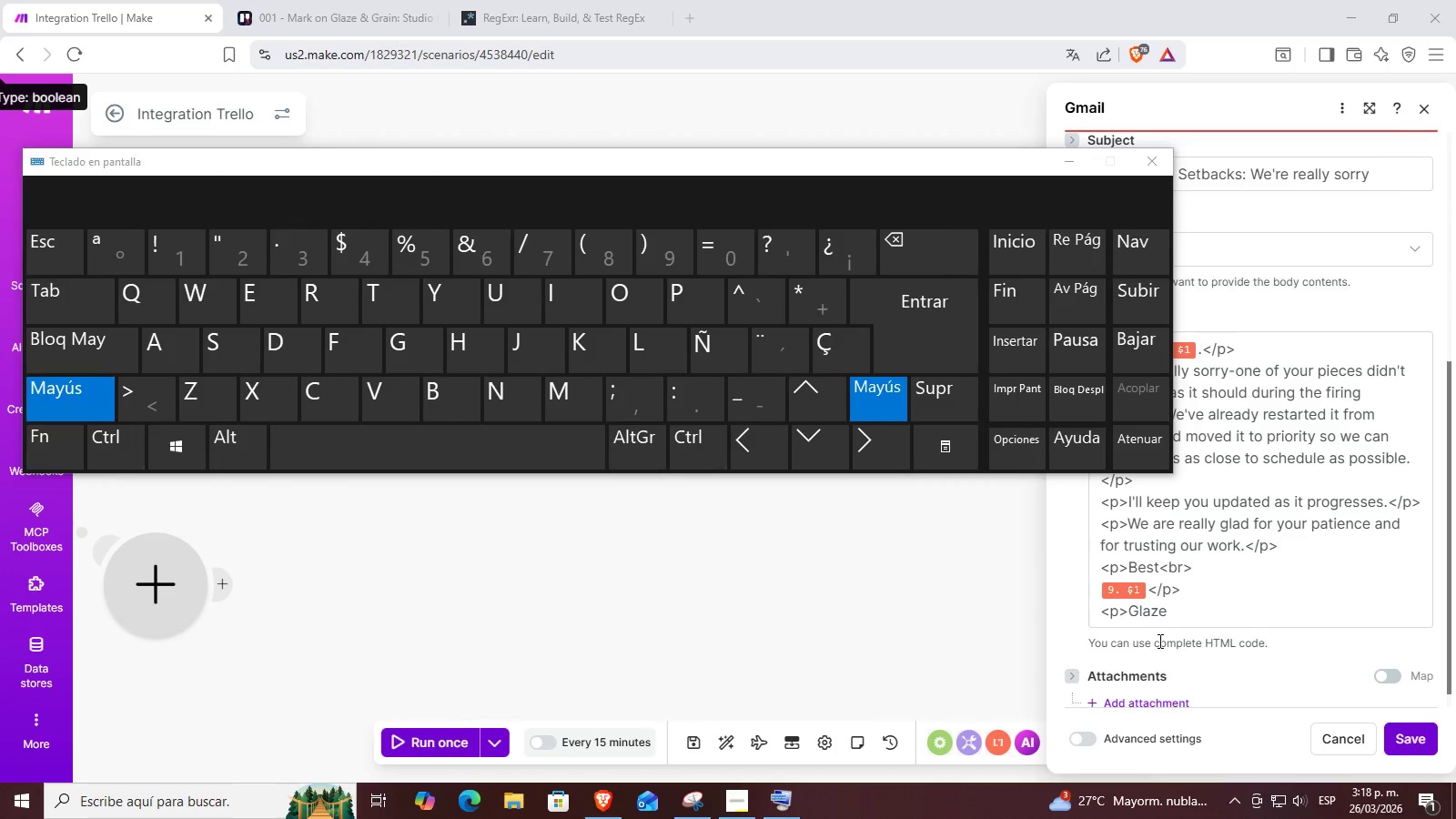 
key(Shift+ShiftLeft)
 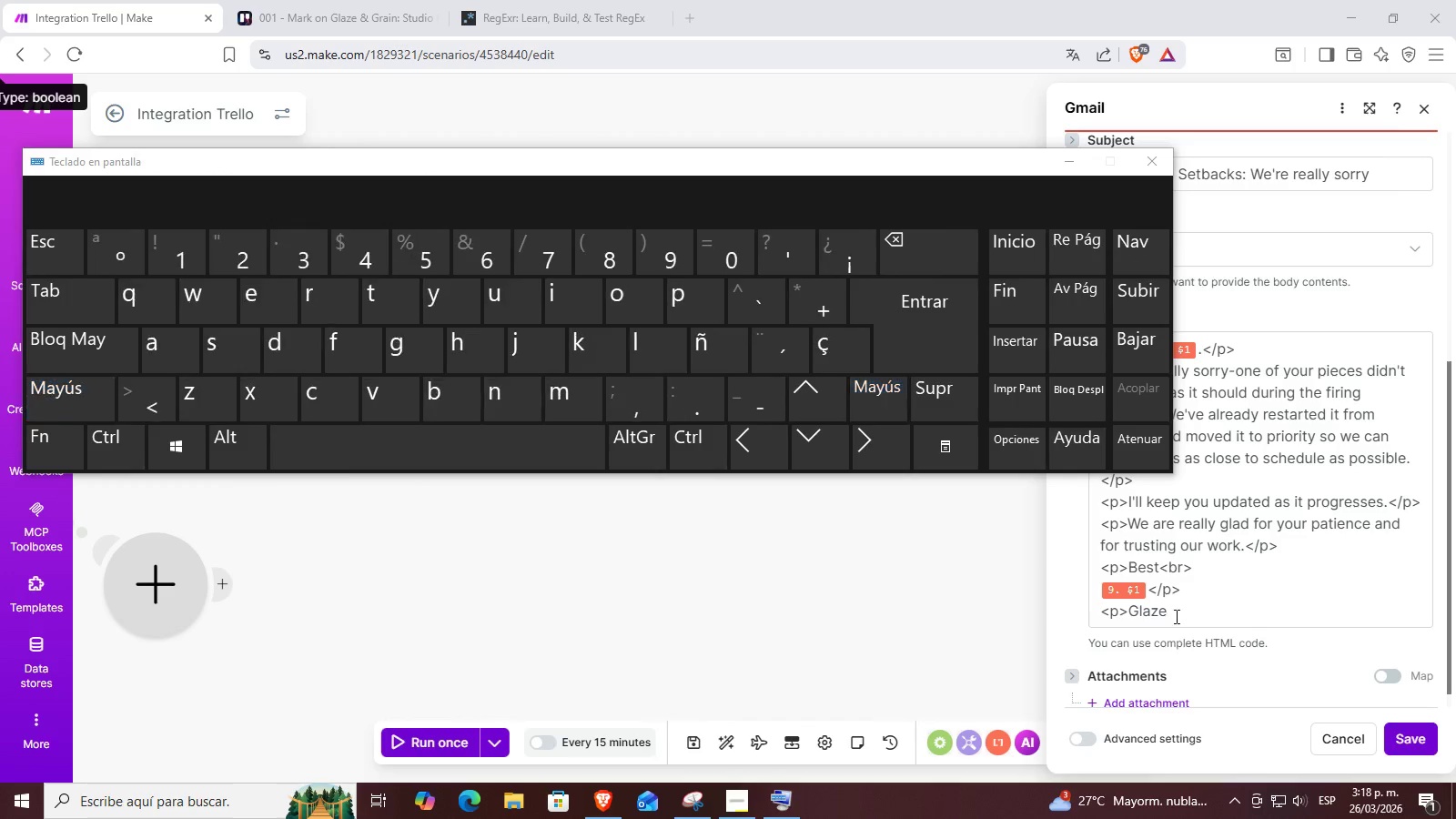 
left_click([1178, 611])
 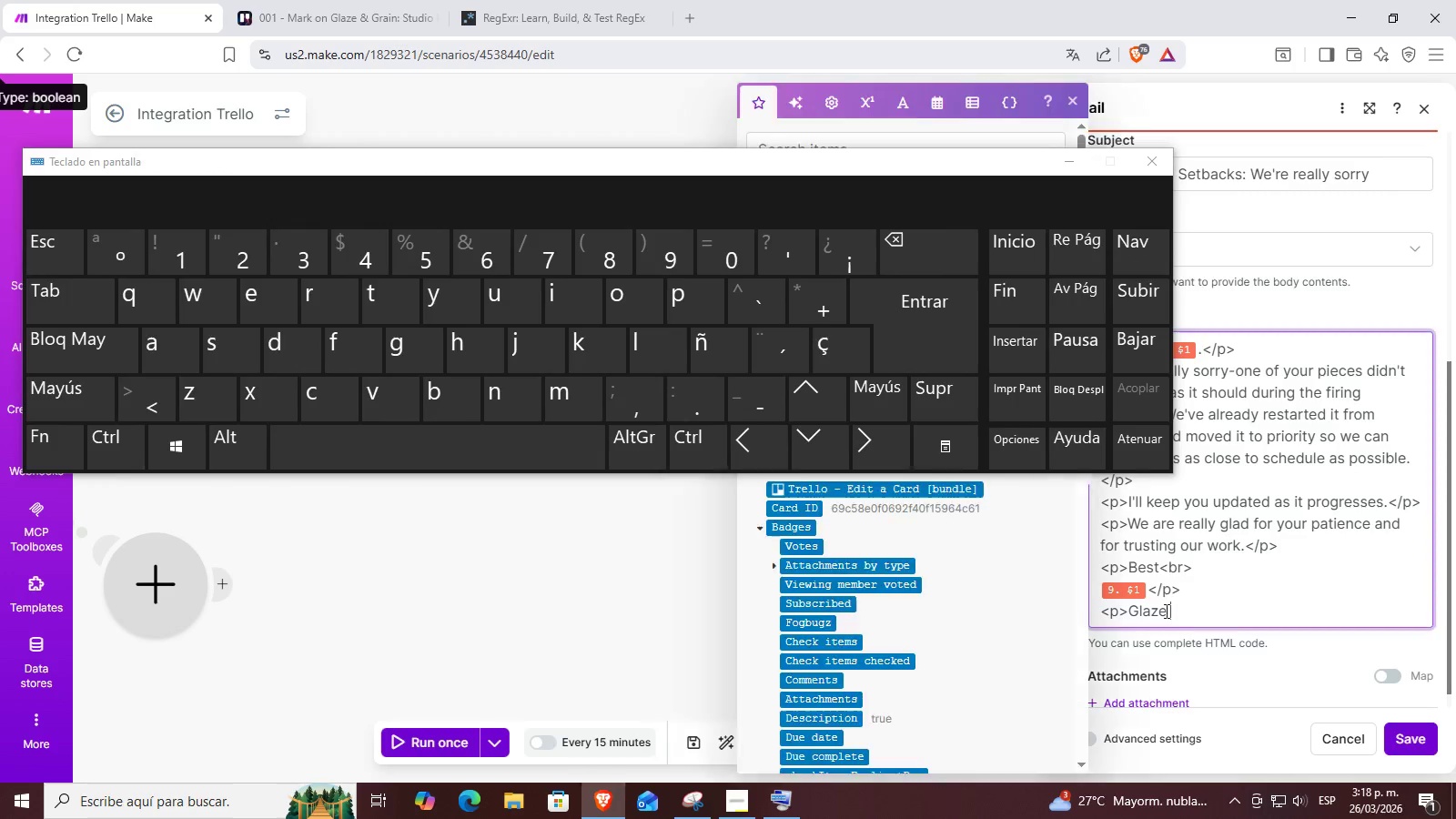 
type(^ Grain)
 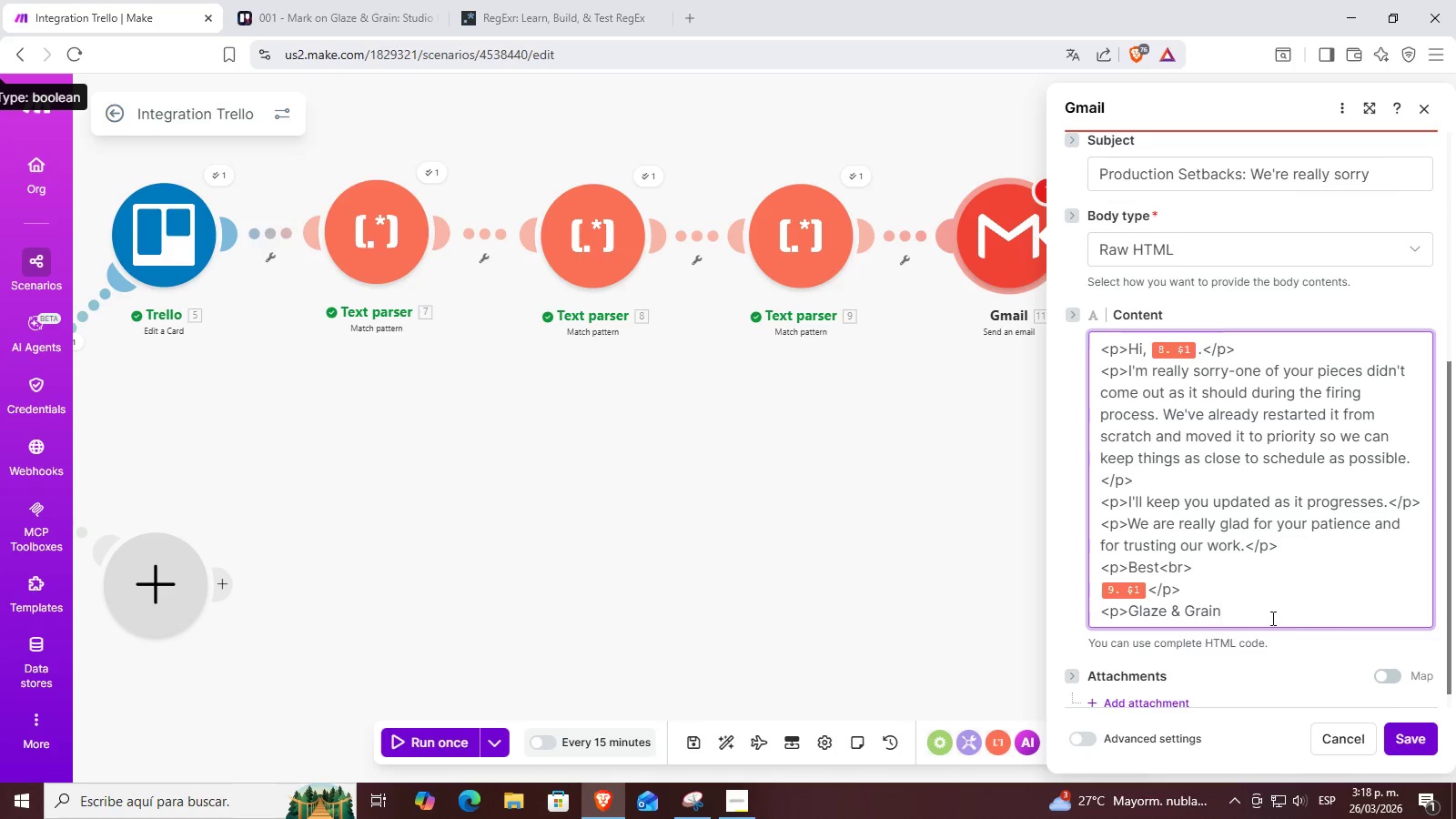 
key(Control+V)
 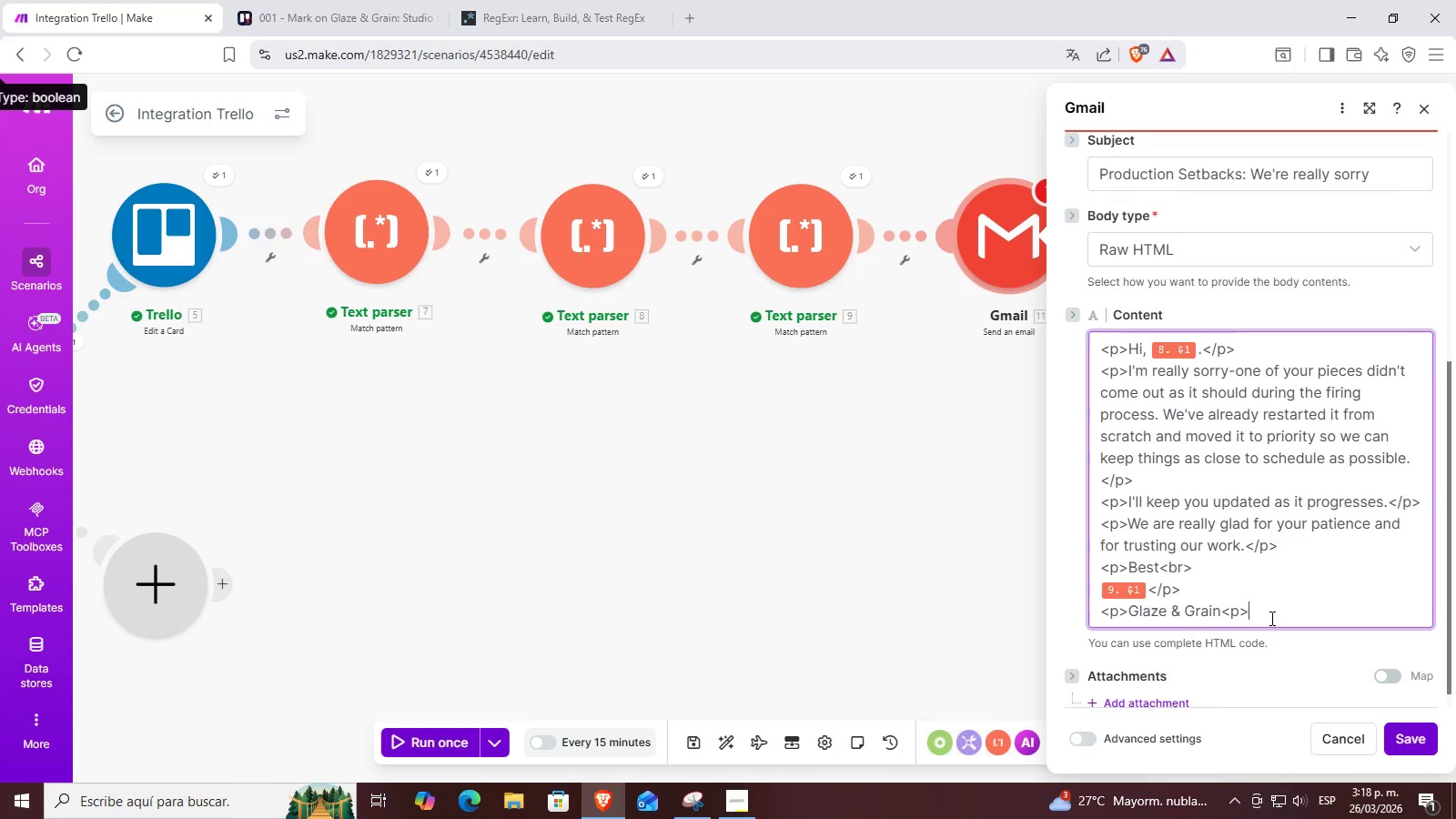 
key(ArrowLeft)
 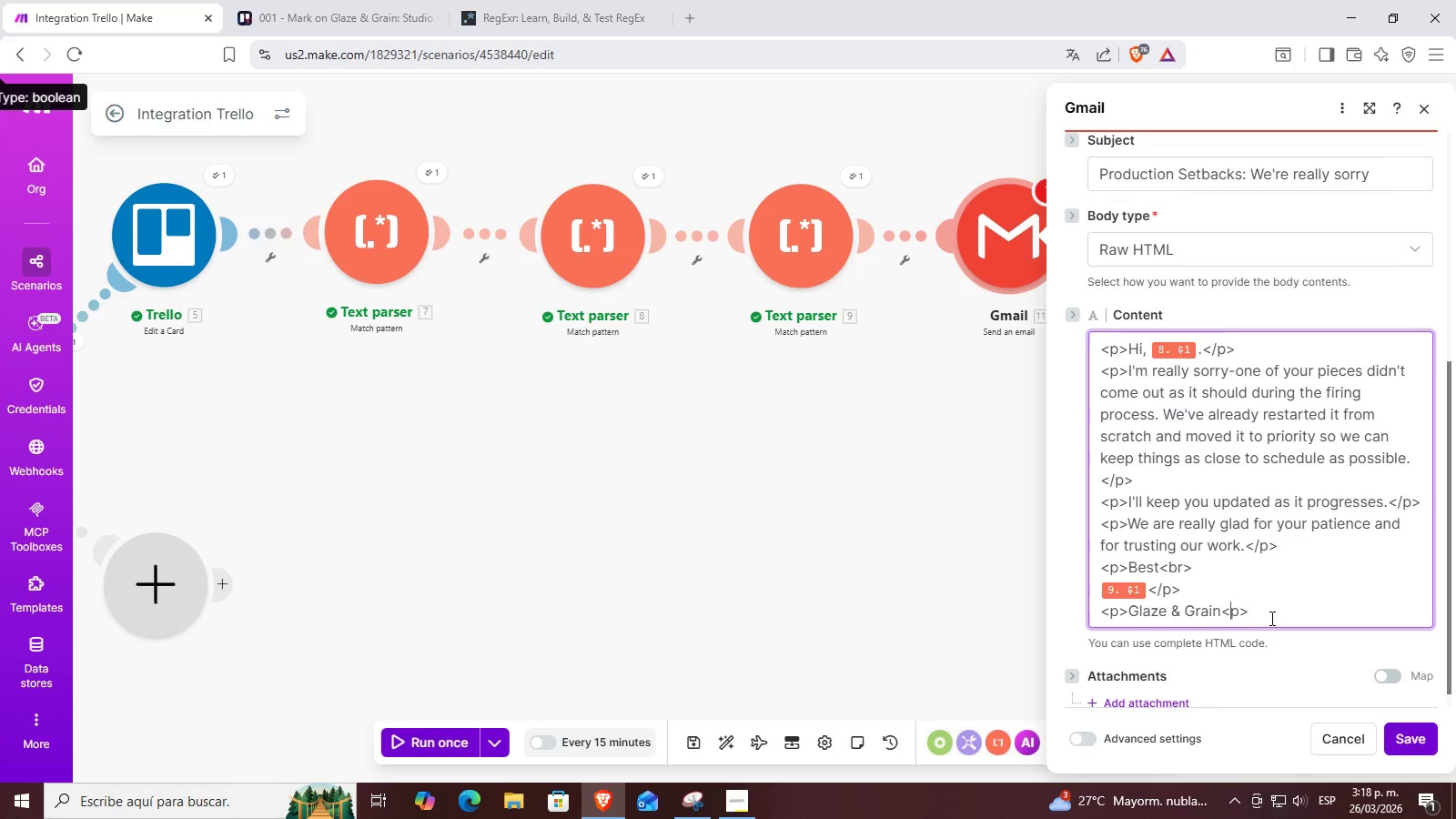 
key(ArrowLeft)
 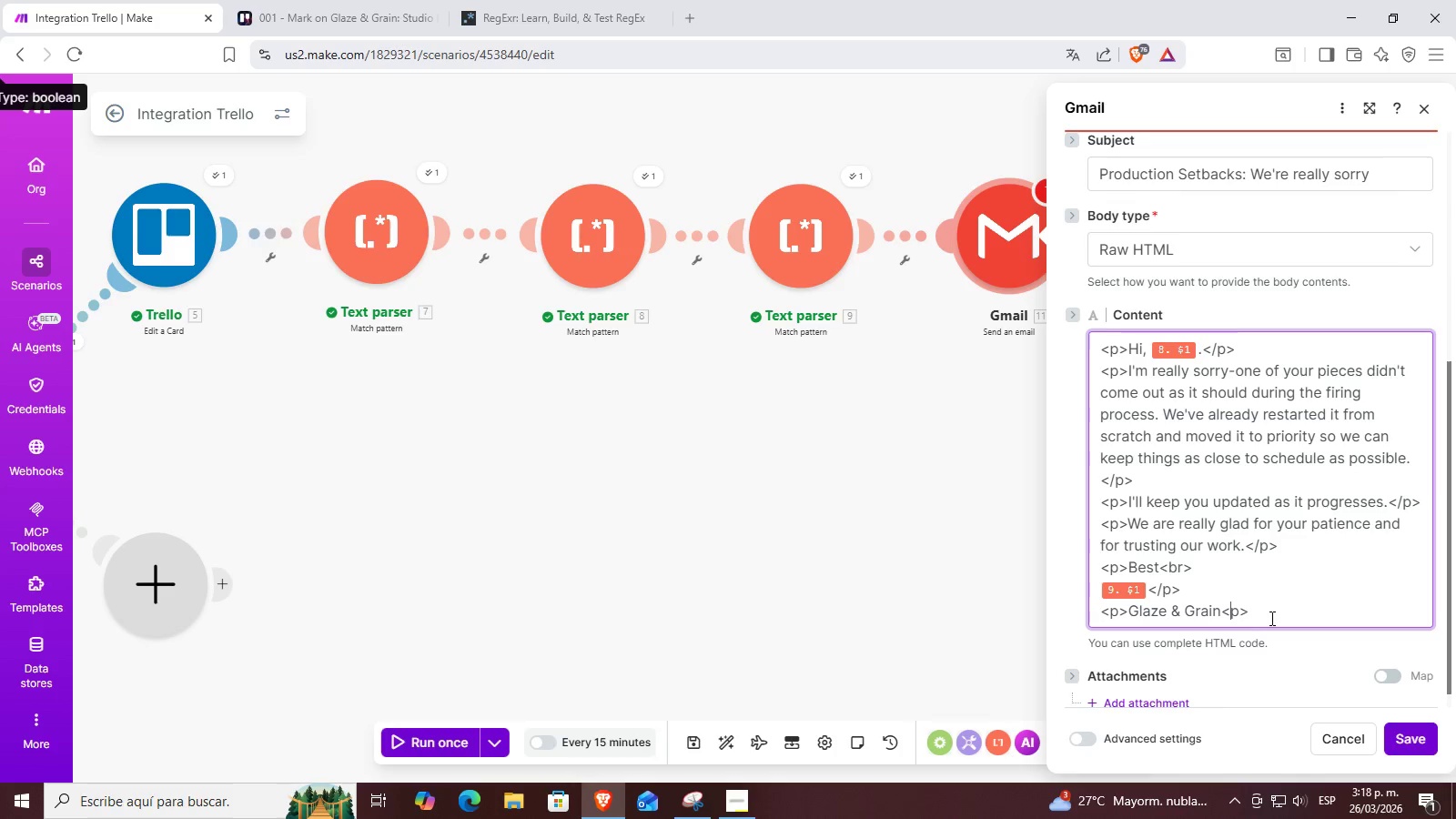 
key(Shift+7)
 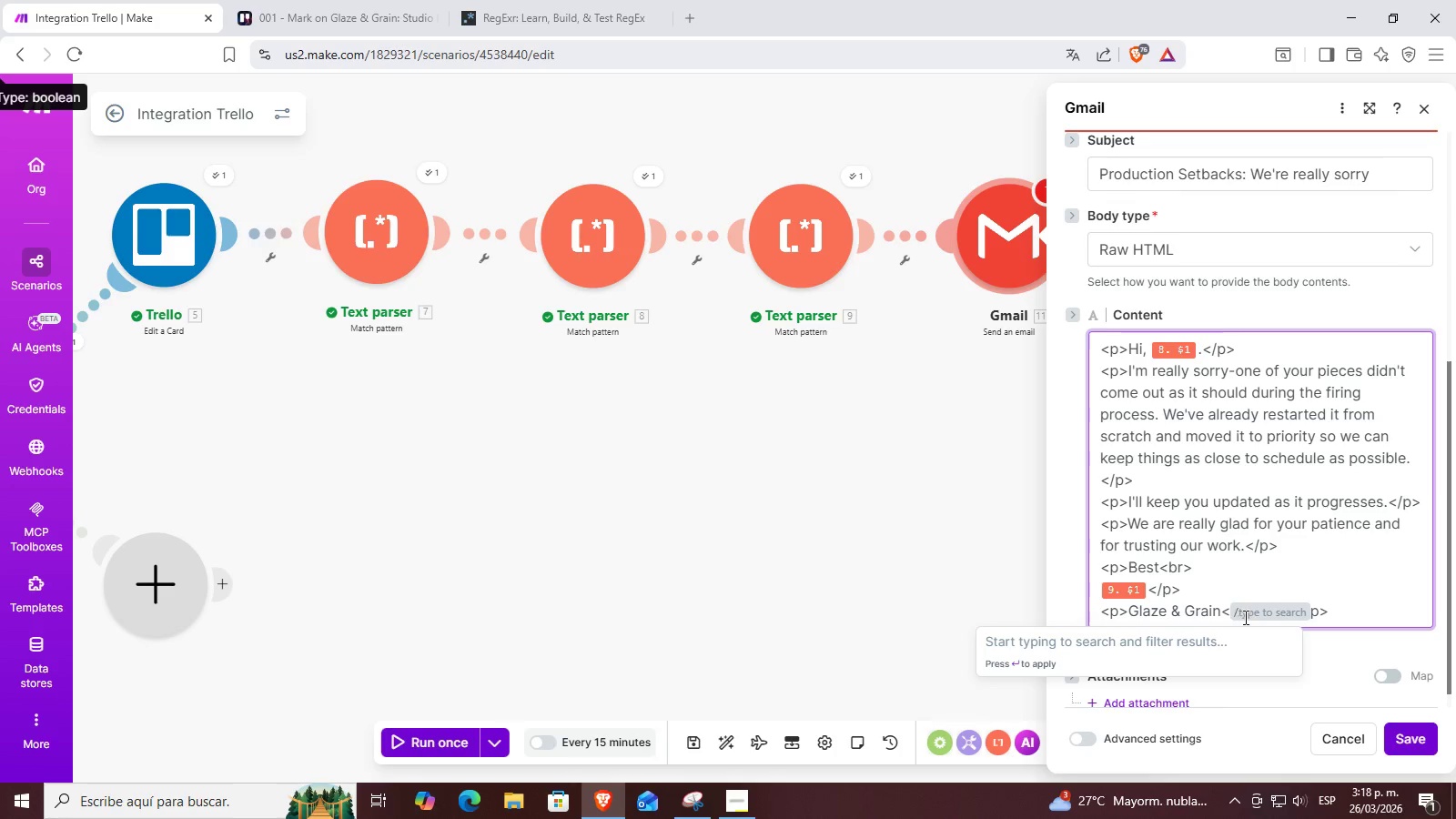 
left_click([1332, 570])
 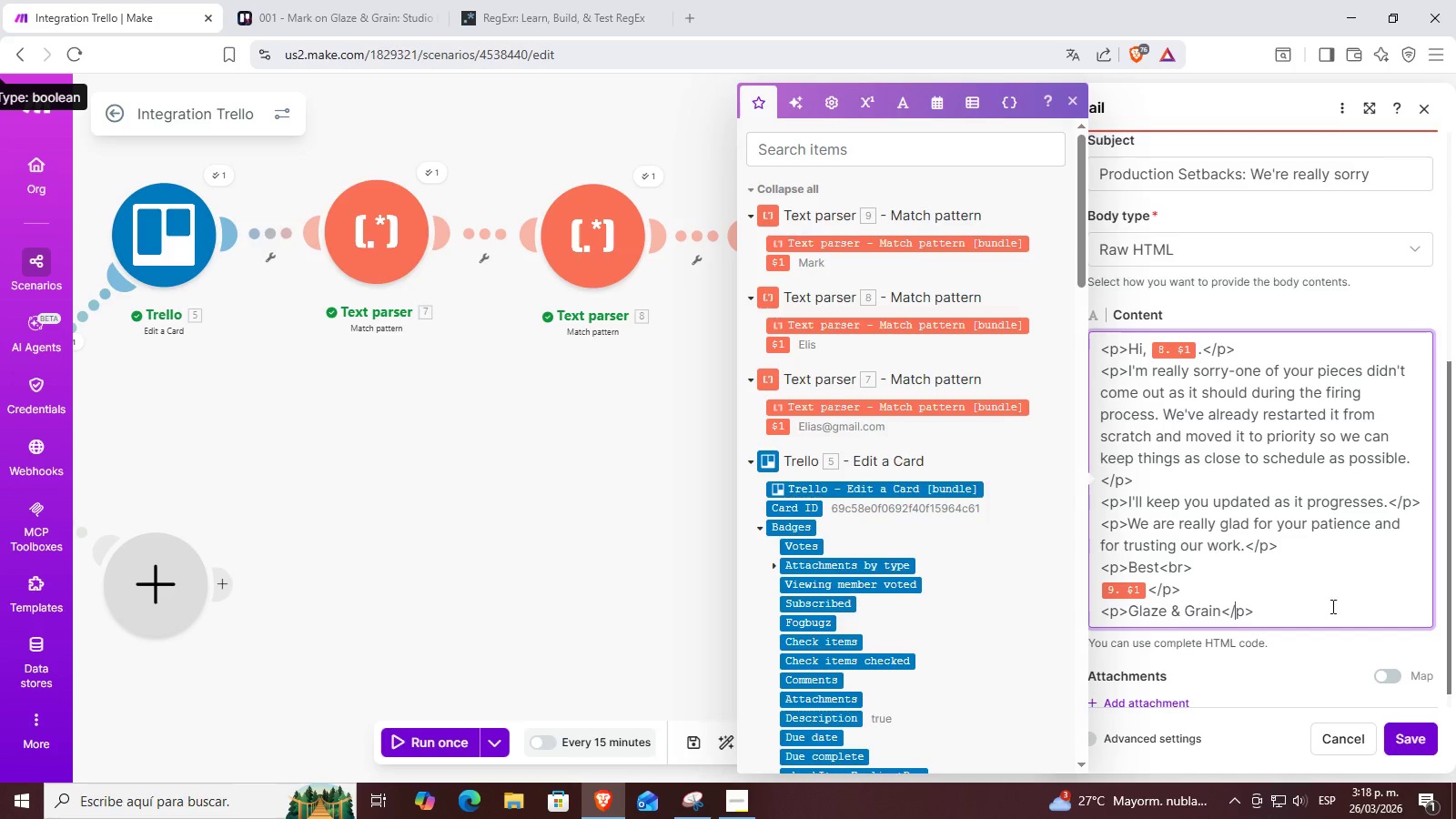 
left_click([1326, 627])
 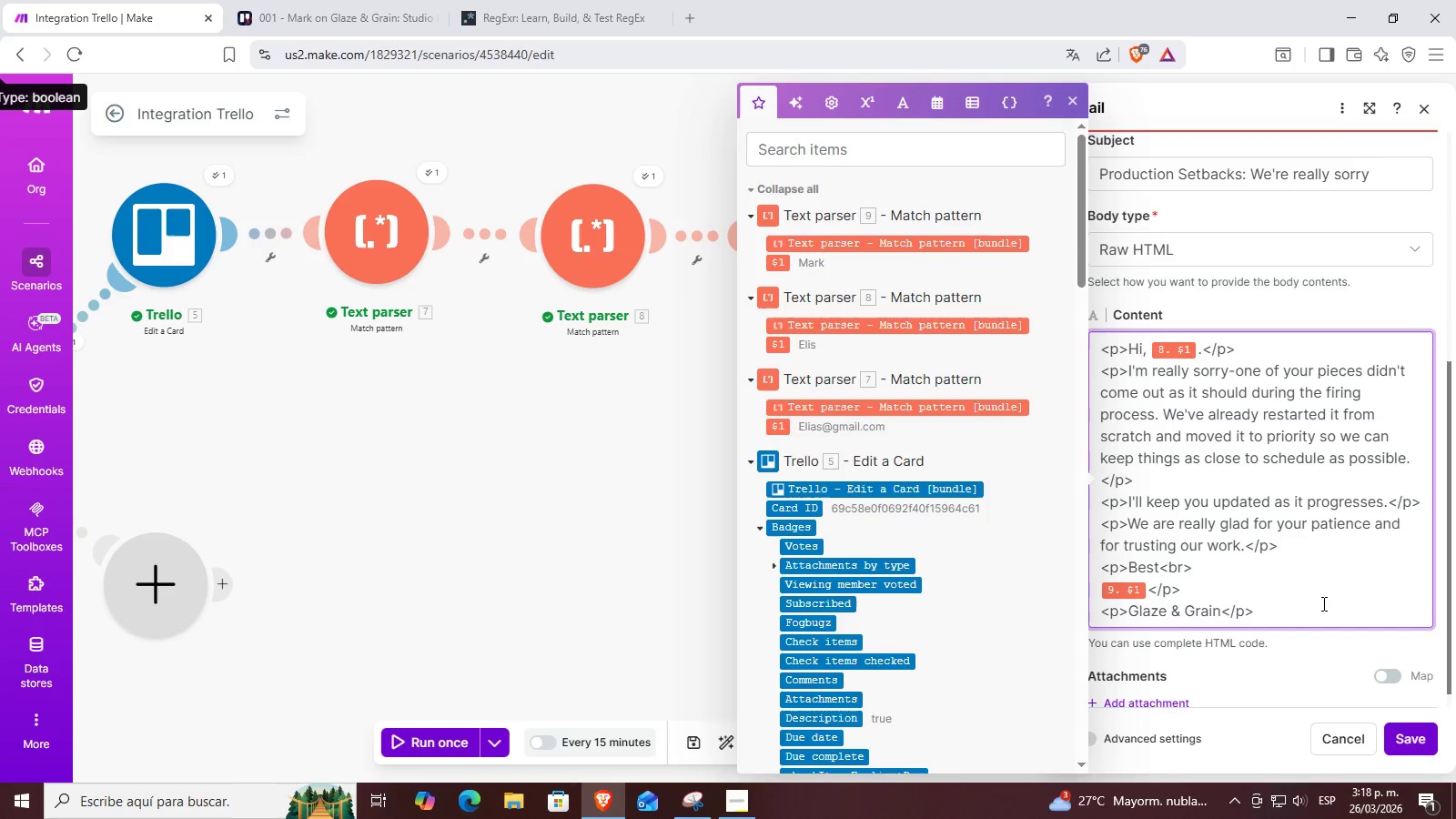 
scroll: coordinate [1327, 521], scroll_direction: down, amount: 2.0
 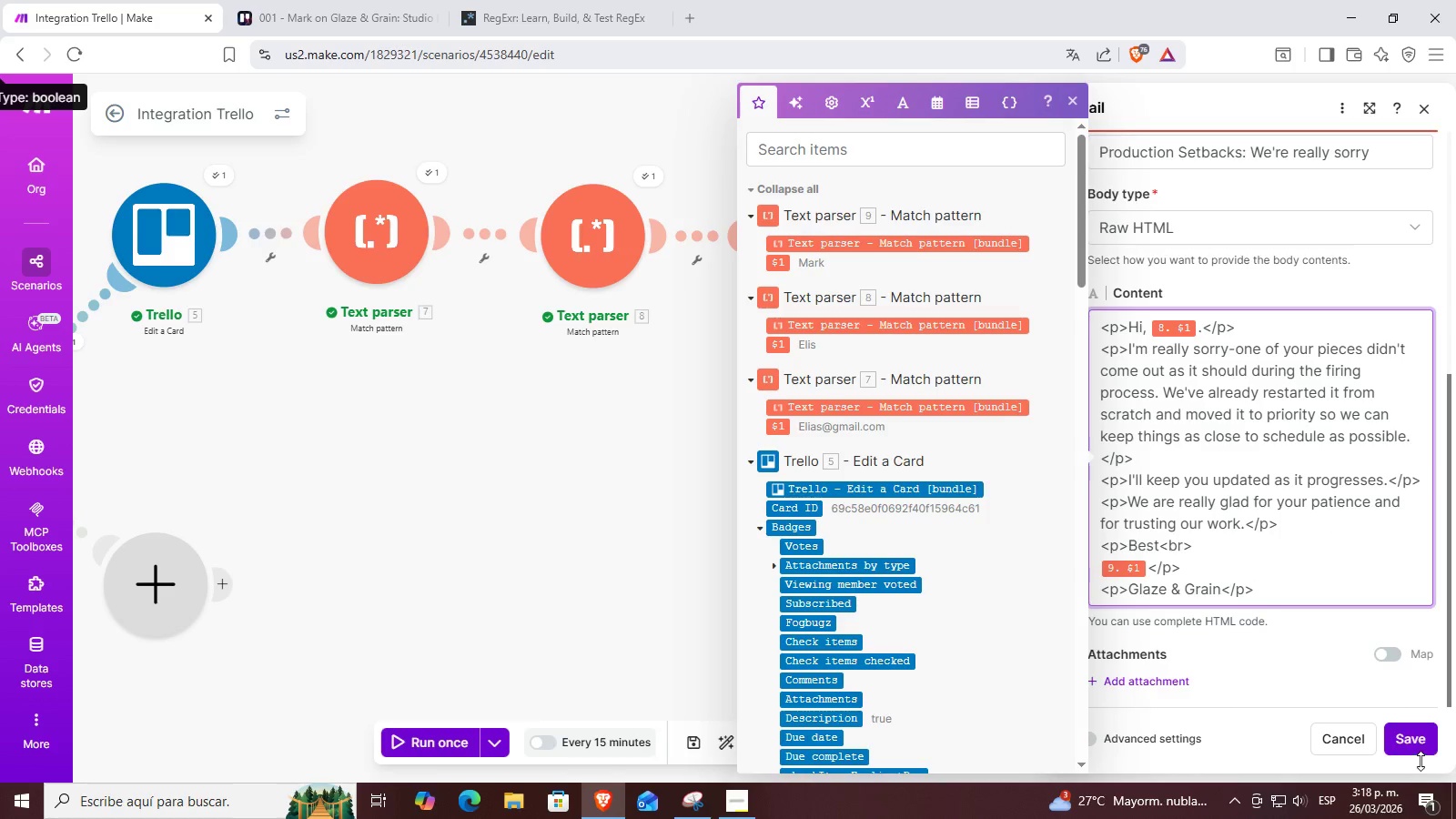 
scroll: coordinate [1321, 540], scroll_direction: up, amount: 1.0
 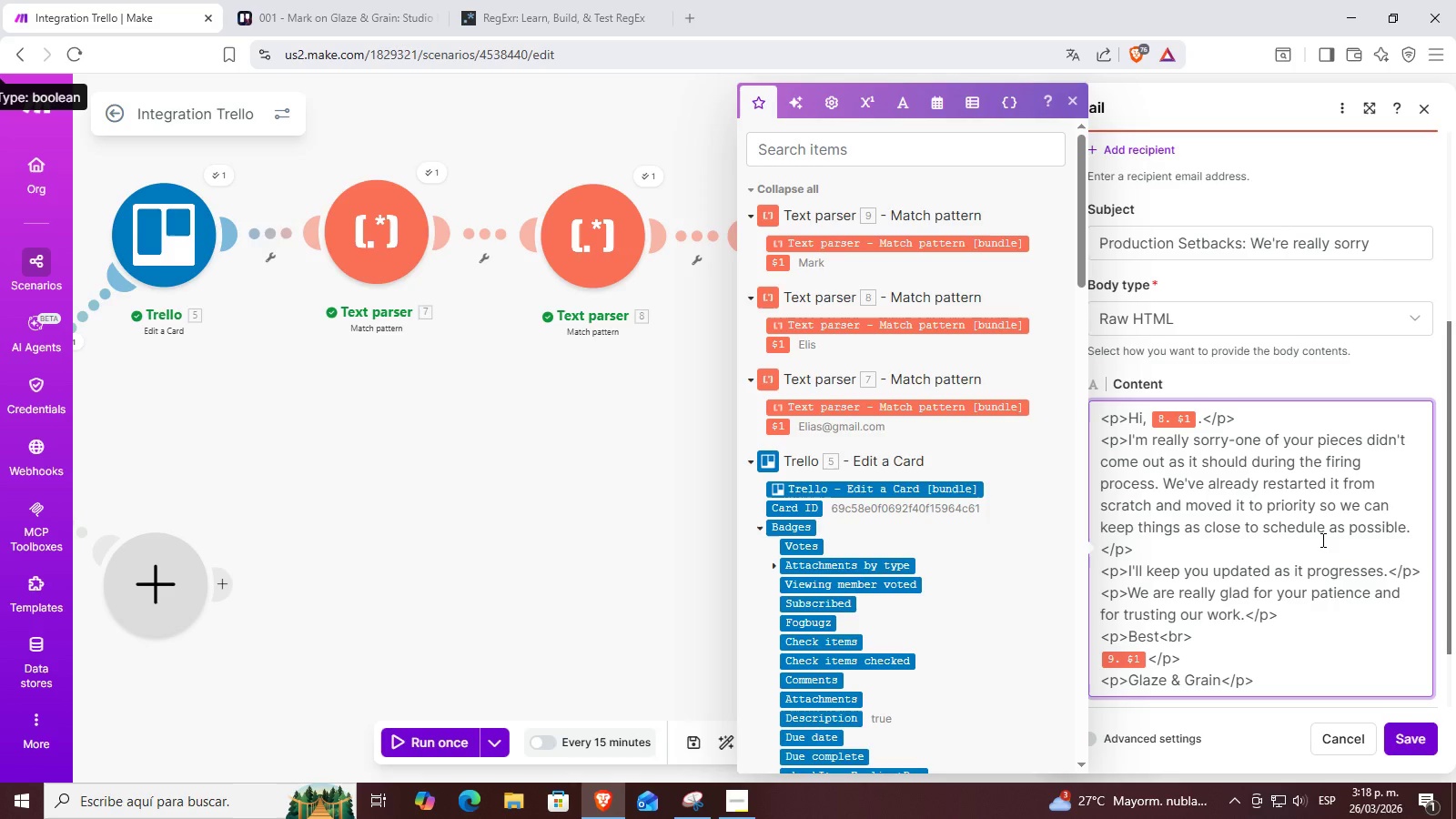 
scroll: coordinate [1319, 540], scroll_direction: down, amount: 2.0
 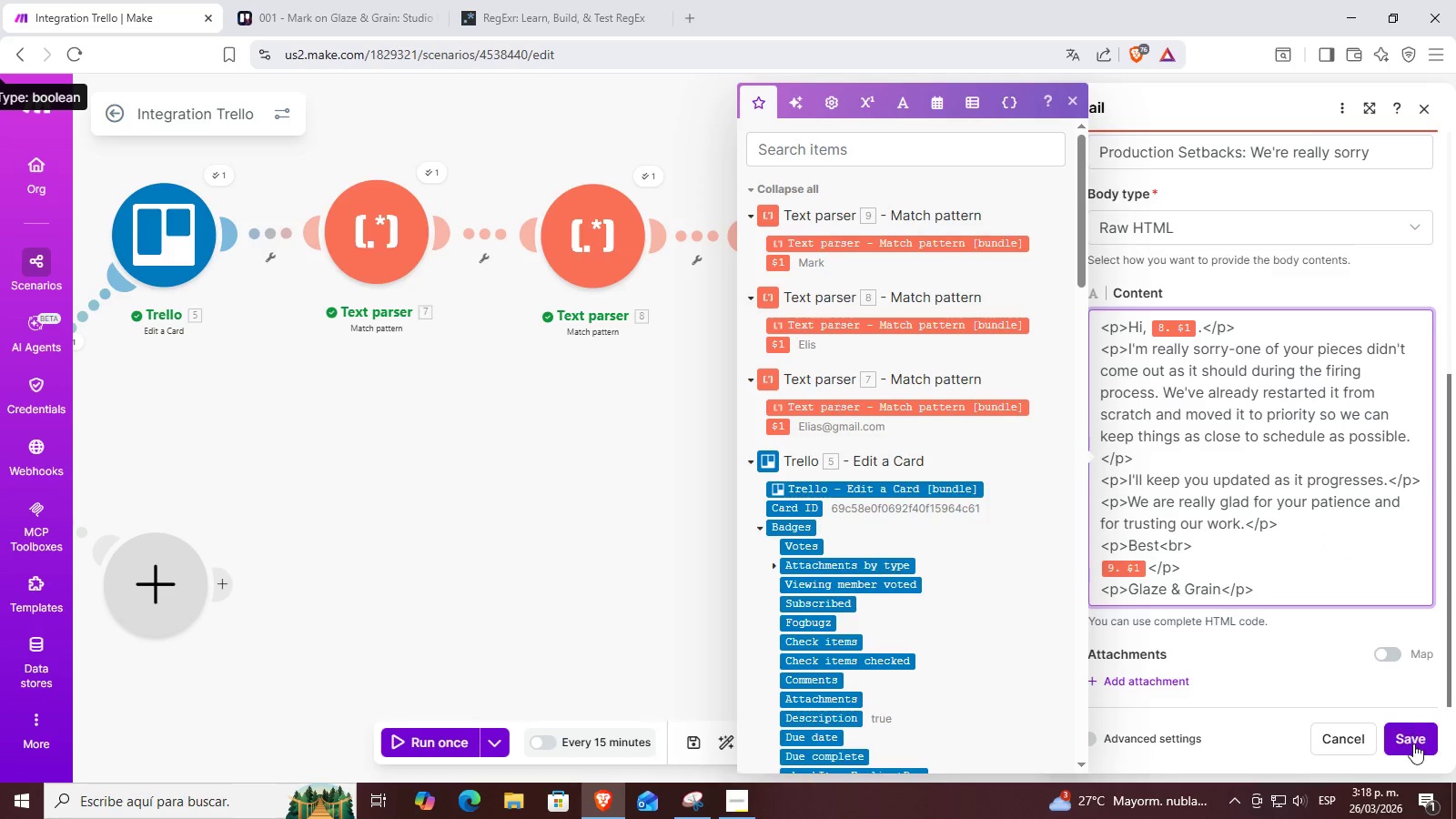 
left_click([1413, 744])
 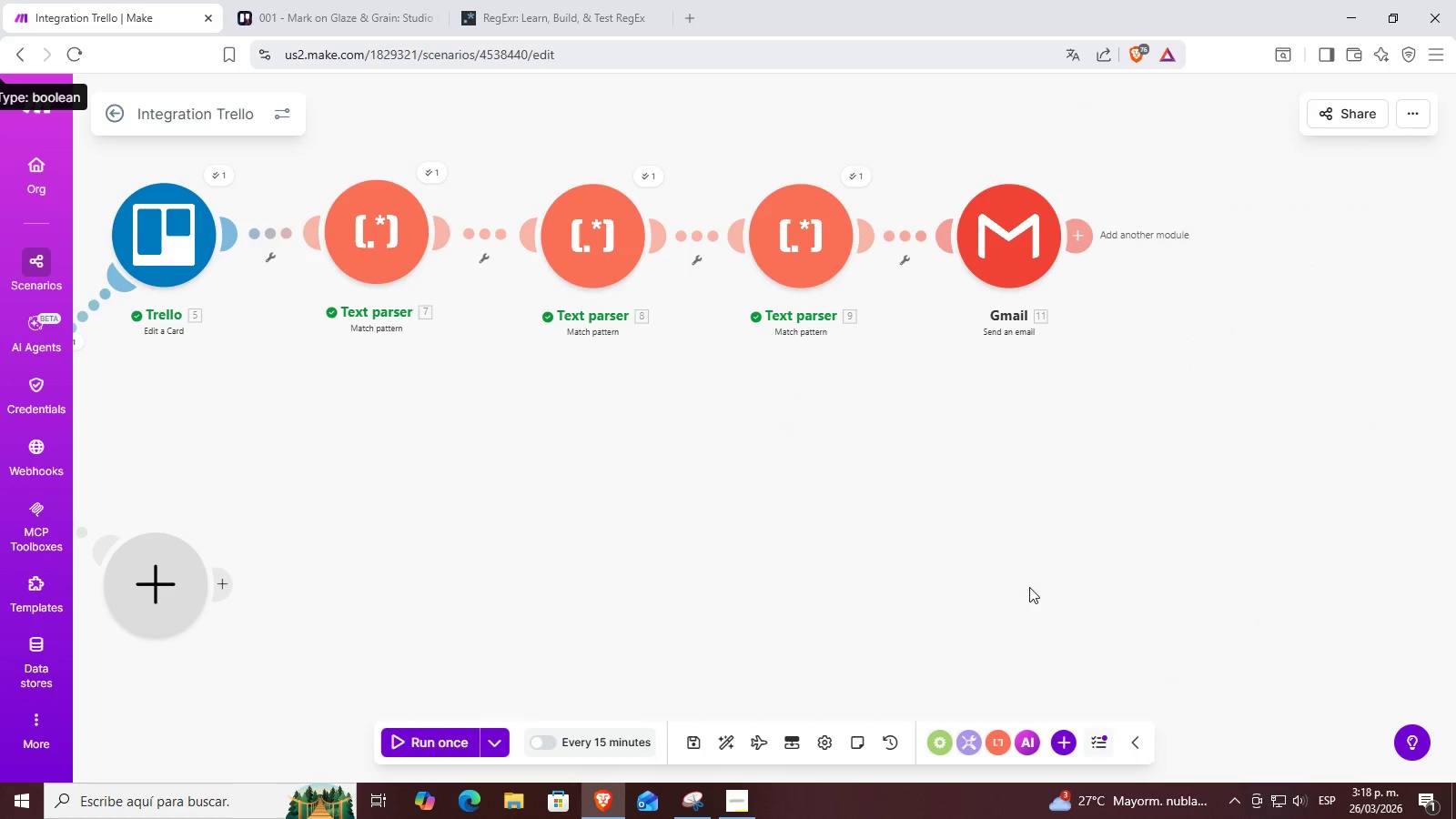 
left_click_drag(start_coordinate=[903, 561], to_coordinate=[1060, 561])
 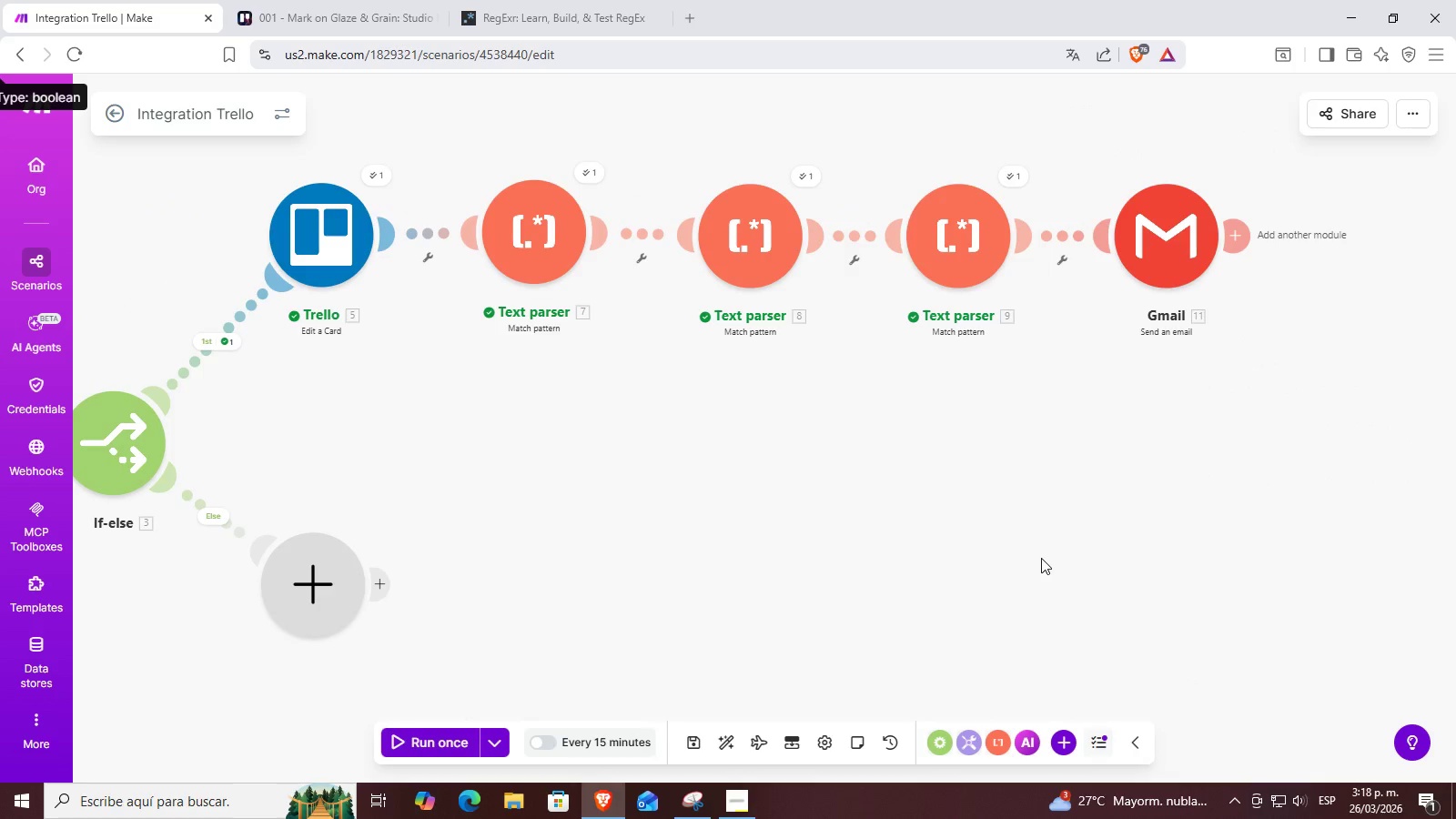 
left_click_drag(start_coordinate=[1041, 558], to_coordinate=[1101, 561])
 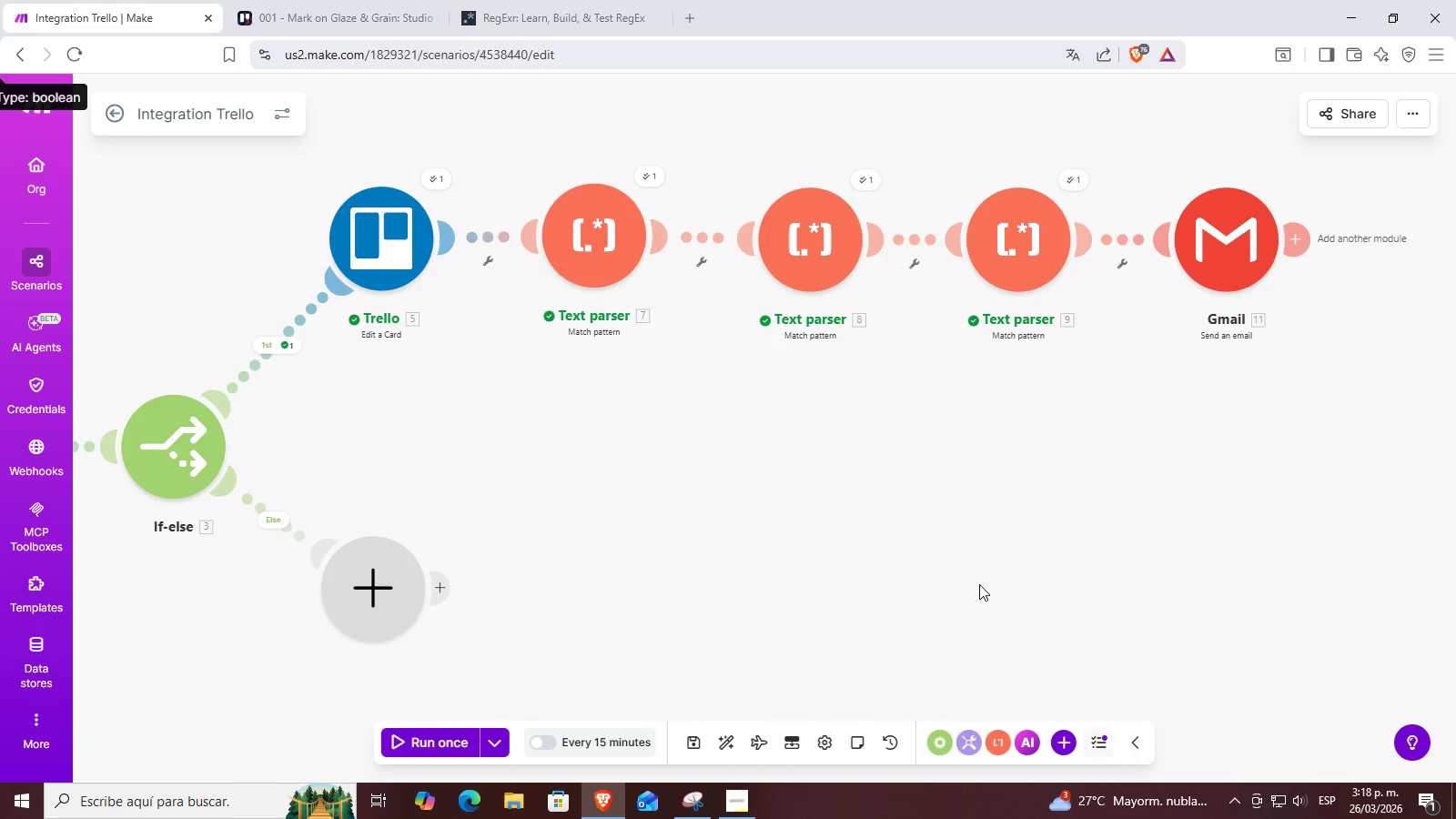 
left_click_drag(start_coordinate=[917, 587], to_coordinate=[1027, 587])
 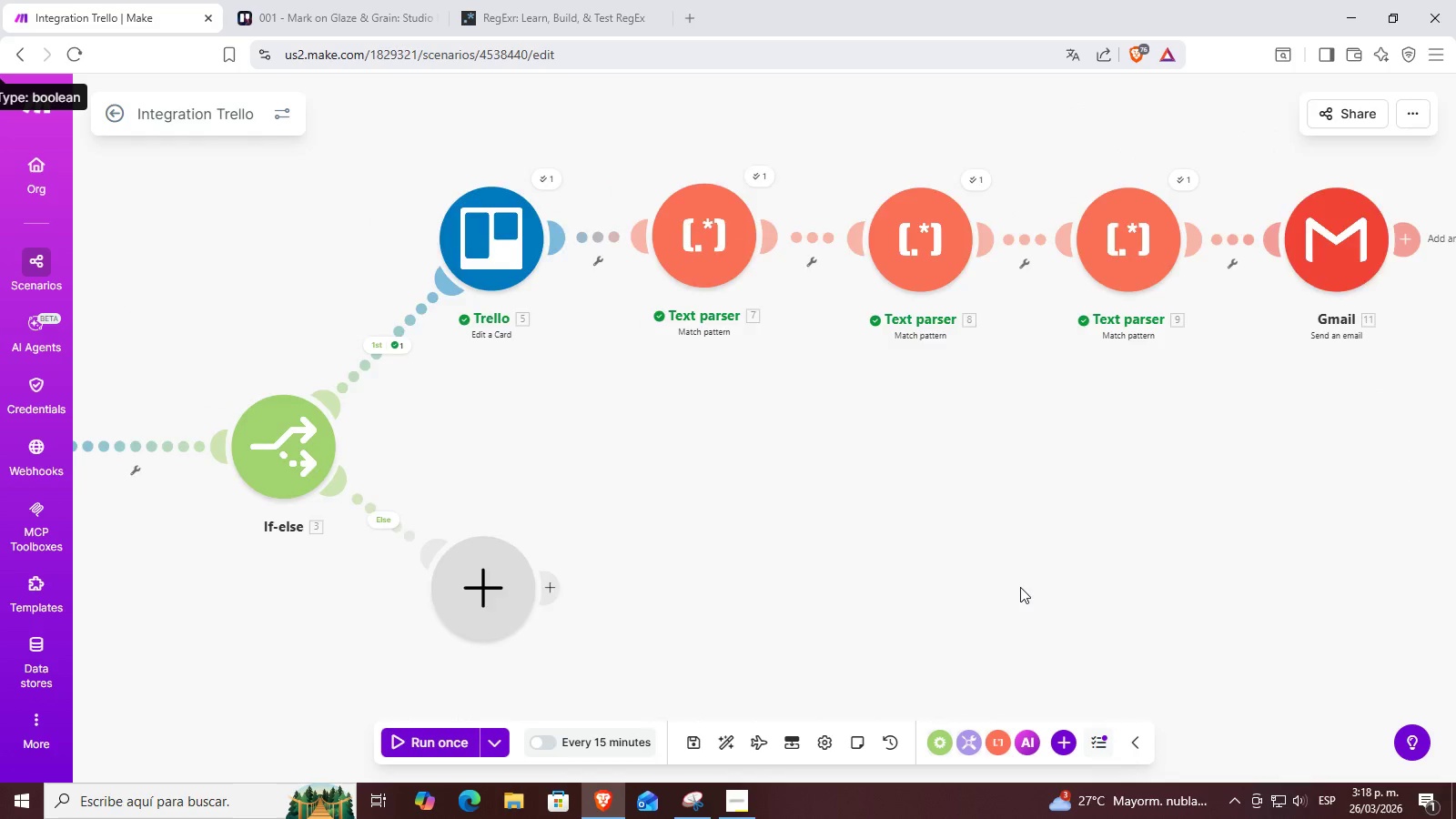 
left_click_drag(start_coordinate=[899, 594], to_coordinate=[979, 571])
 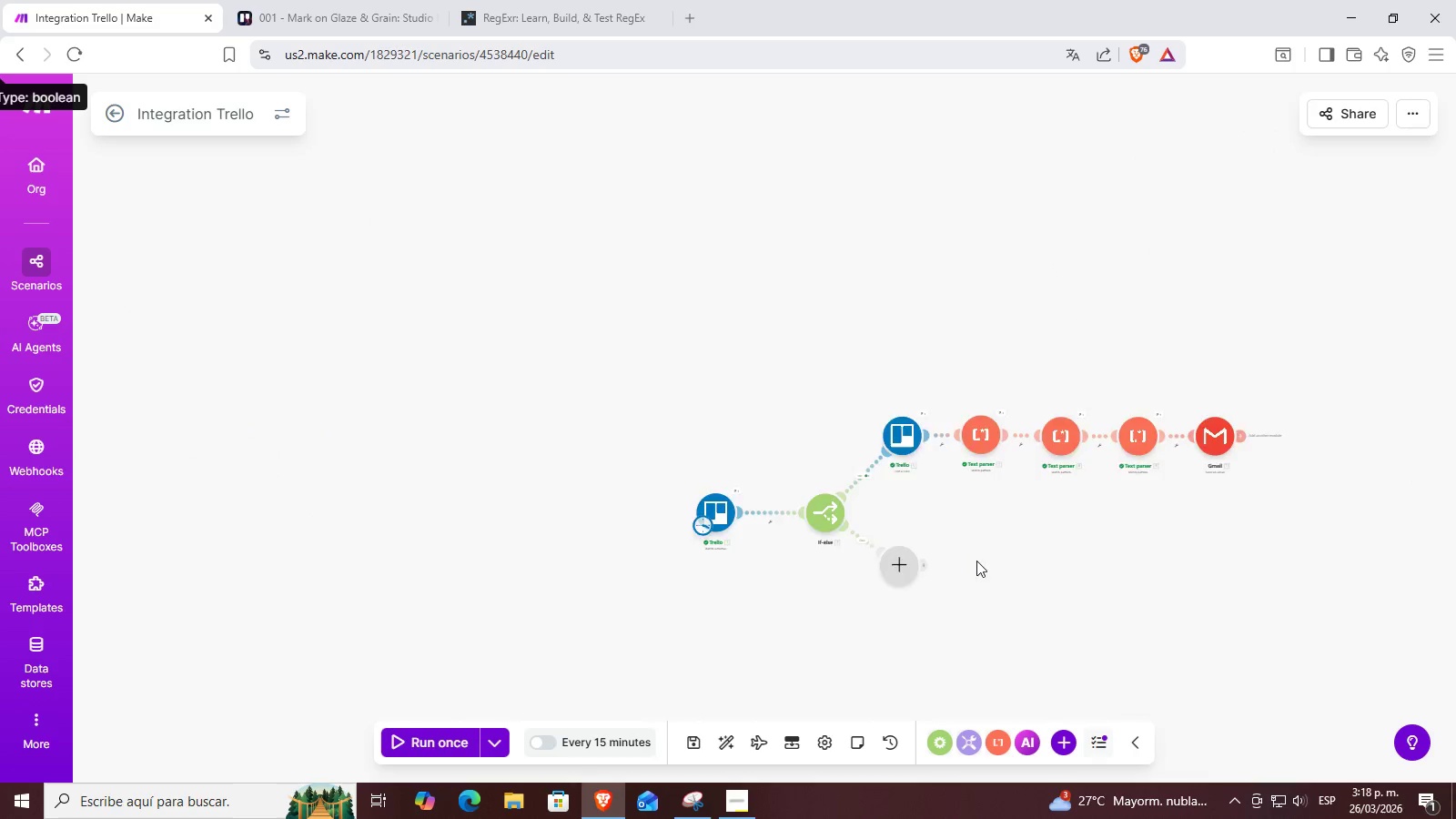 
scroll: coordinate [1016, 588], scroll_direction: down, amount: 4.0
 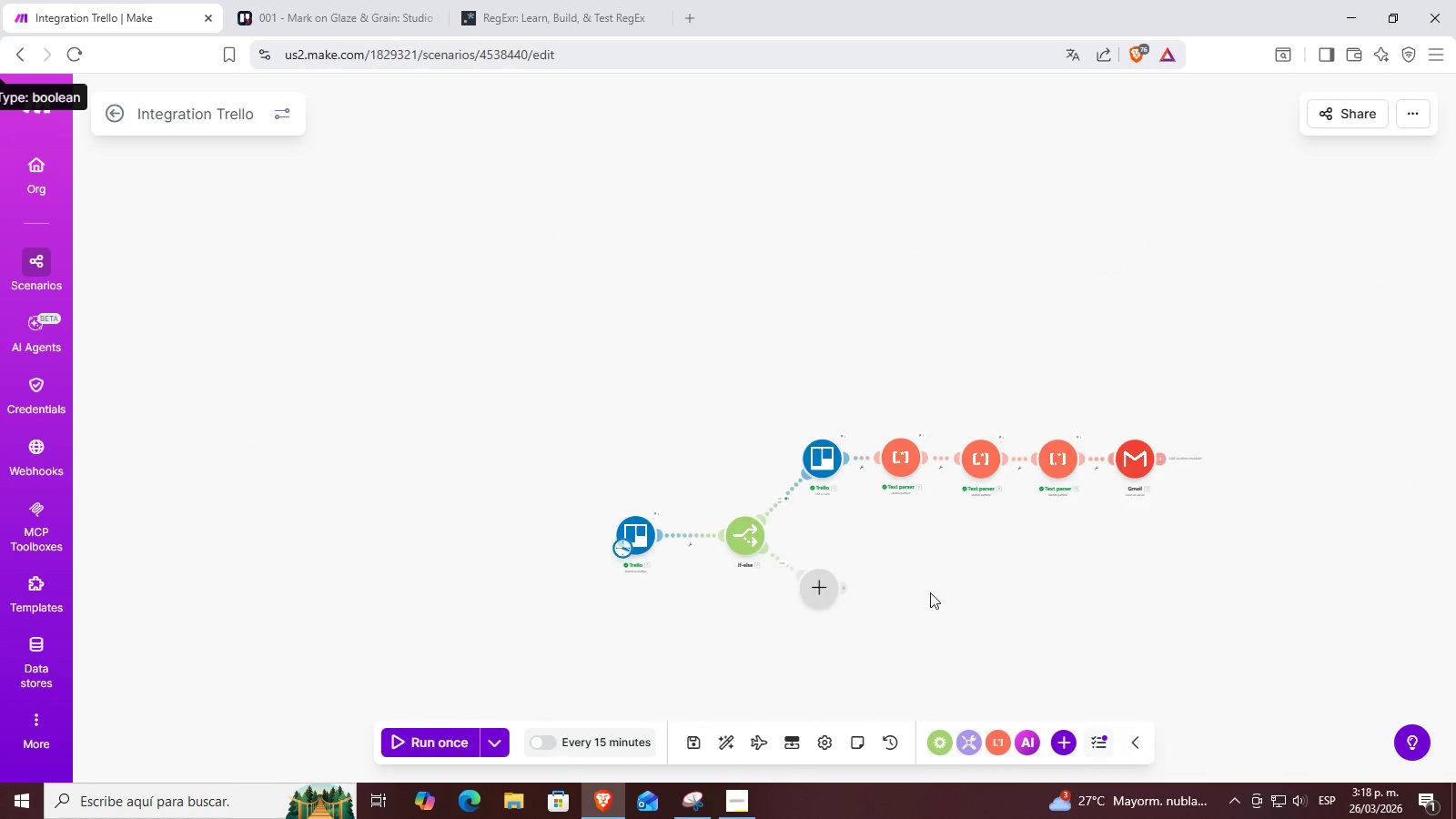 
left_click_drag(start_coordinate=[1242, 563], to_coordinate=[1106, 563])
 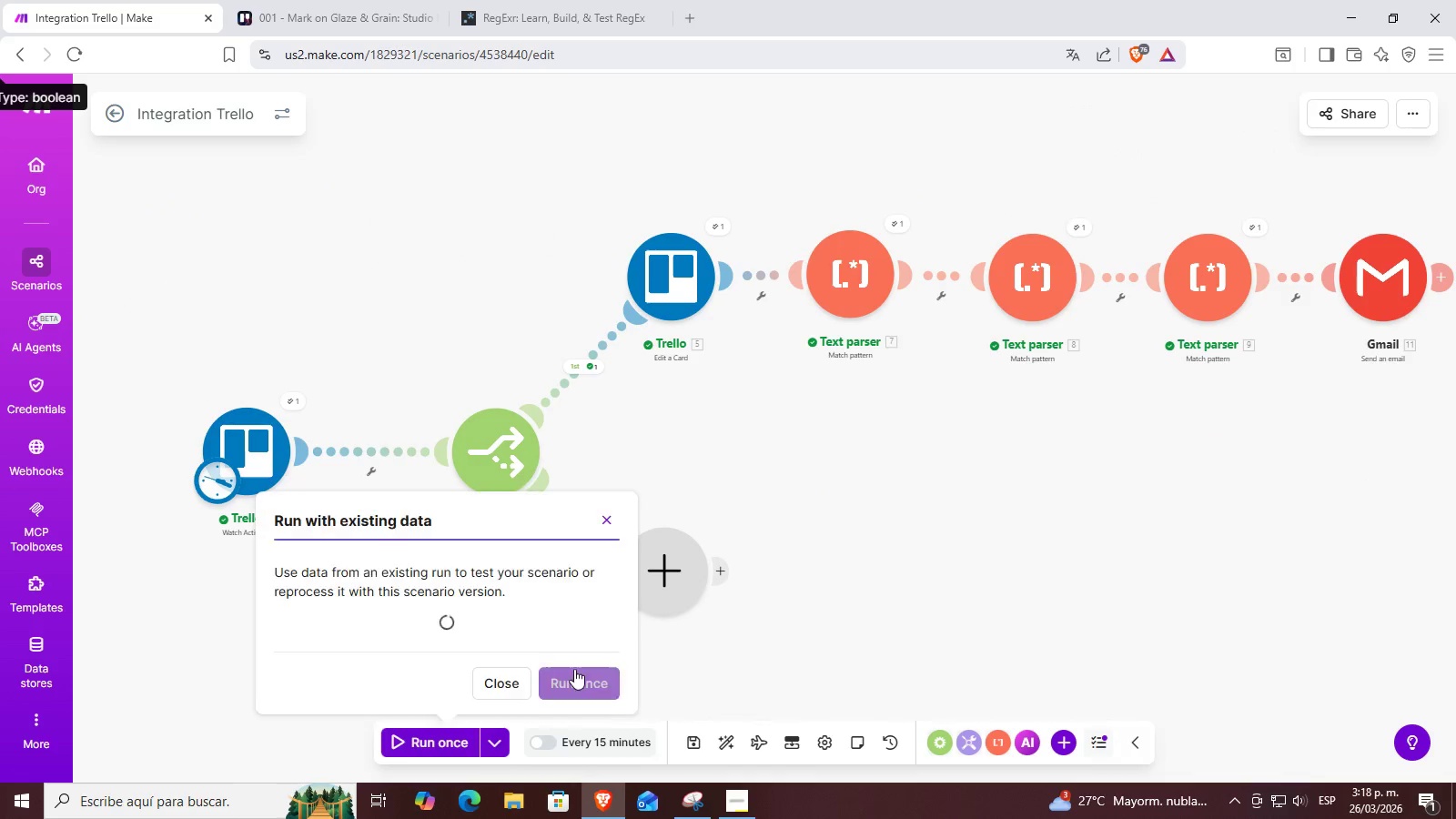 
scroll: coordinate [976, 561], scroll_direction: up, amount: 3.0
 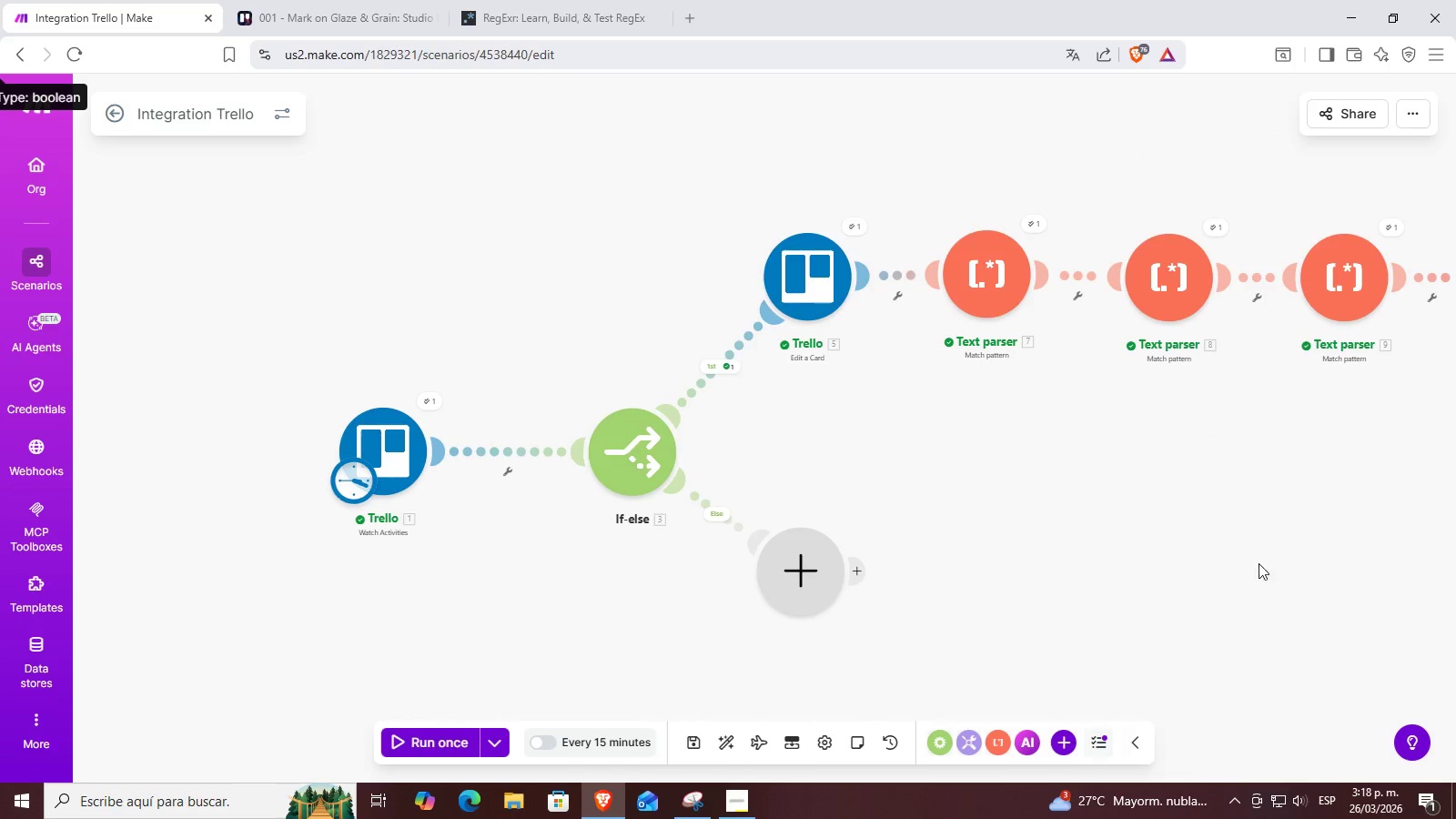 
left_click([444, 602])
 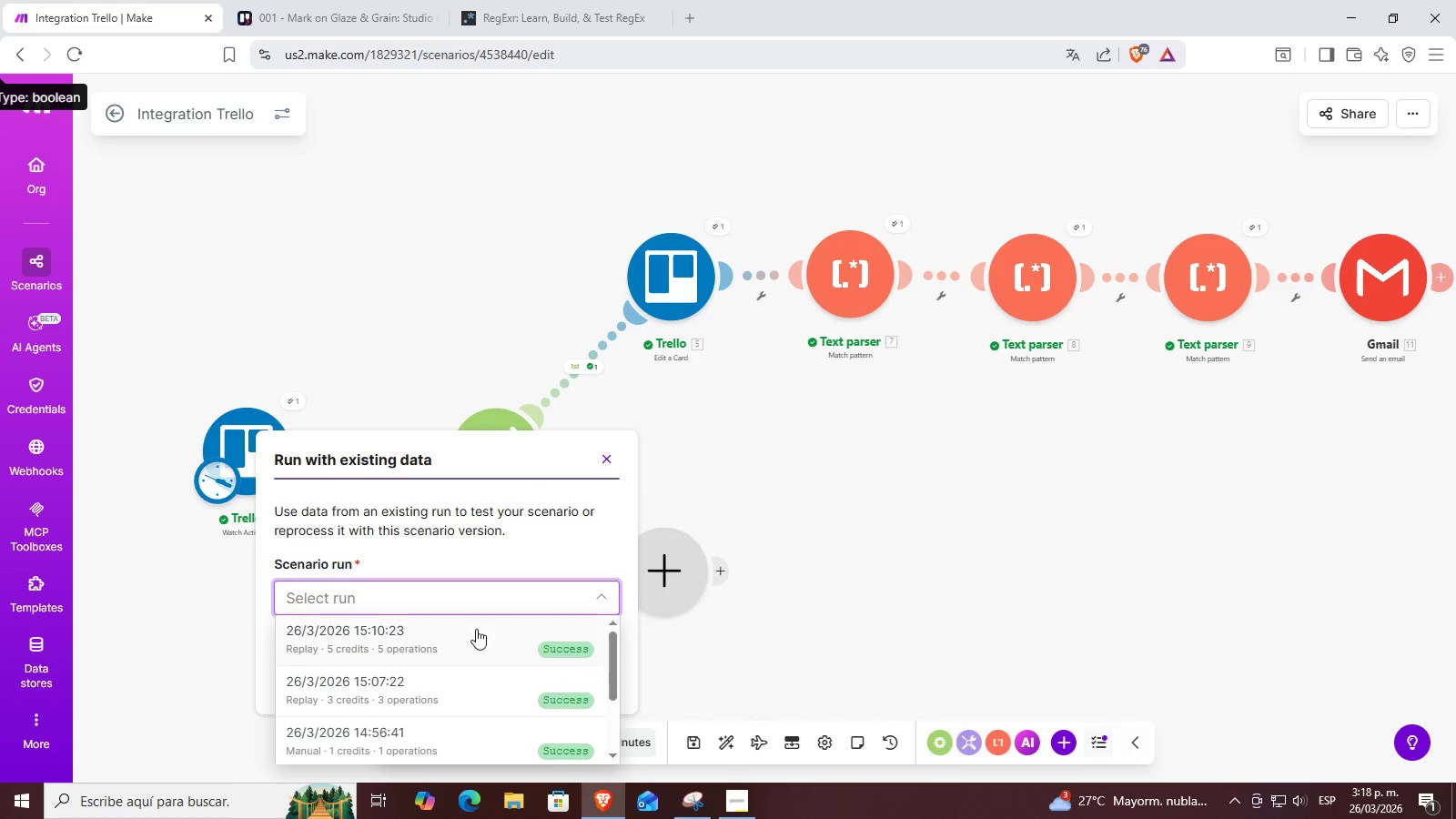 
left_click([474, 629])
 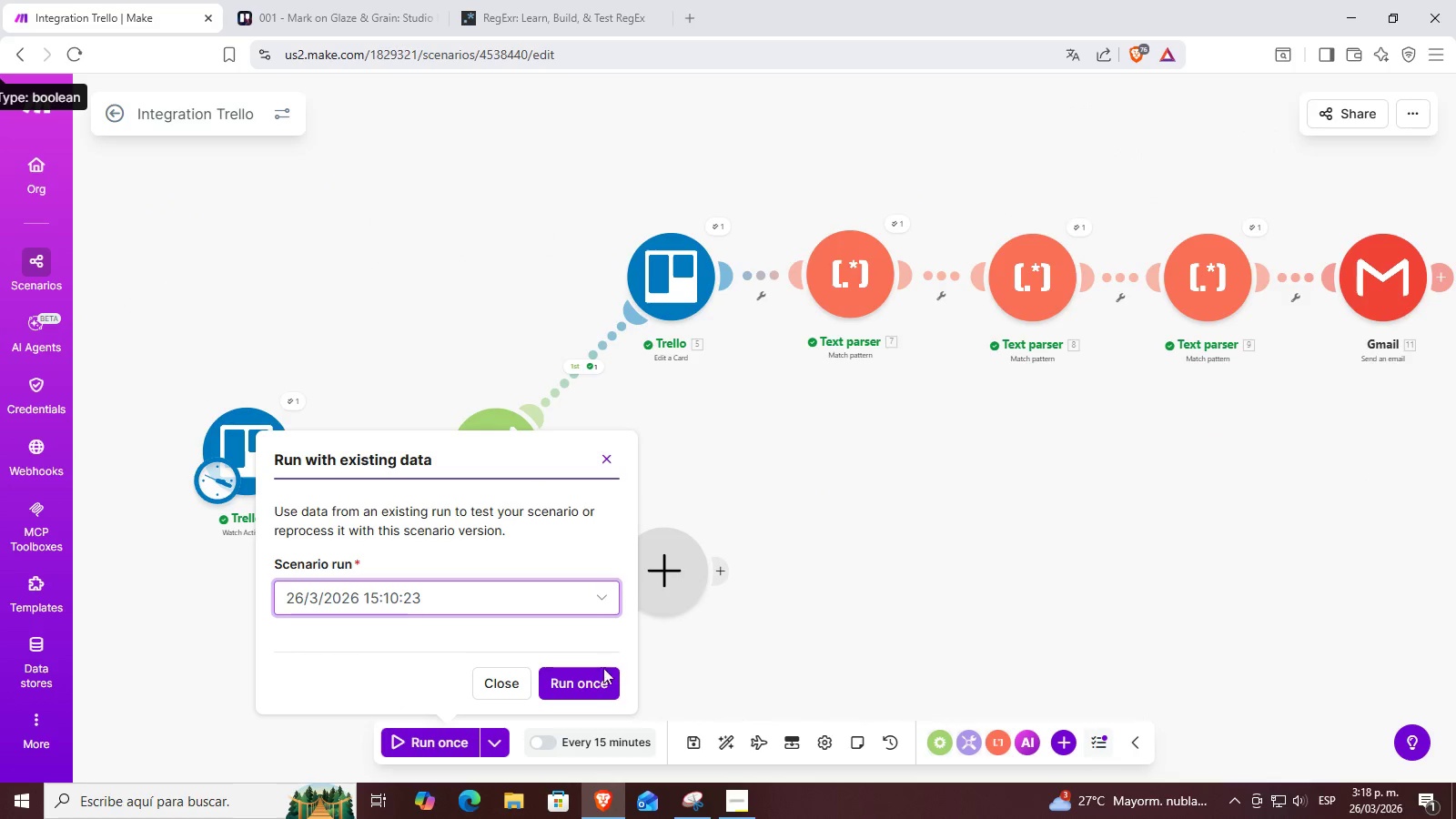 
left_click([582, 677])
 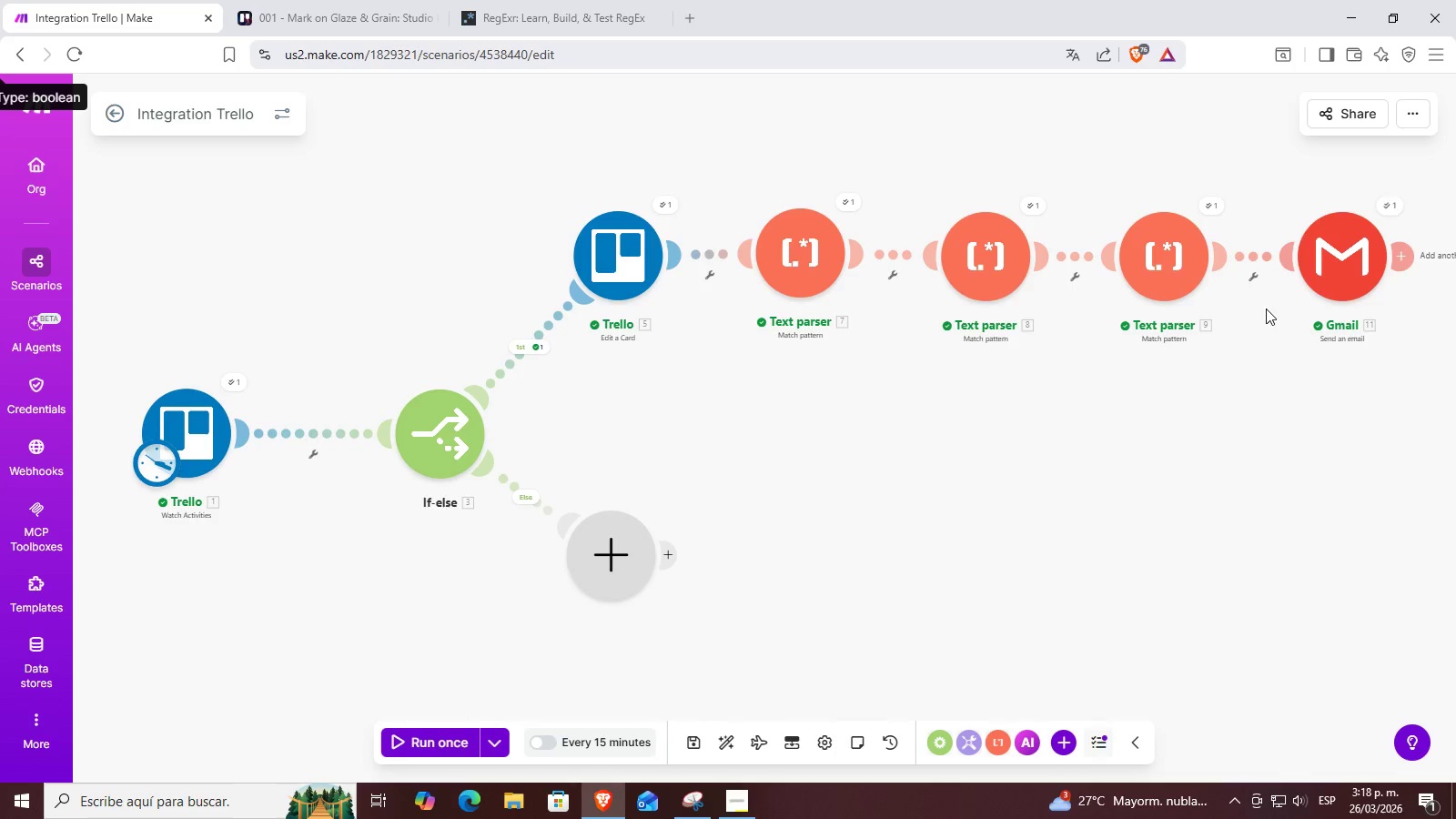 
left_click_drag(start_coordinate=[1270, 457], to_coordinate=[1175, 462])
 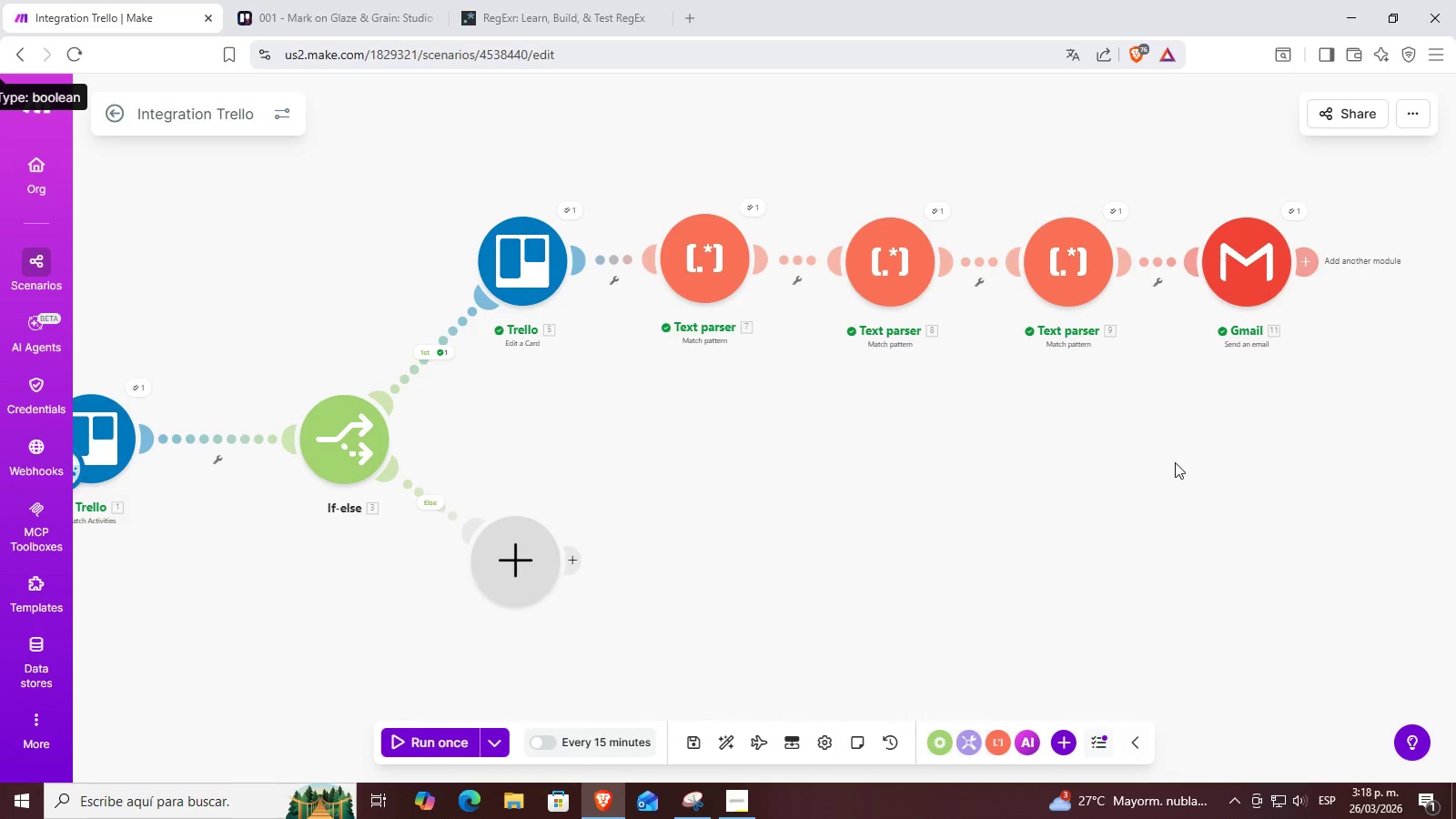 
left_click_drag(start_coordinate=[1175, 462], to_coordinate=[1237, 456])
 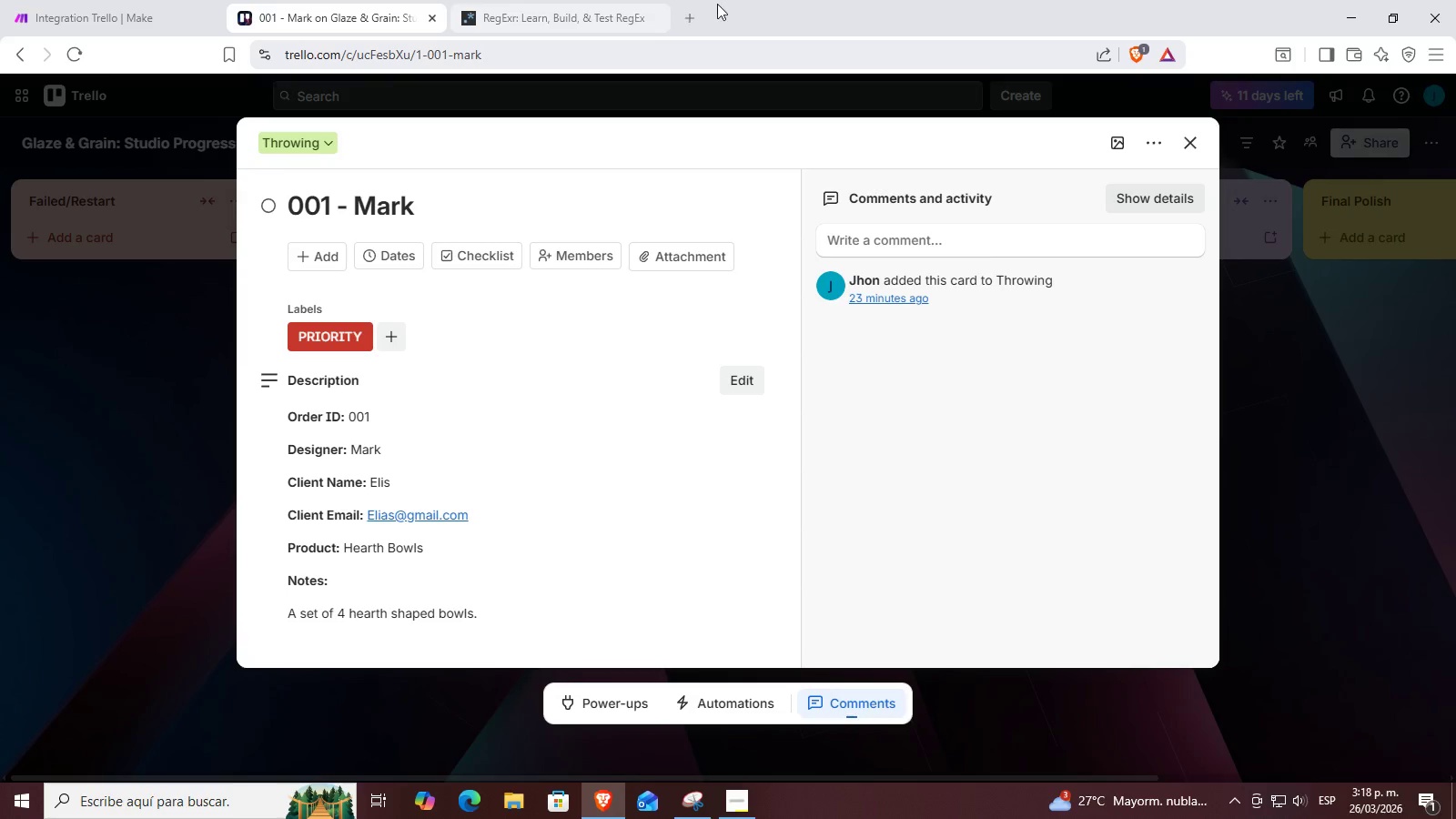 
left_click([682, 10])
 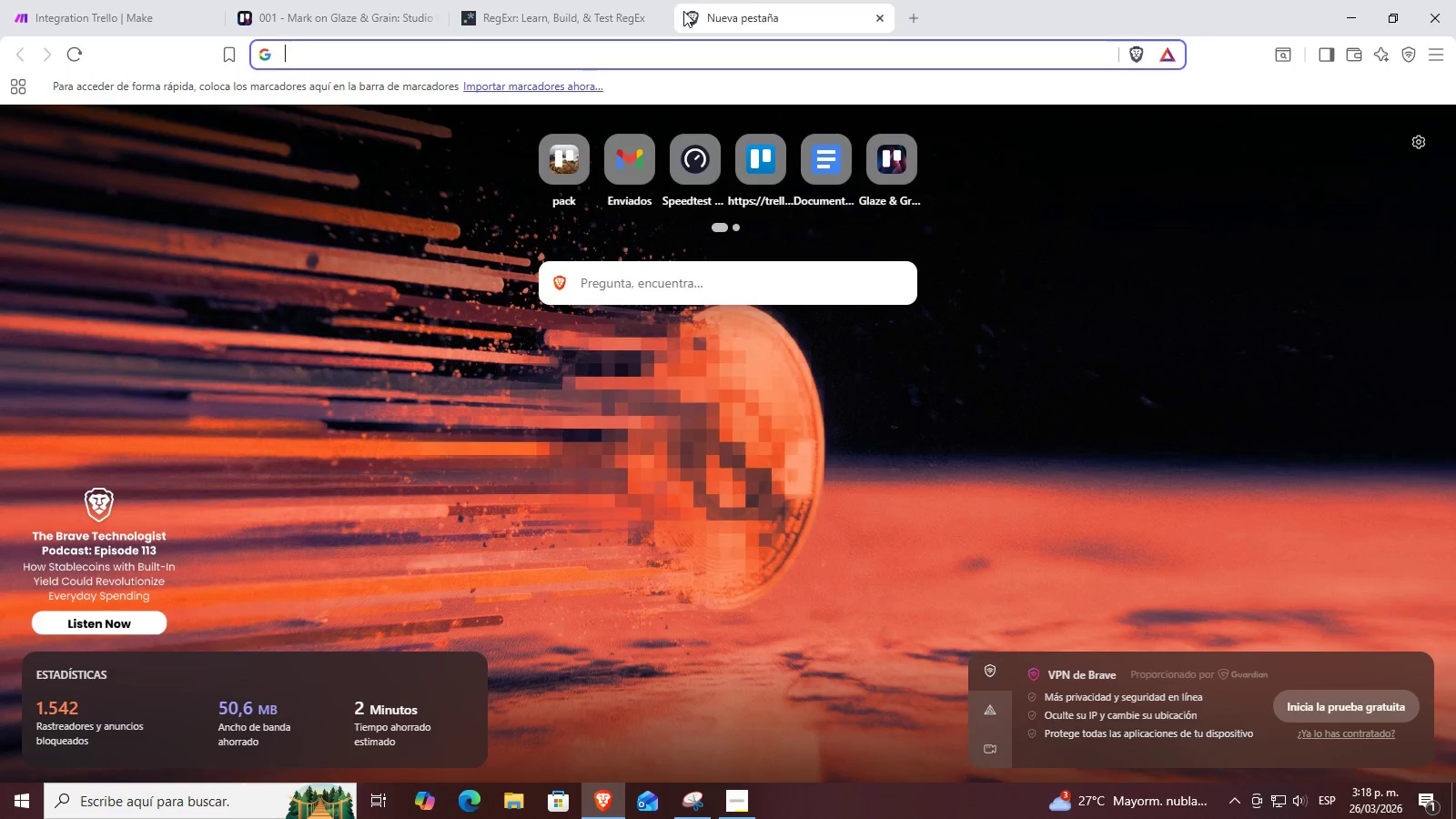 
type(gmail)
 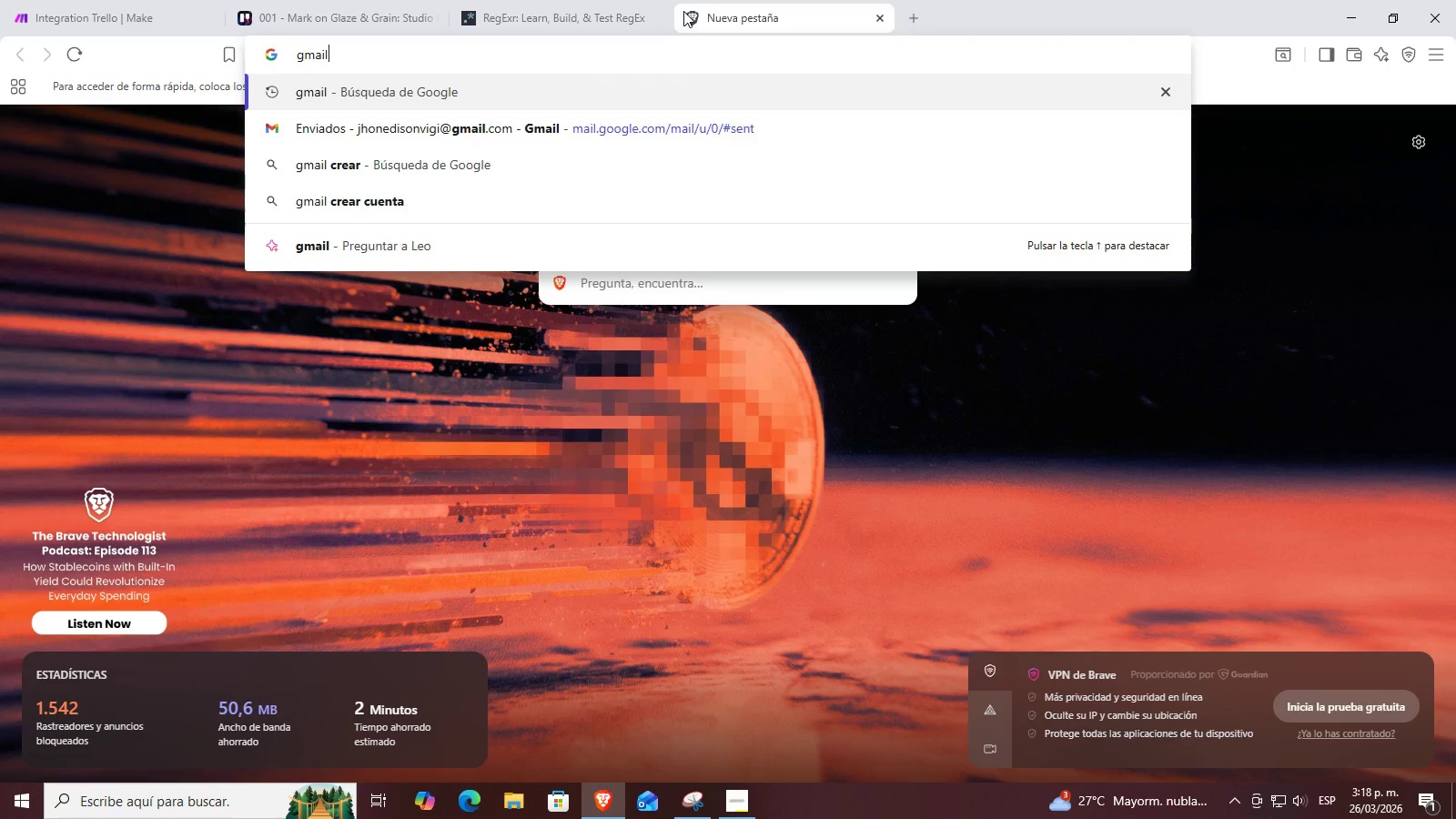 
key(ArrowDown)
 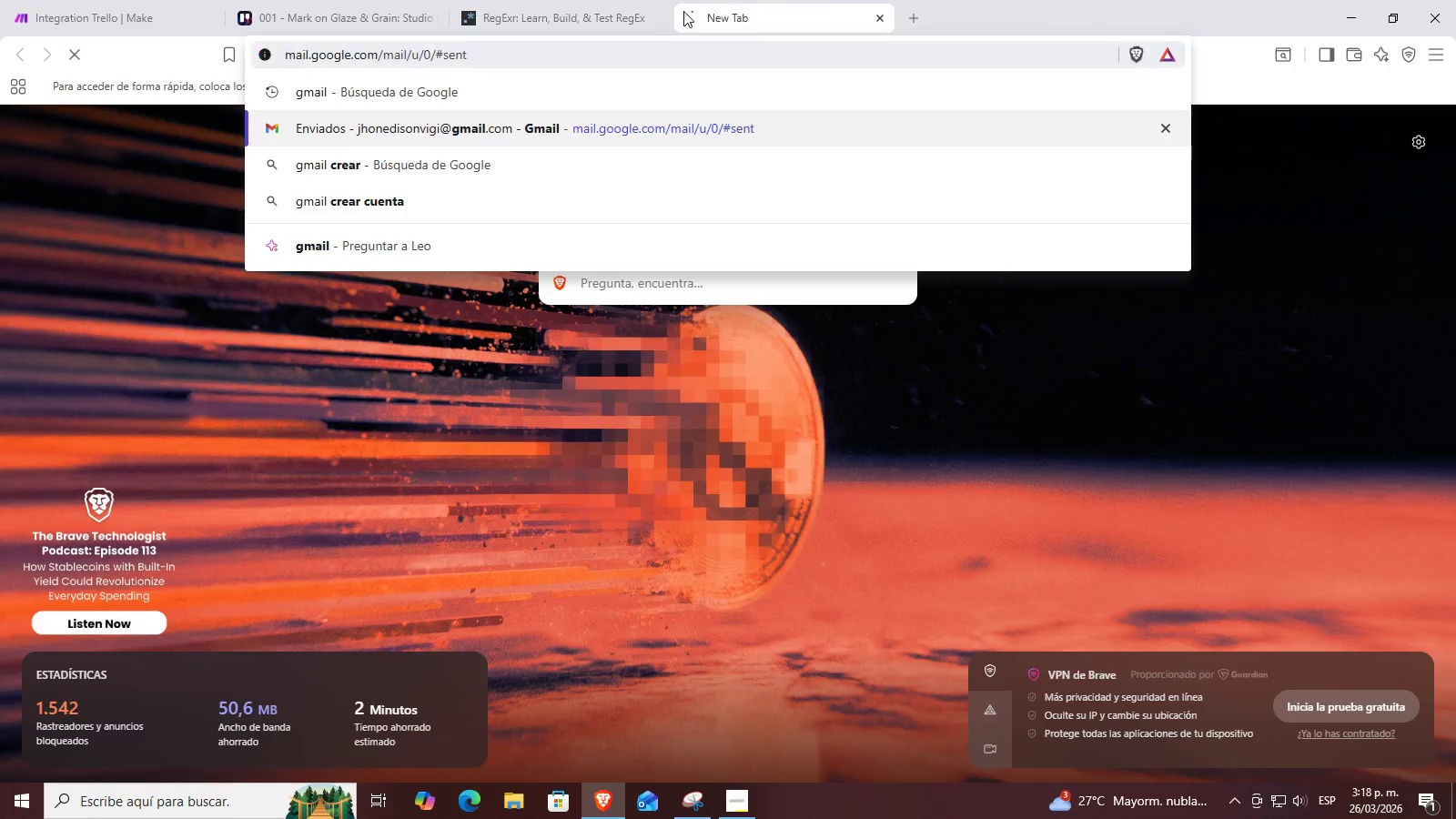 
key(Enter)
 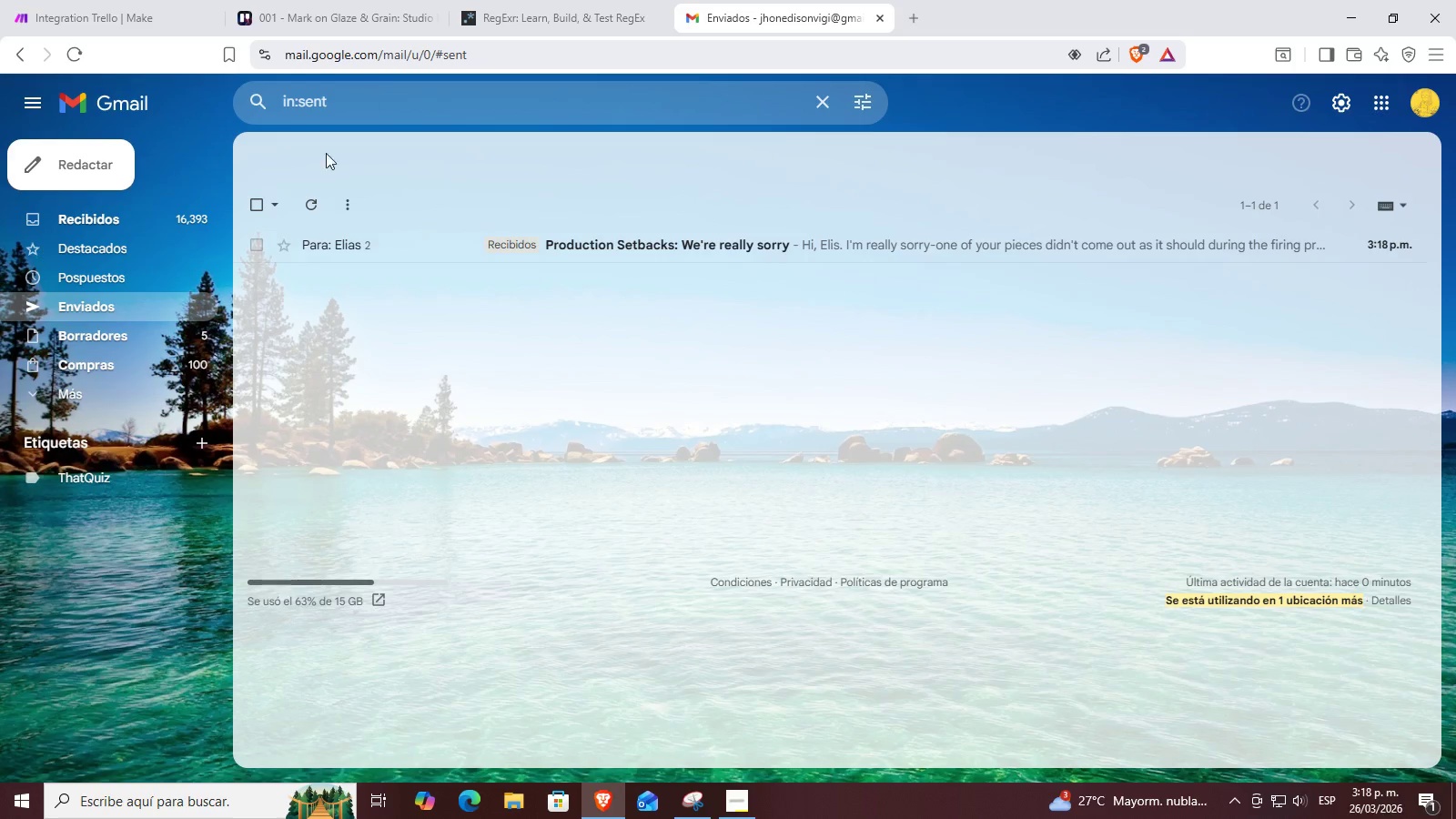 
left_click([371, 233])
 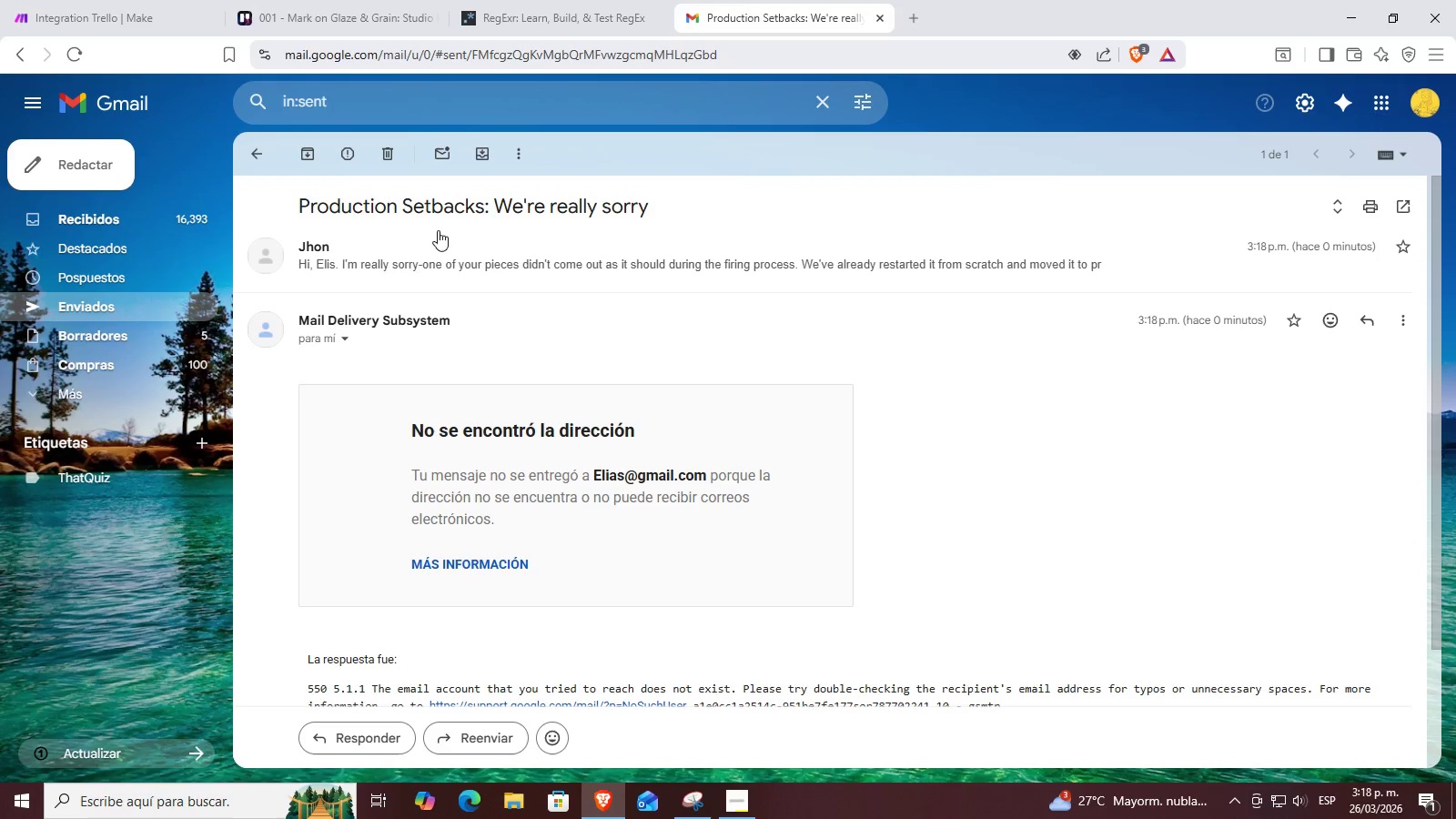 
left_click([412, 268])
 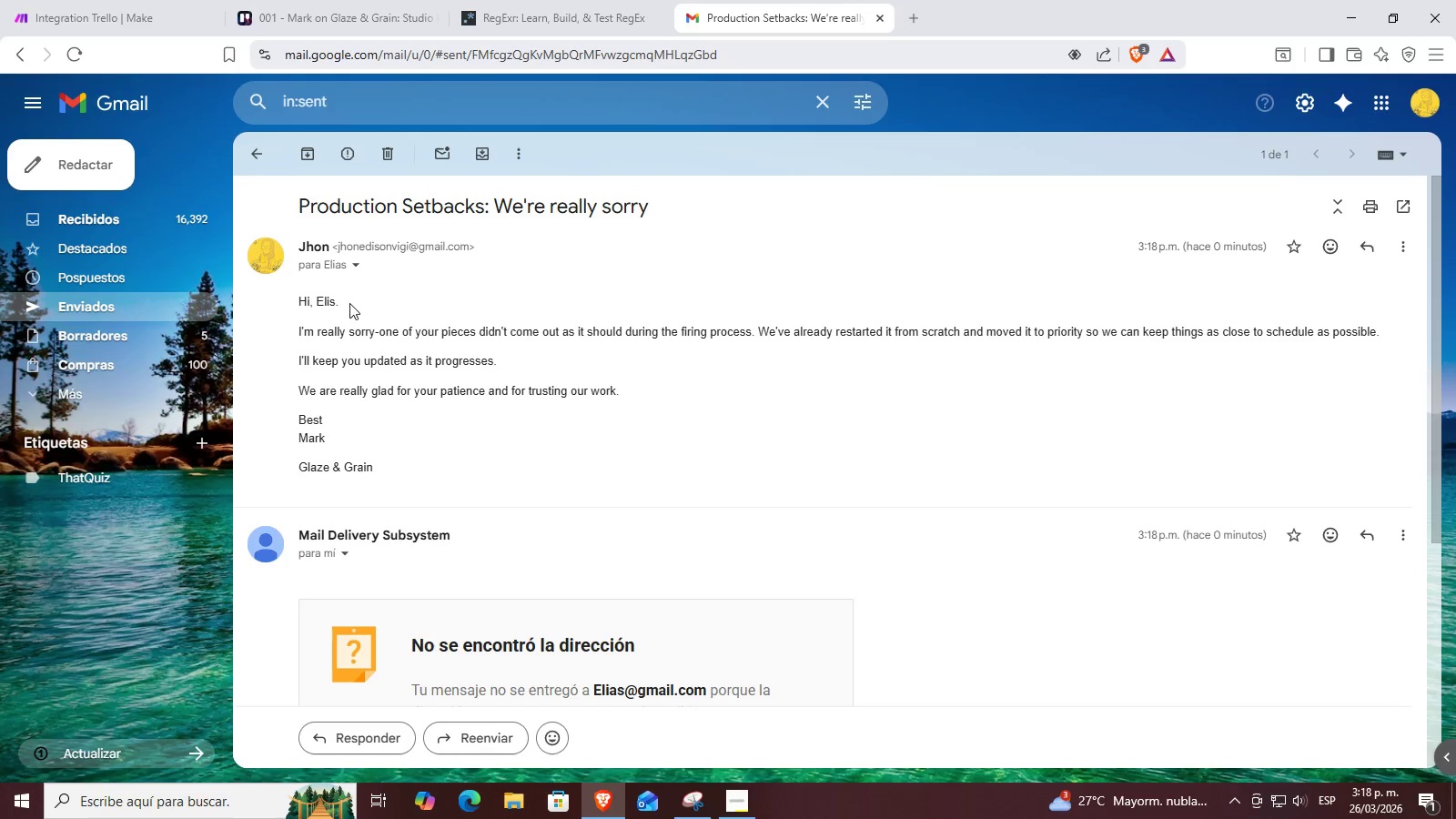 
left_click_drag(start_coordinate=[295, 305], to_coordinate=[374, 308])
 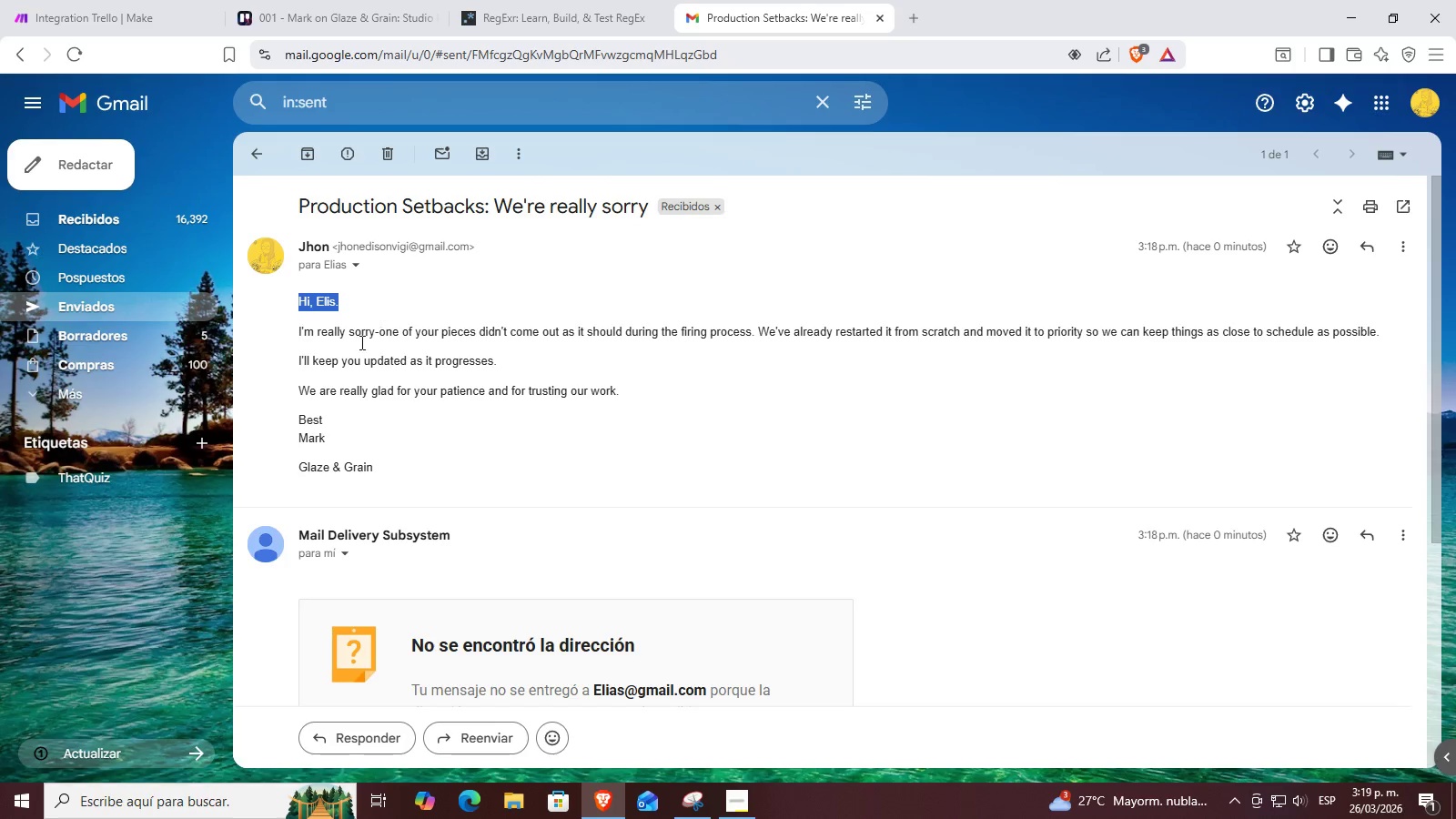 
double_click([359, 358])
 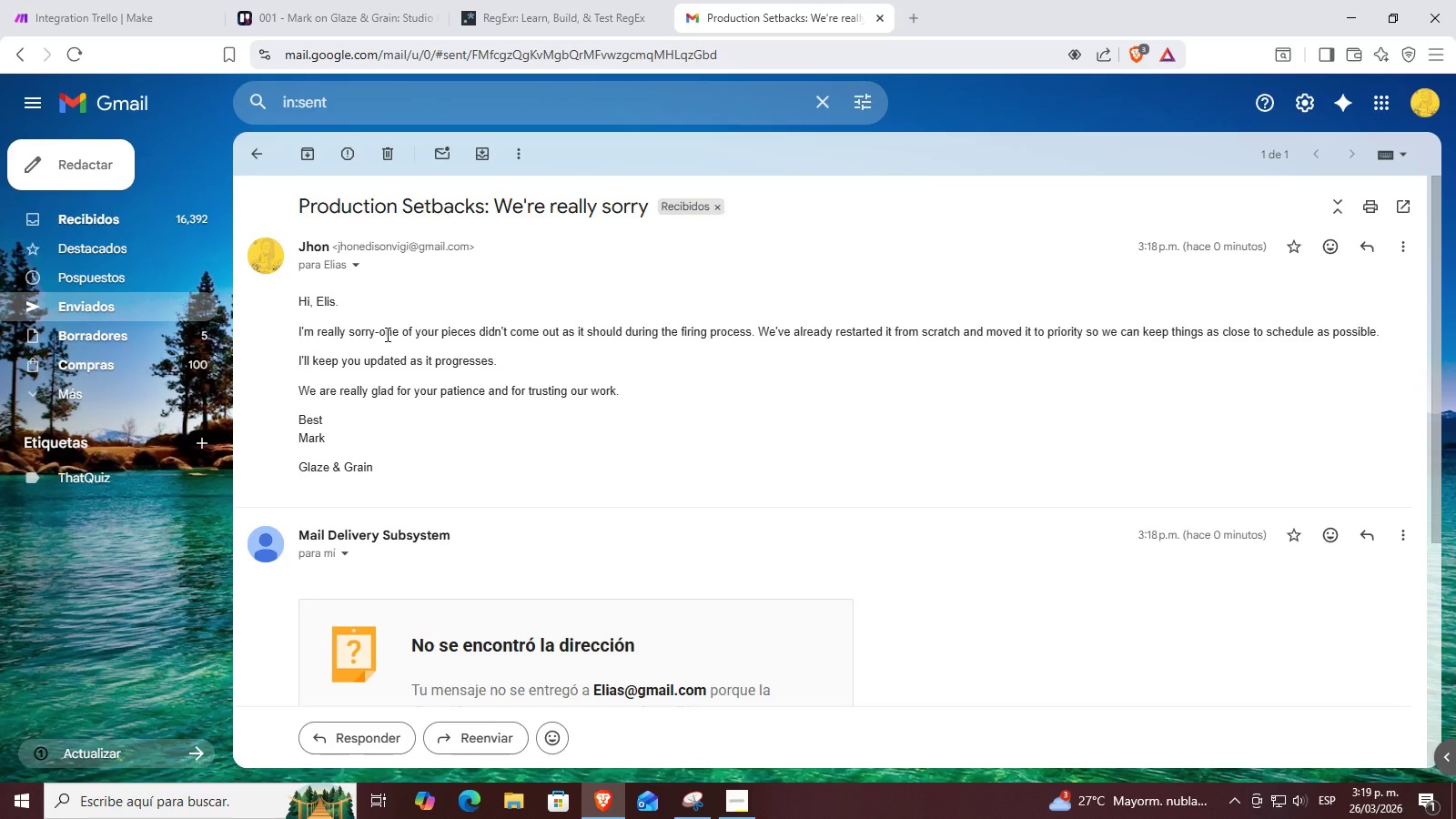 
left_click_drag(start_coordinate=[376, 334], to_coordinate=[507, 331])
 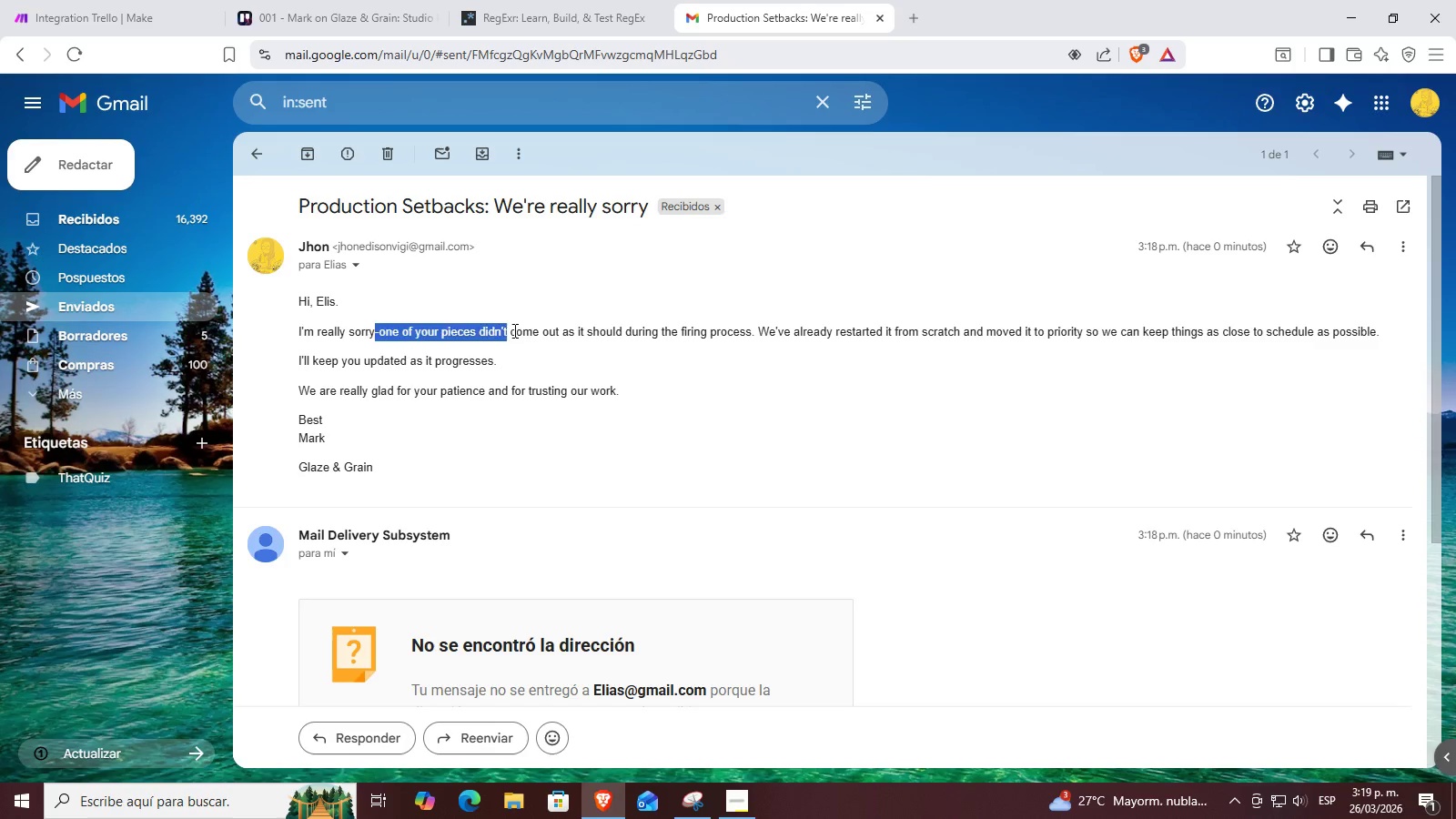 
left_click([513, 330])
 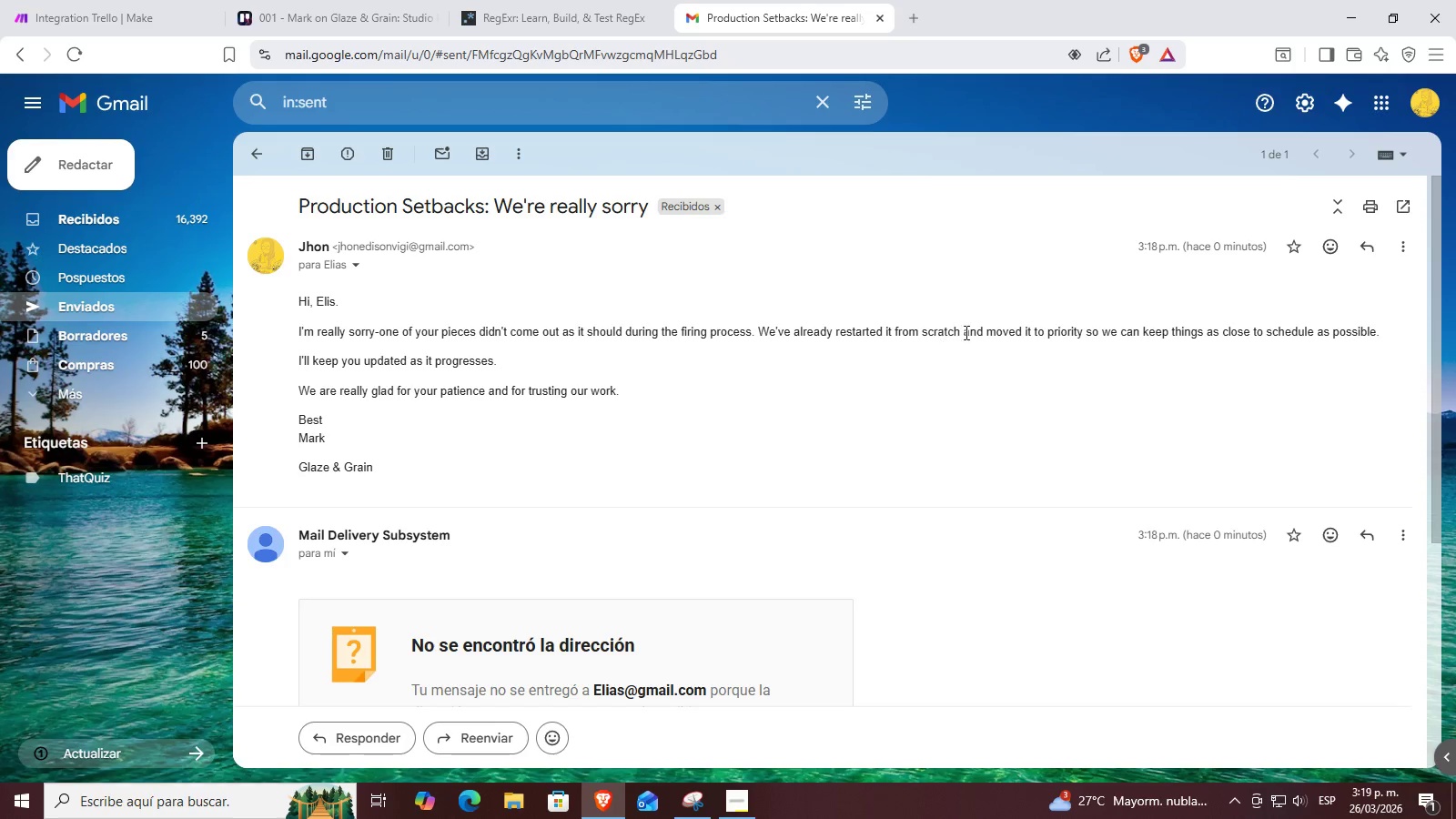 
wait(10.03)
 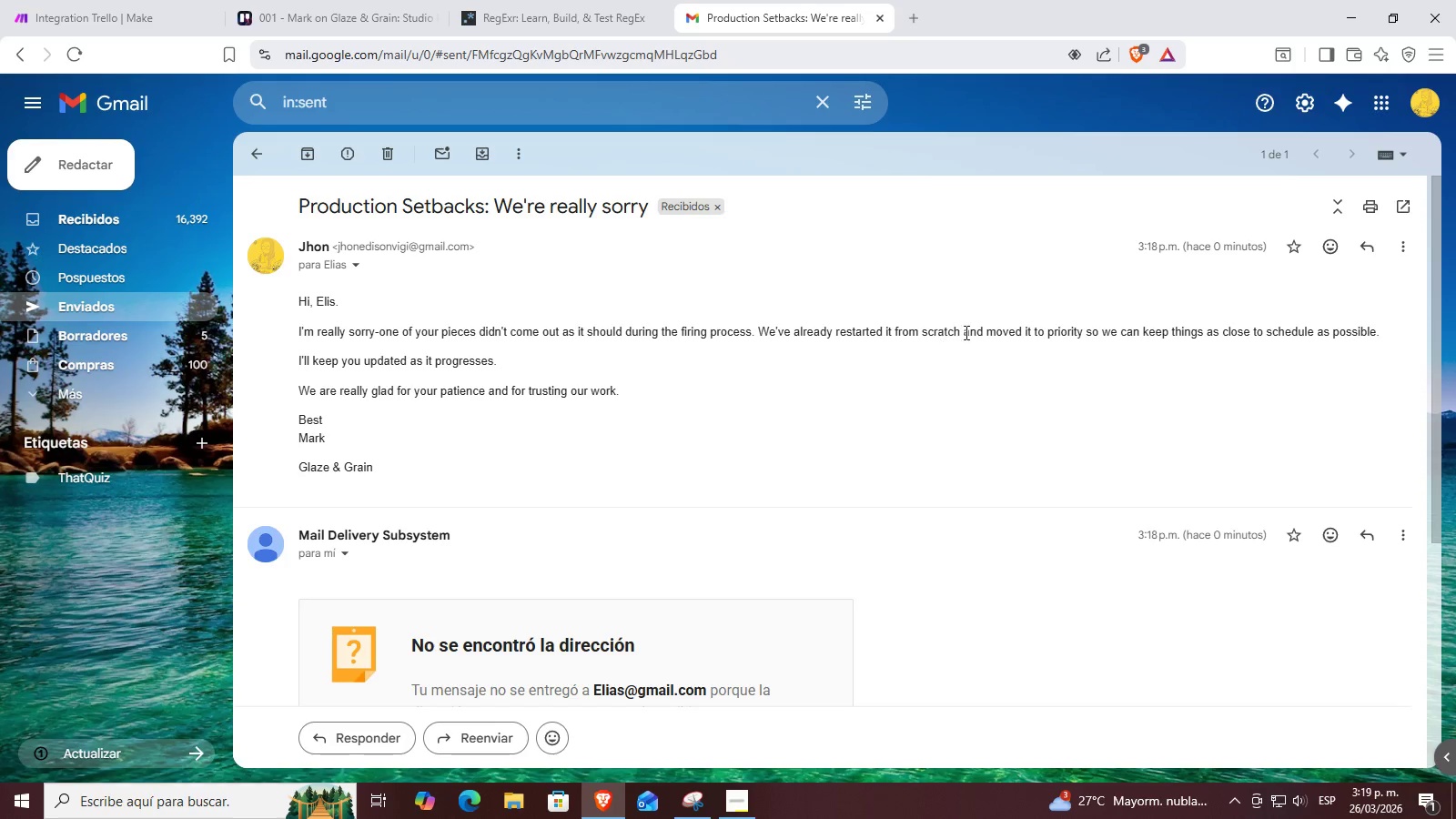 
left_click_drag(start_coordinate=[283, 358], to_coordinate=[515, 364])
 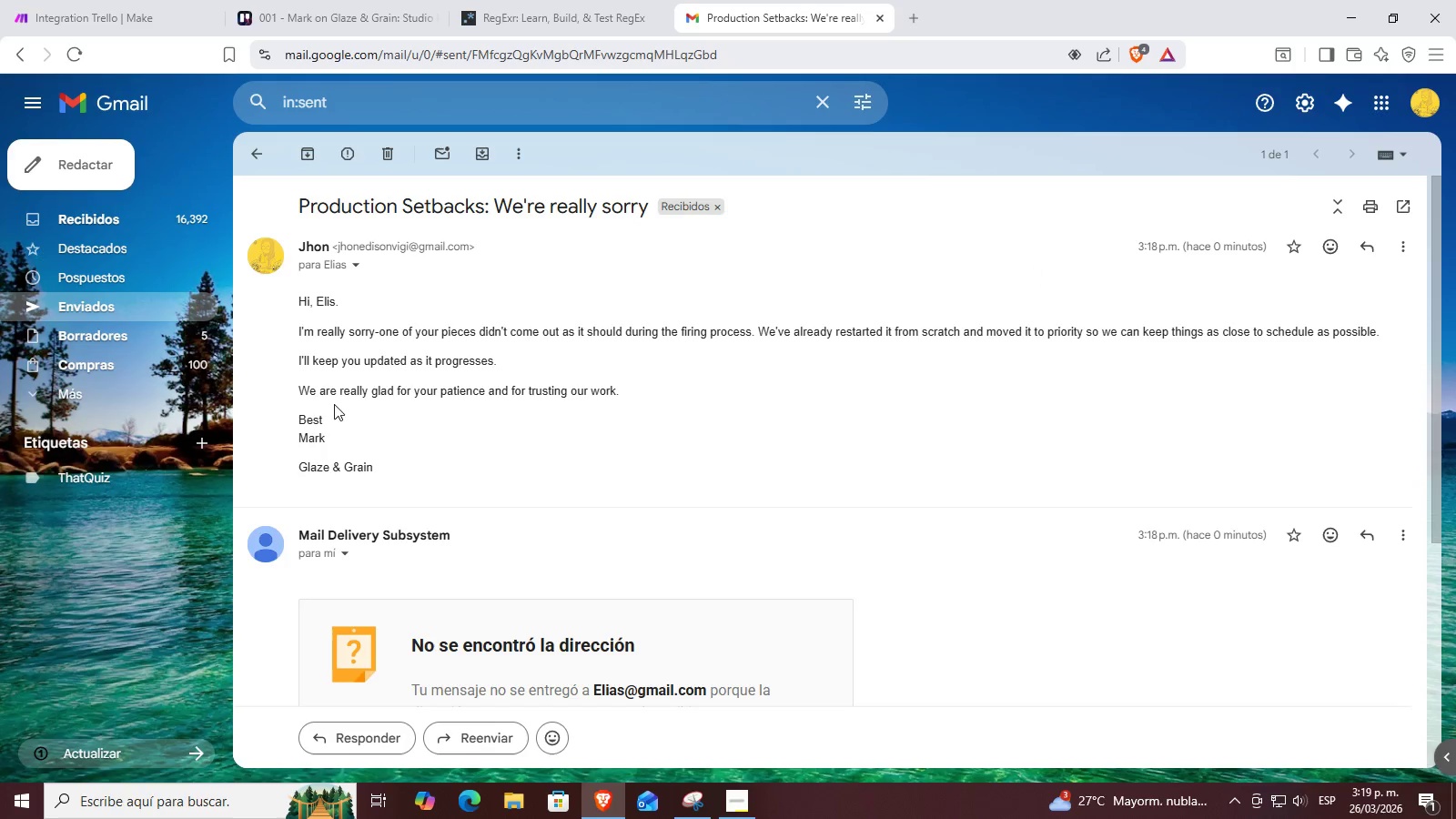 
left_click_drag(start_coordinate=[314, 399], to_coordinate=[450, 390])
 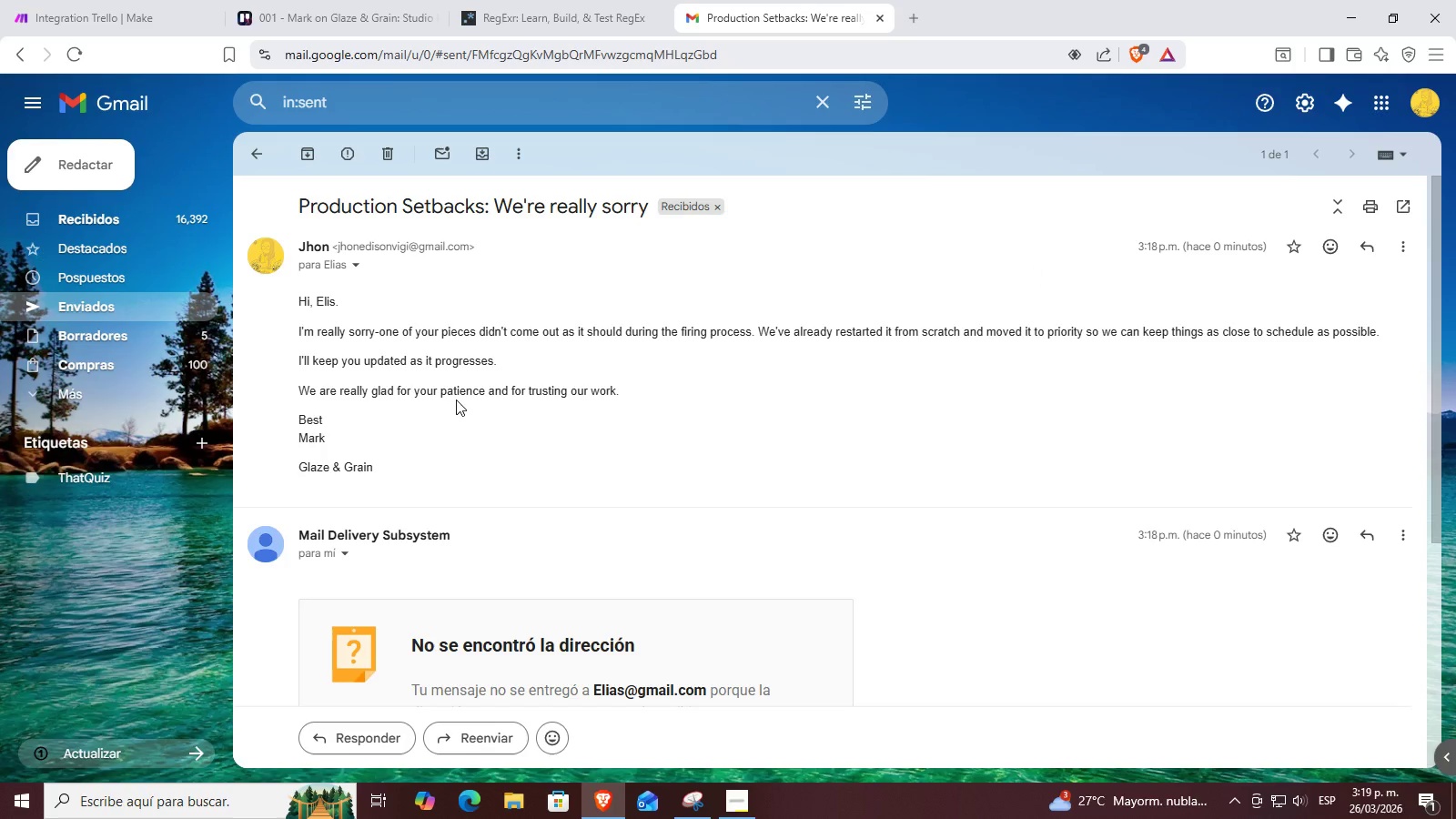 
left_click([456, 399])
 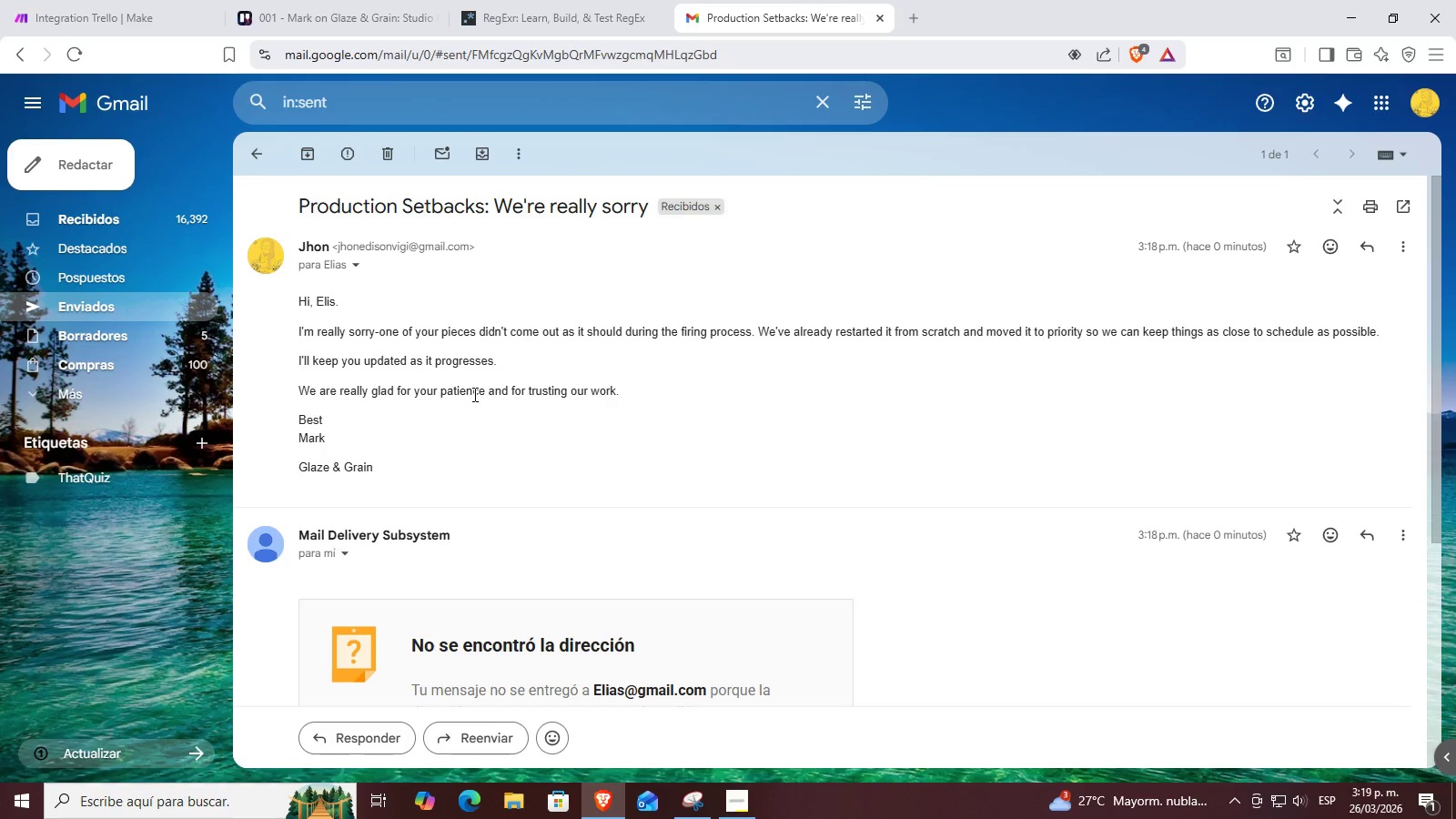 
left_click([473, 394])
 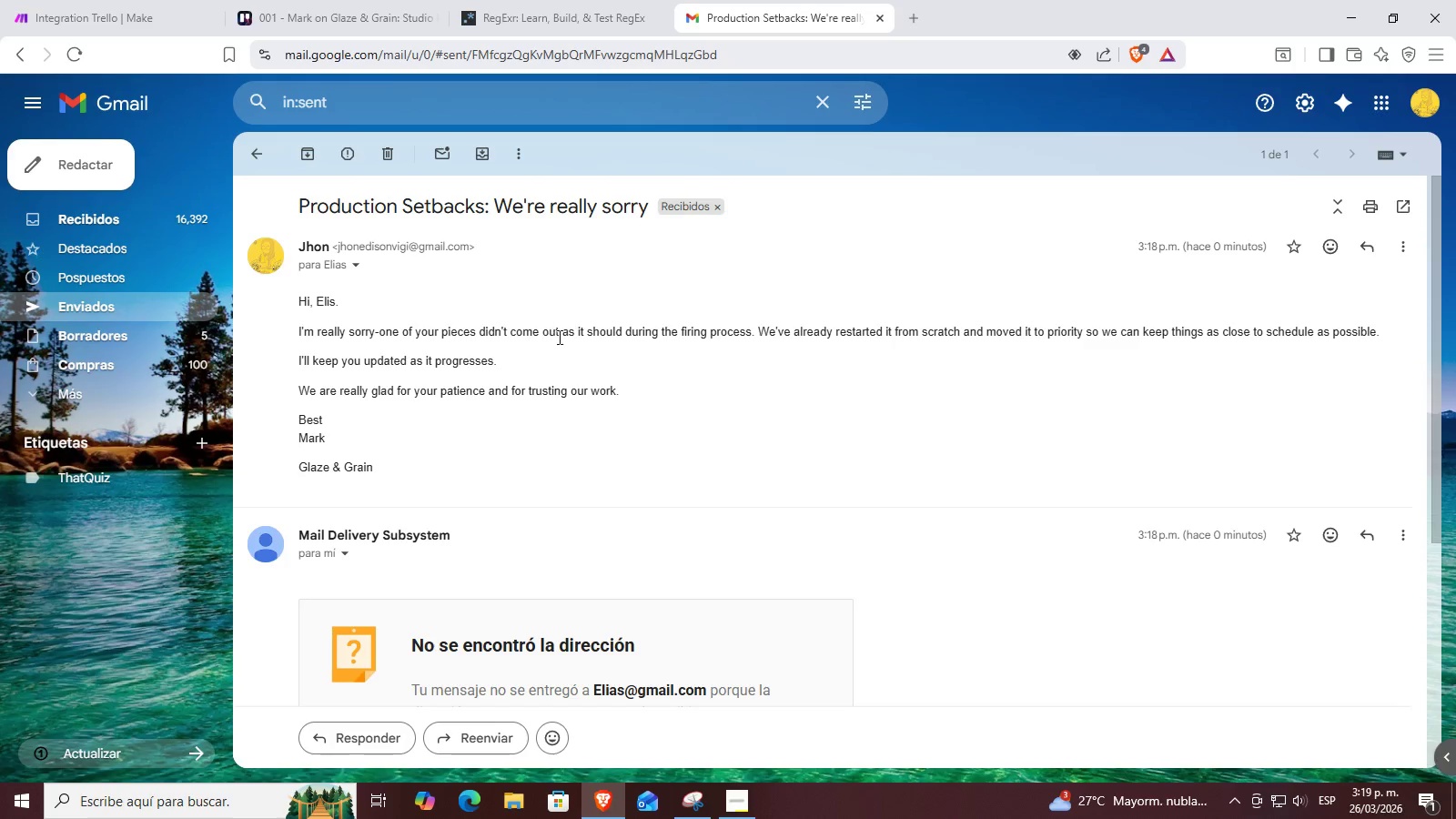 
wait(7.72)
 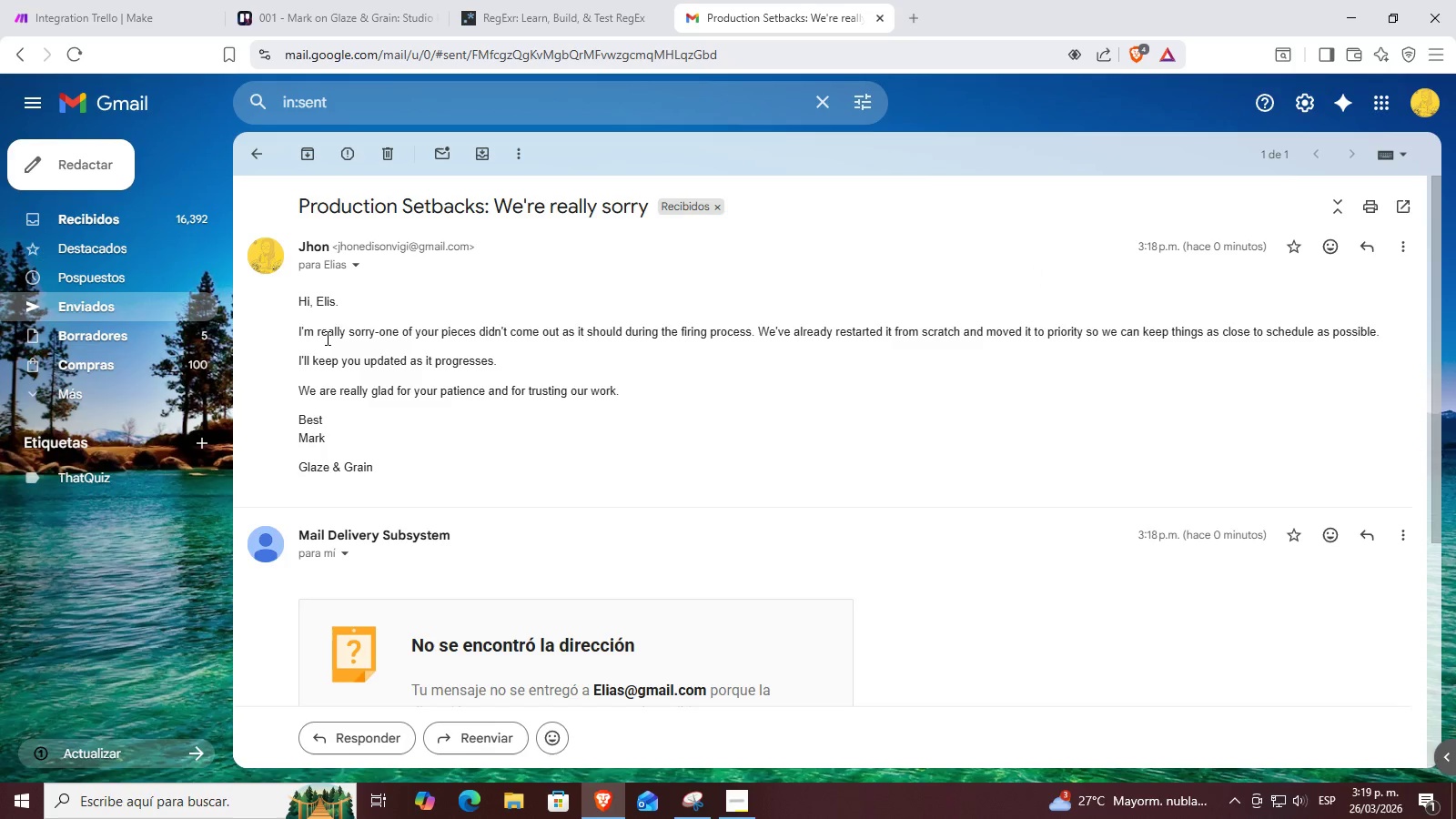 
left_click([758, 330])
 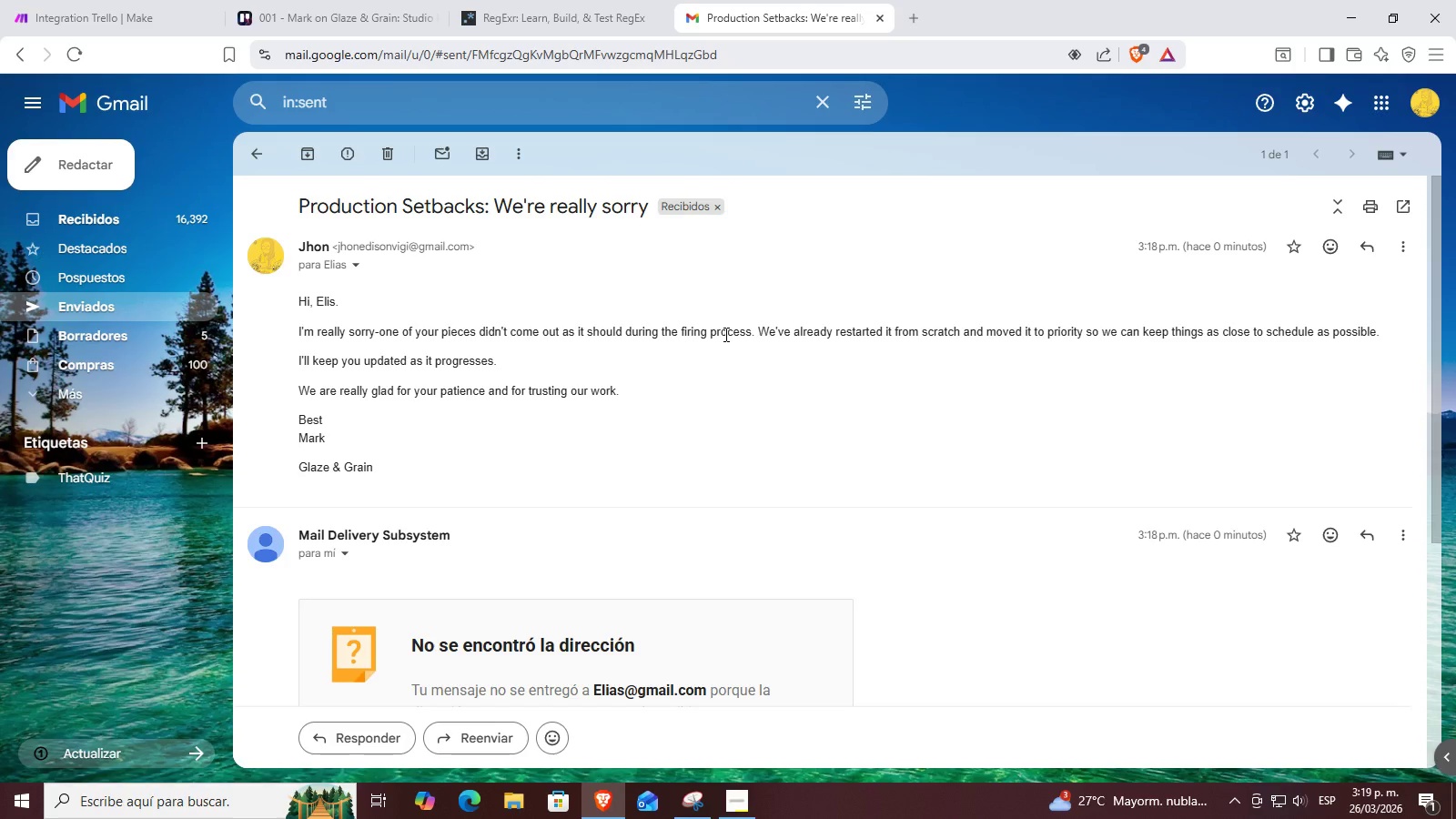 
left_click([592, 0])
 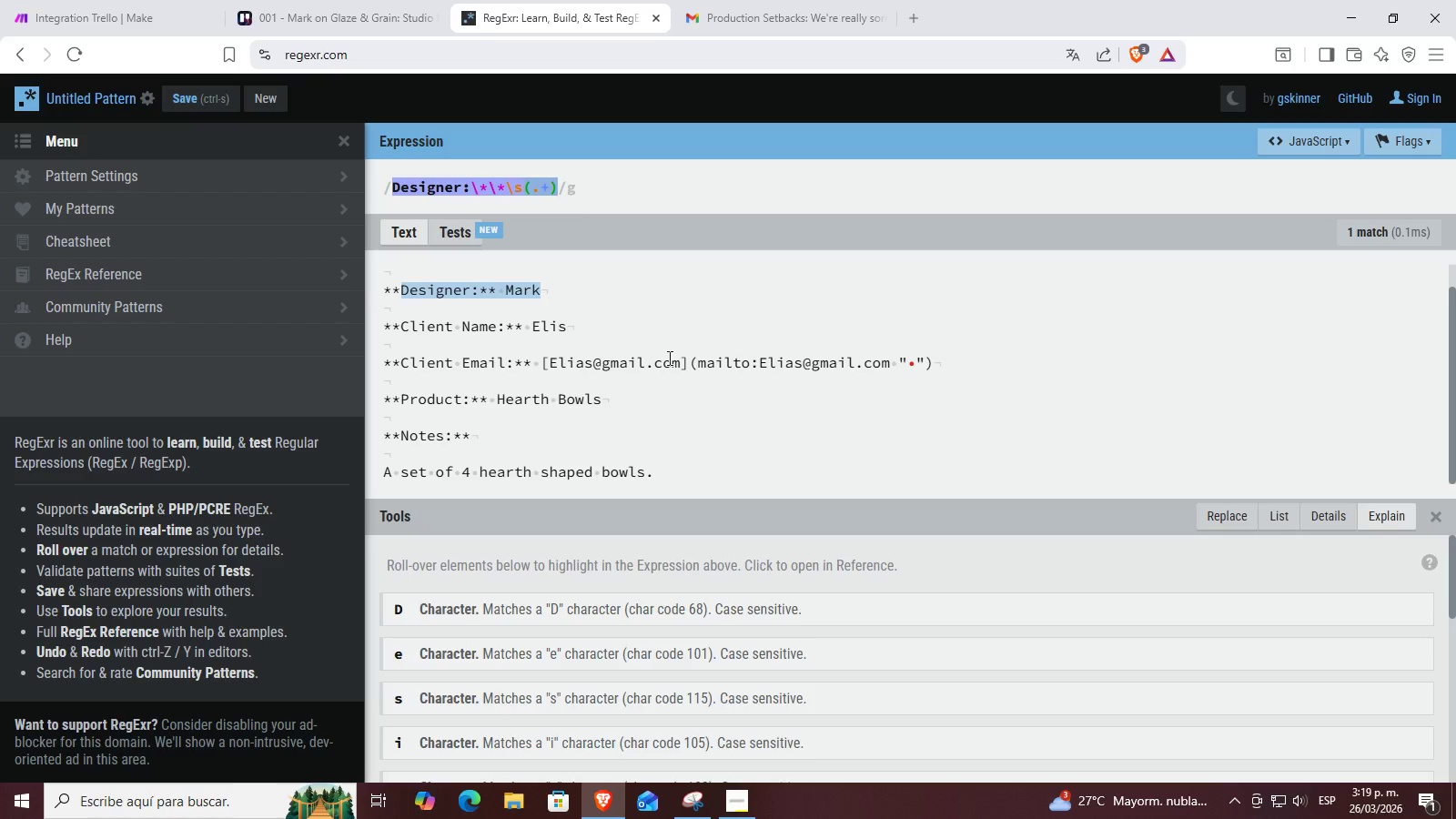 
left_click([390, 0])
 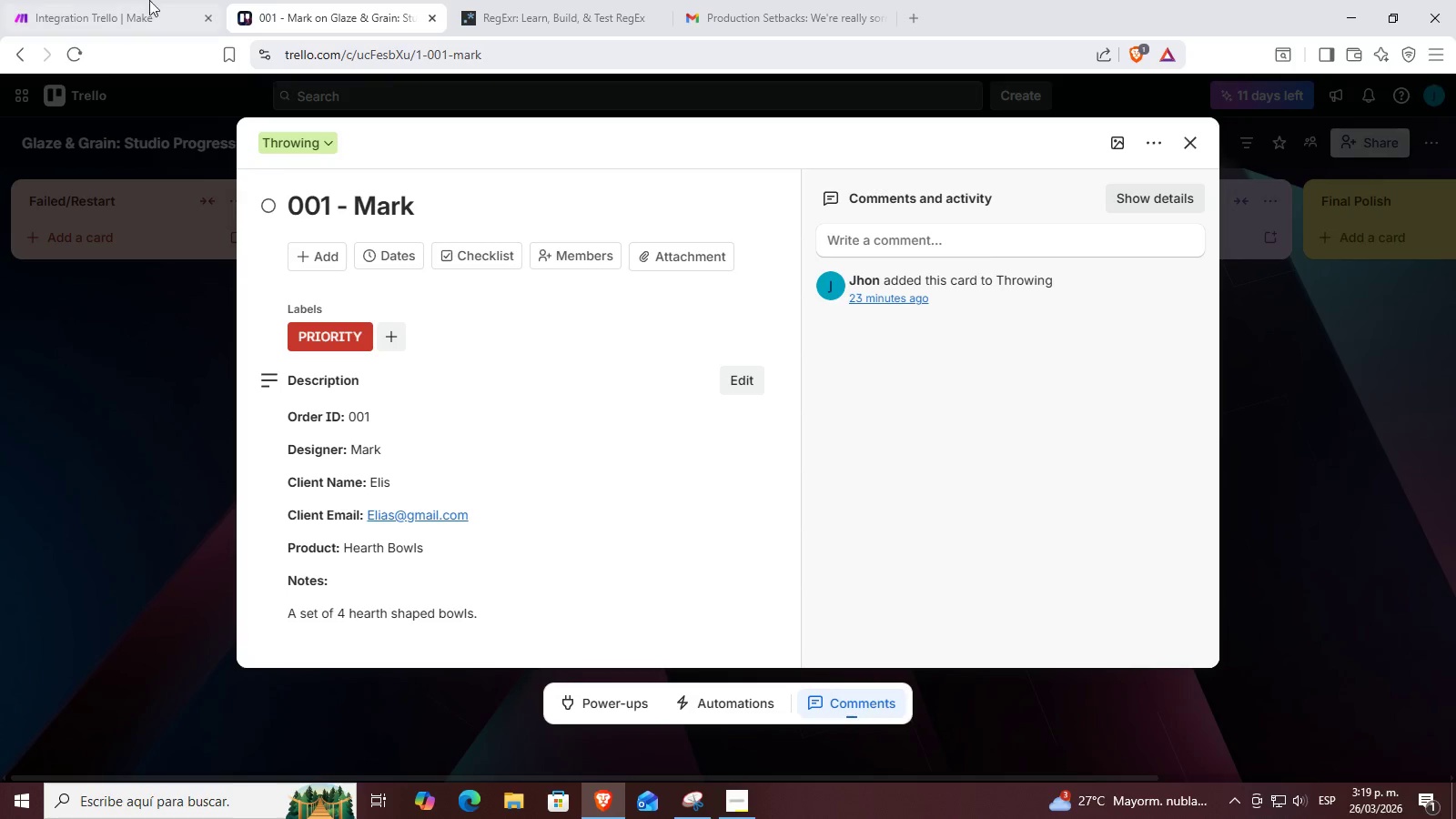 
left_click([104, 0])
 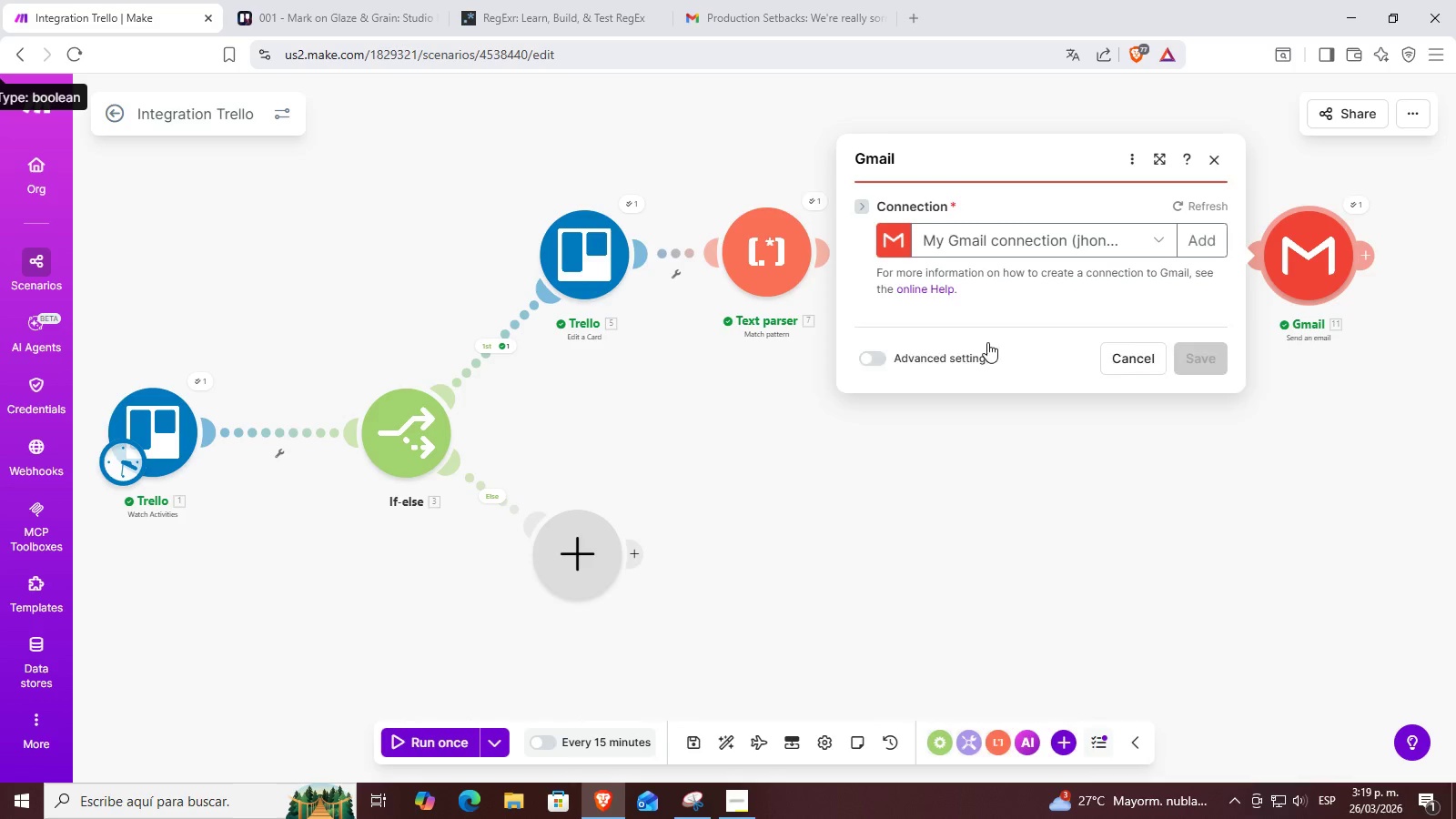 
scroll: coordinate [975, 483], scroll_direction: down, amount: 4.0
 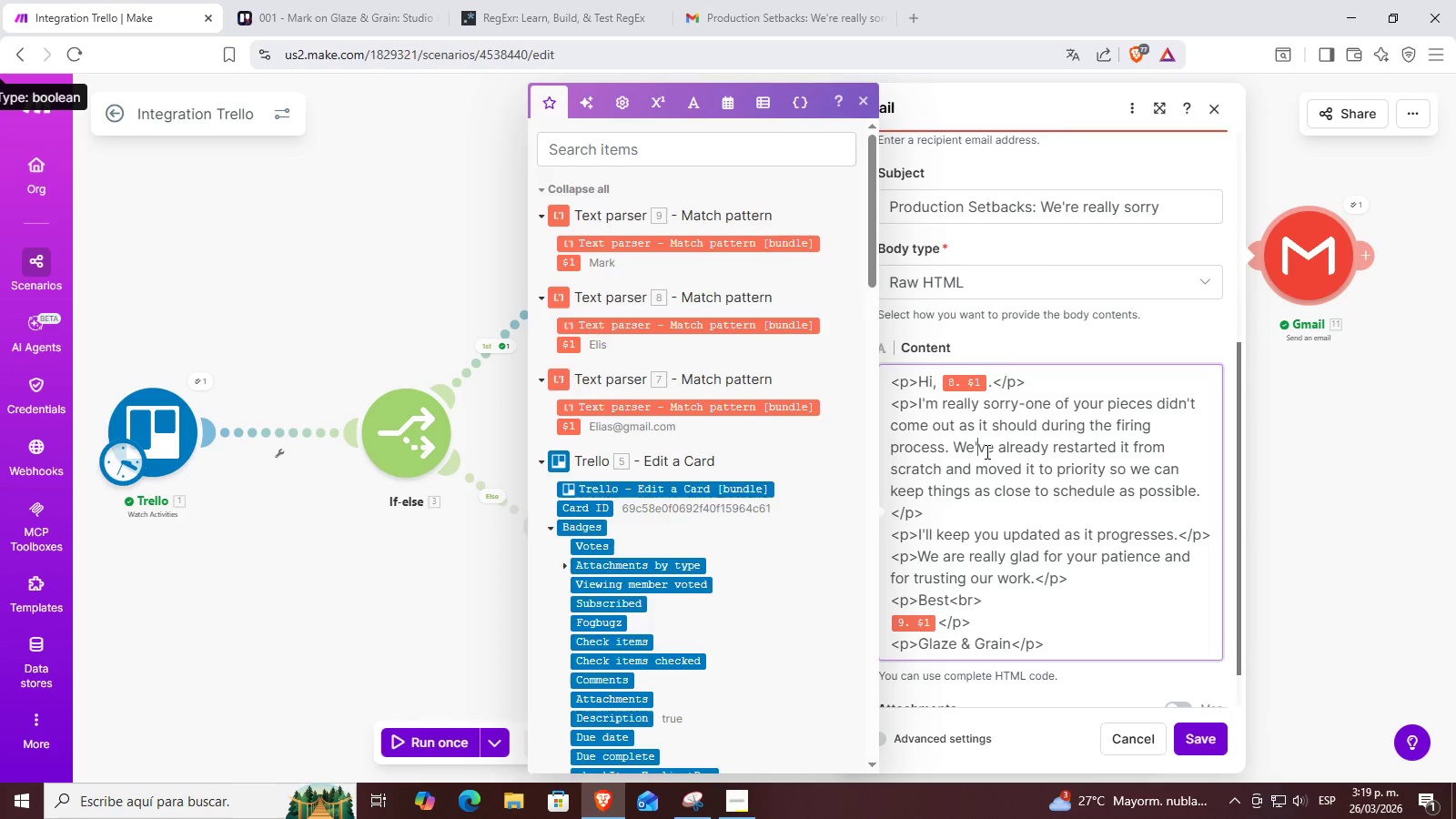 
double_click([1026, 501])
 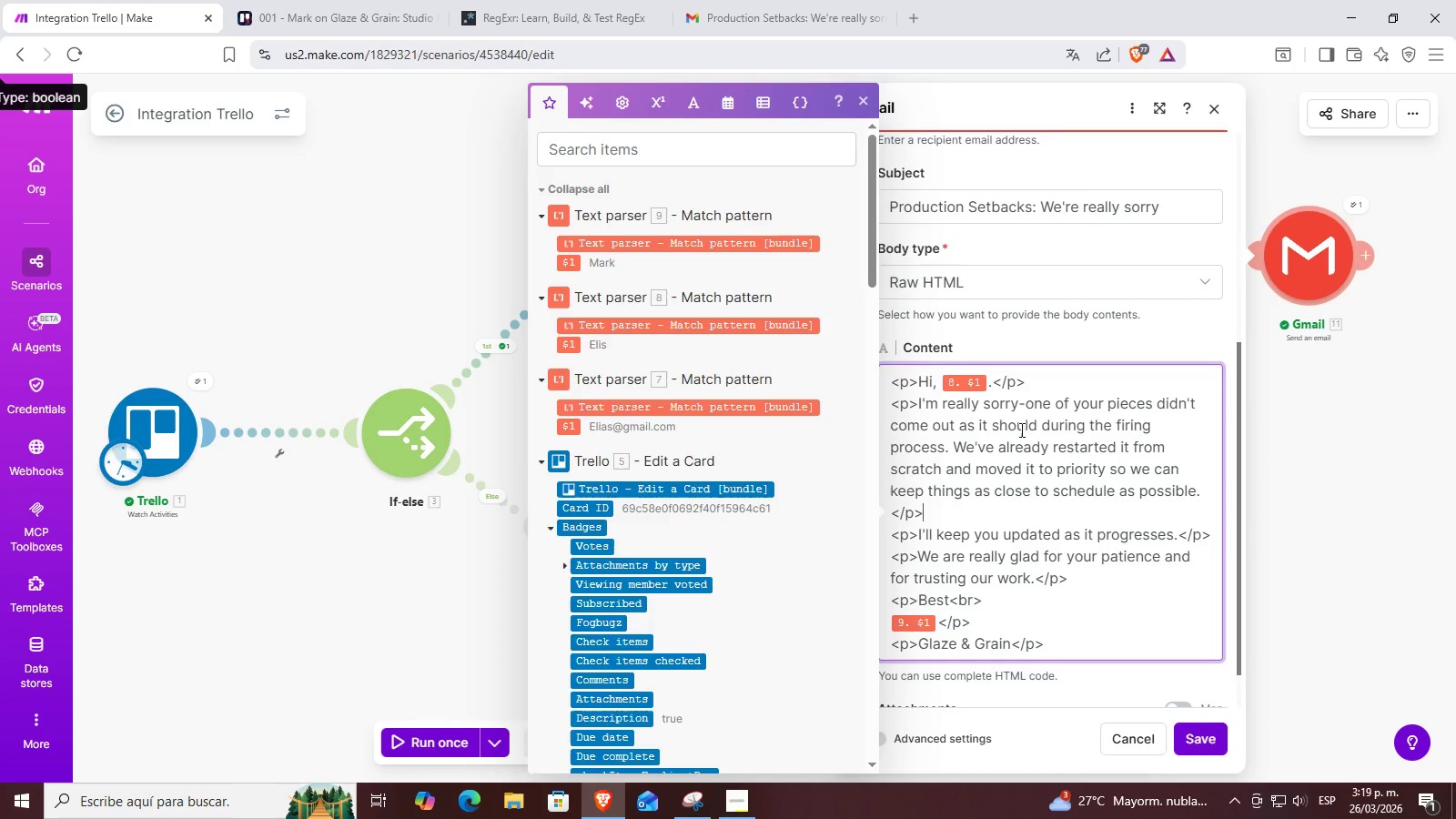 
triple_click([1020, 418])
 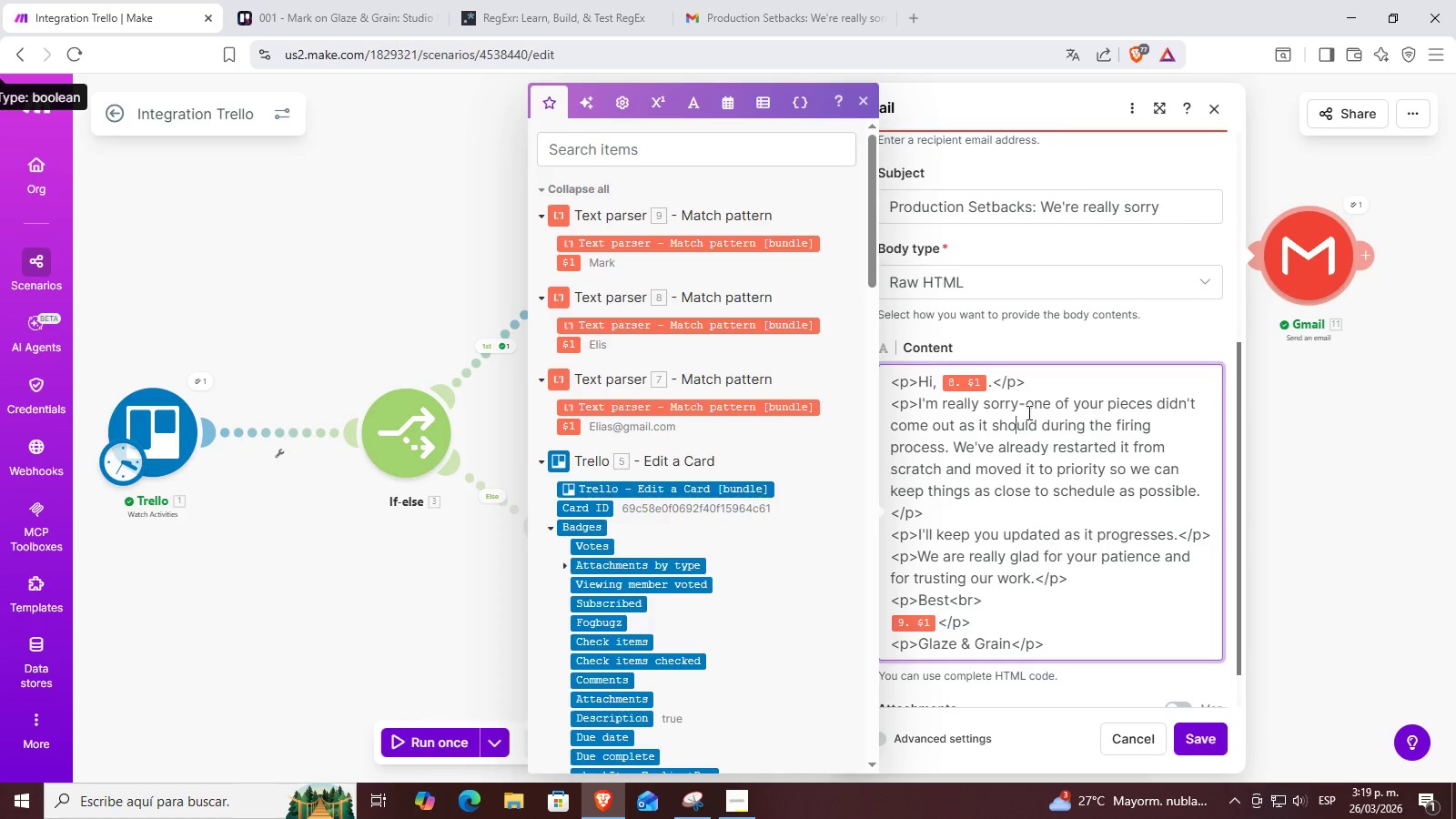 
left_click([1034, 409])
 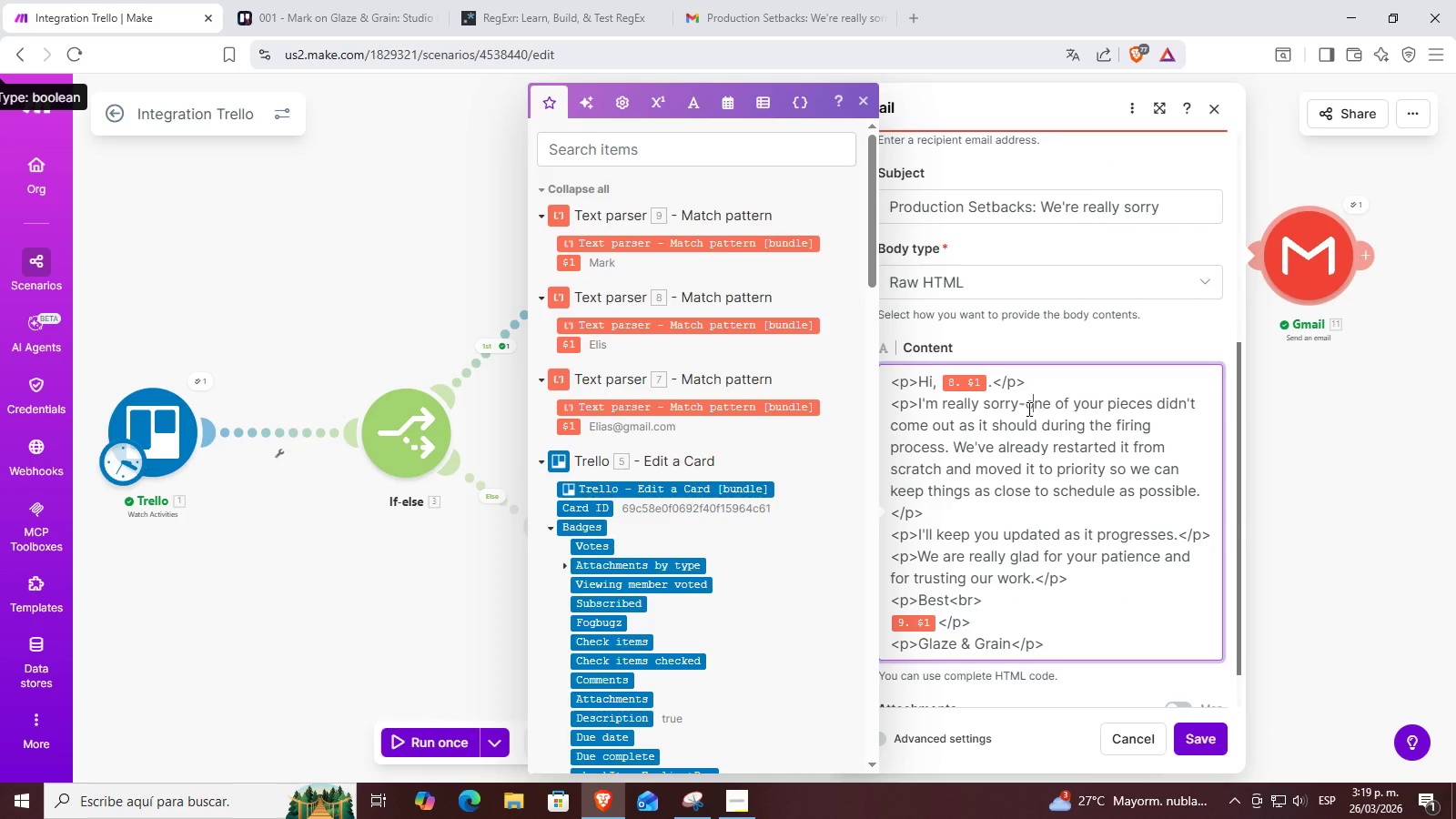 
left_click([1021, 409])
 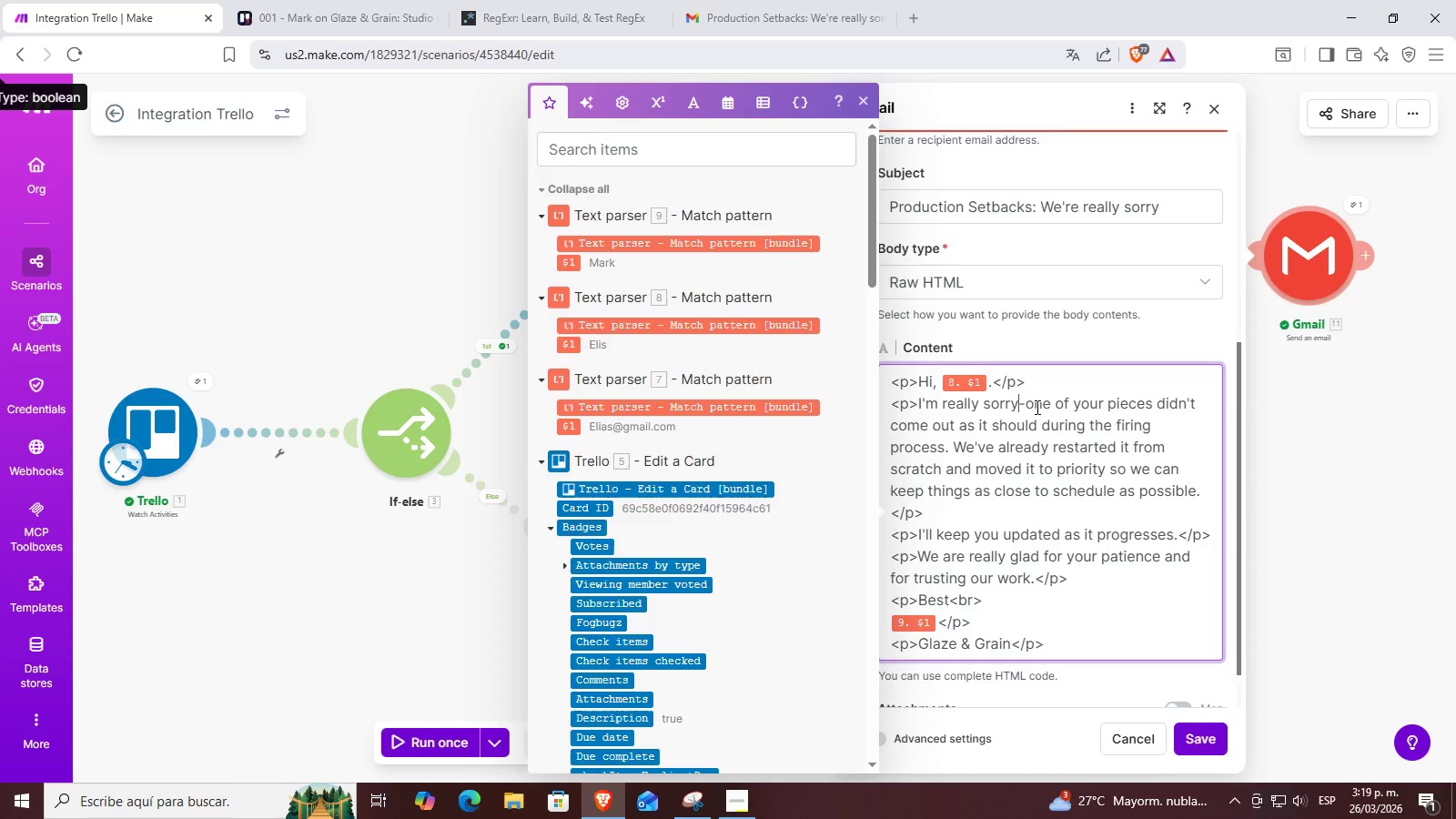 
left_click([1036, 407])
 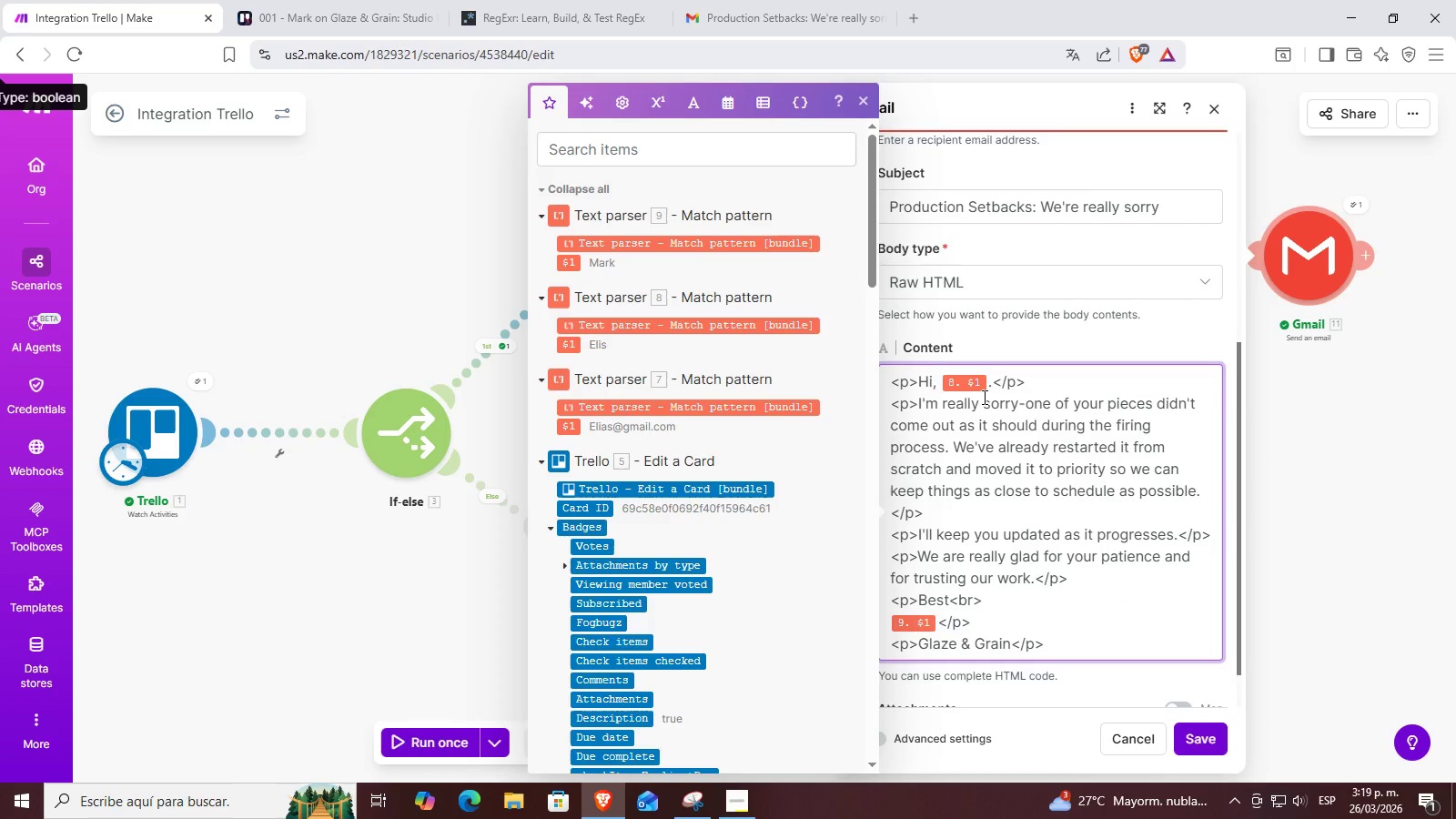 
left_click([989, 379])
 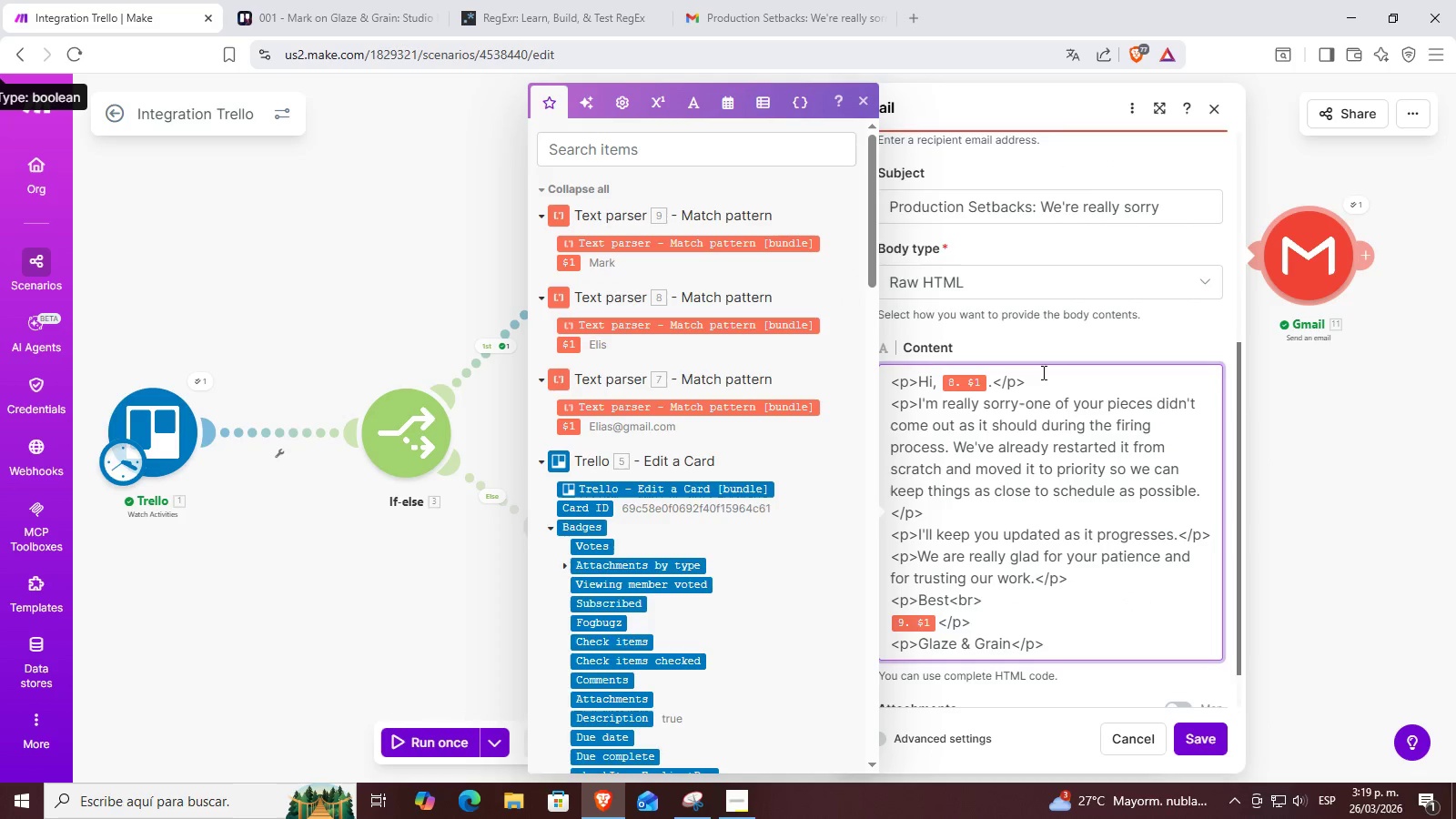 
key(Backspace)
 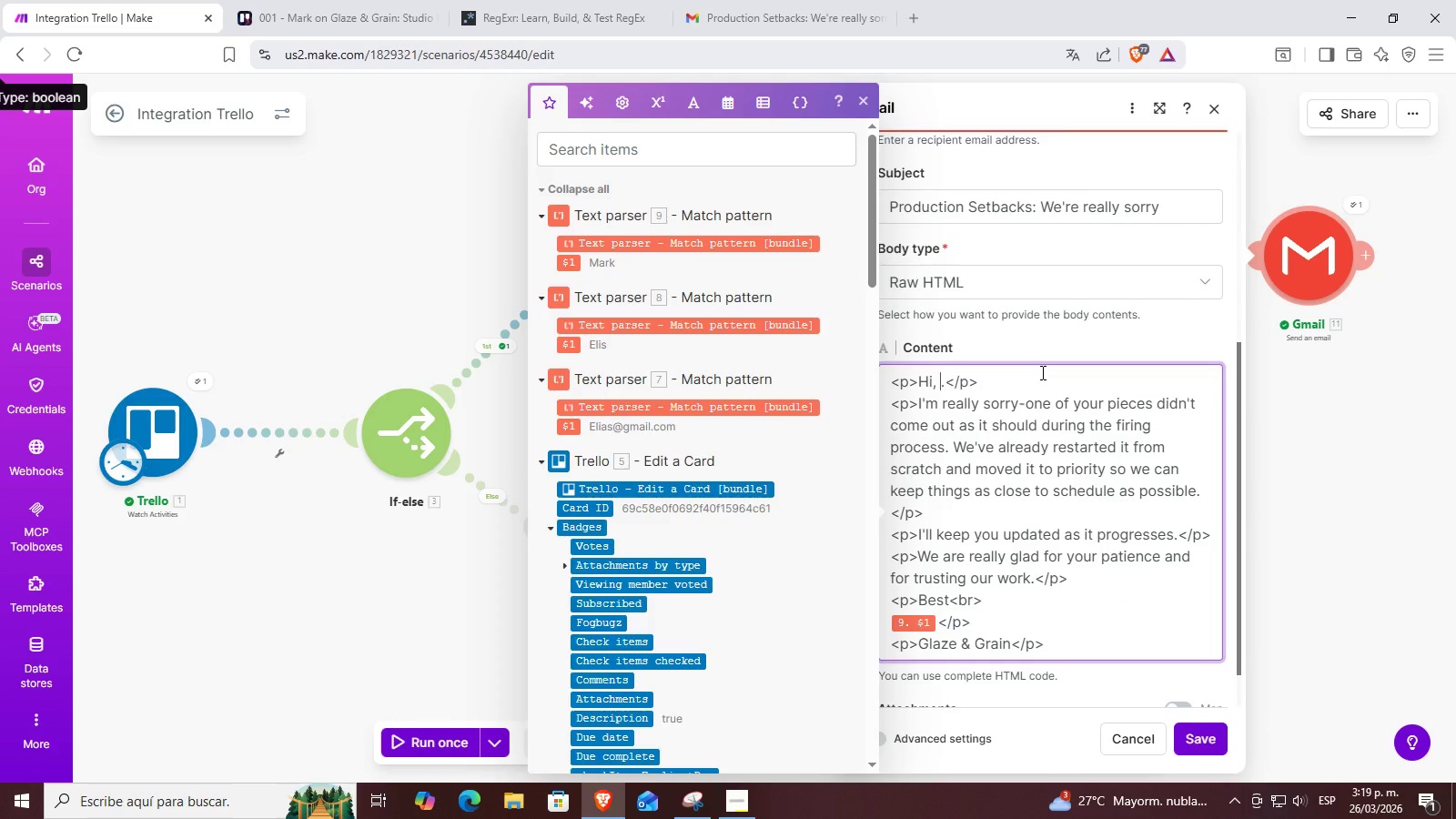 
key(Backspace)
 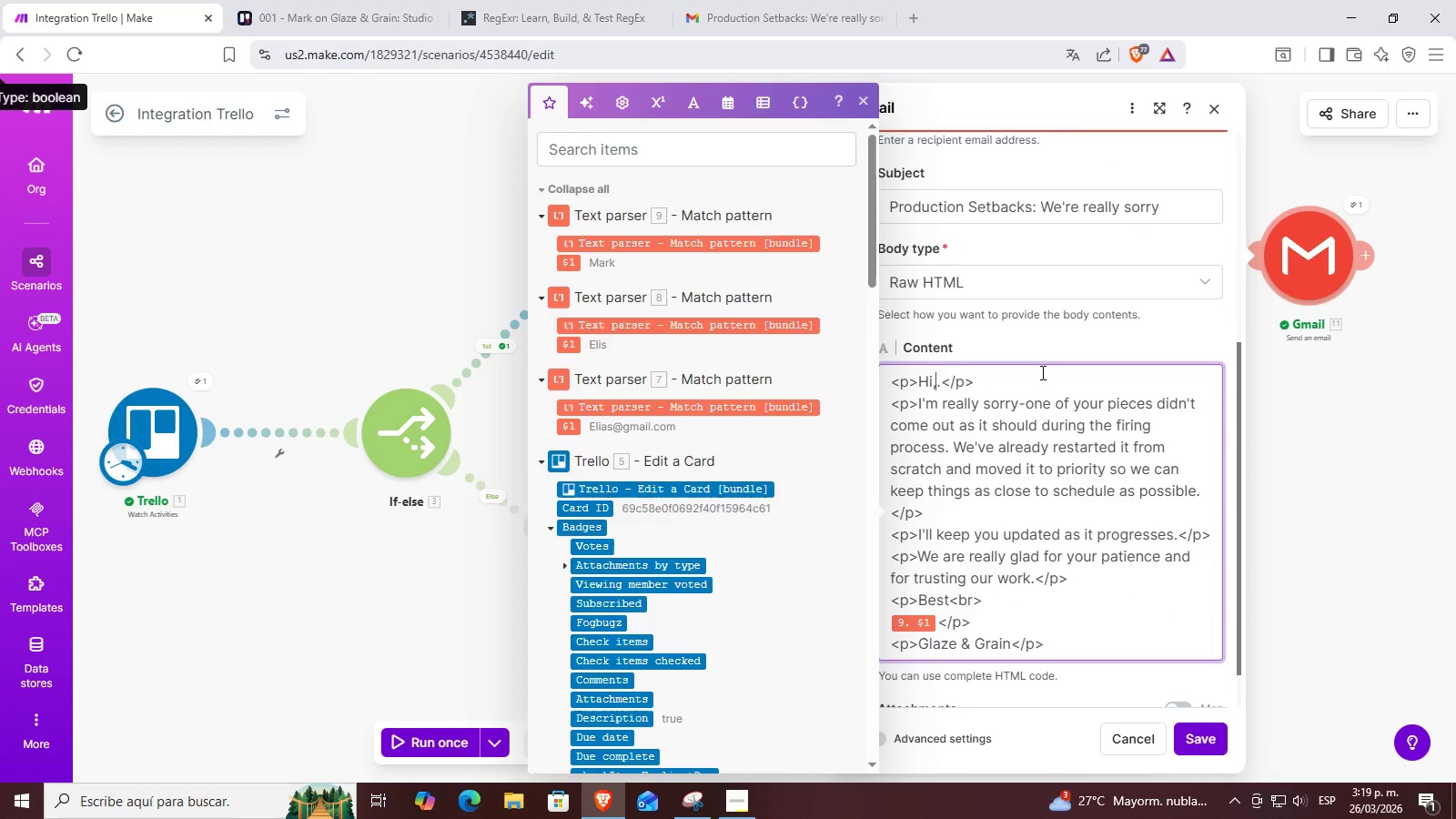 
key(Backspace)
 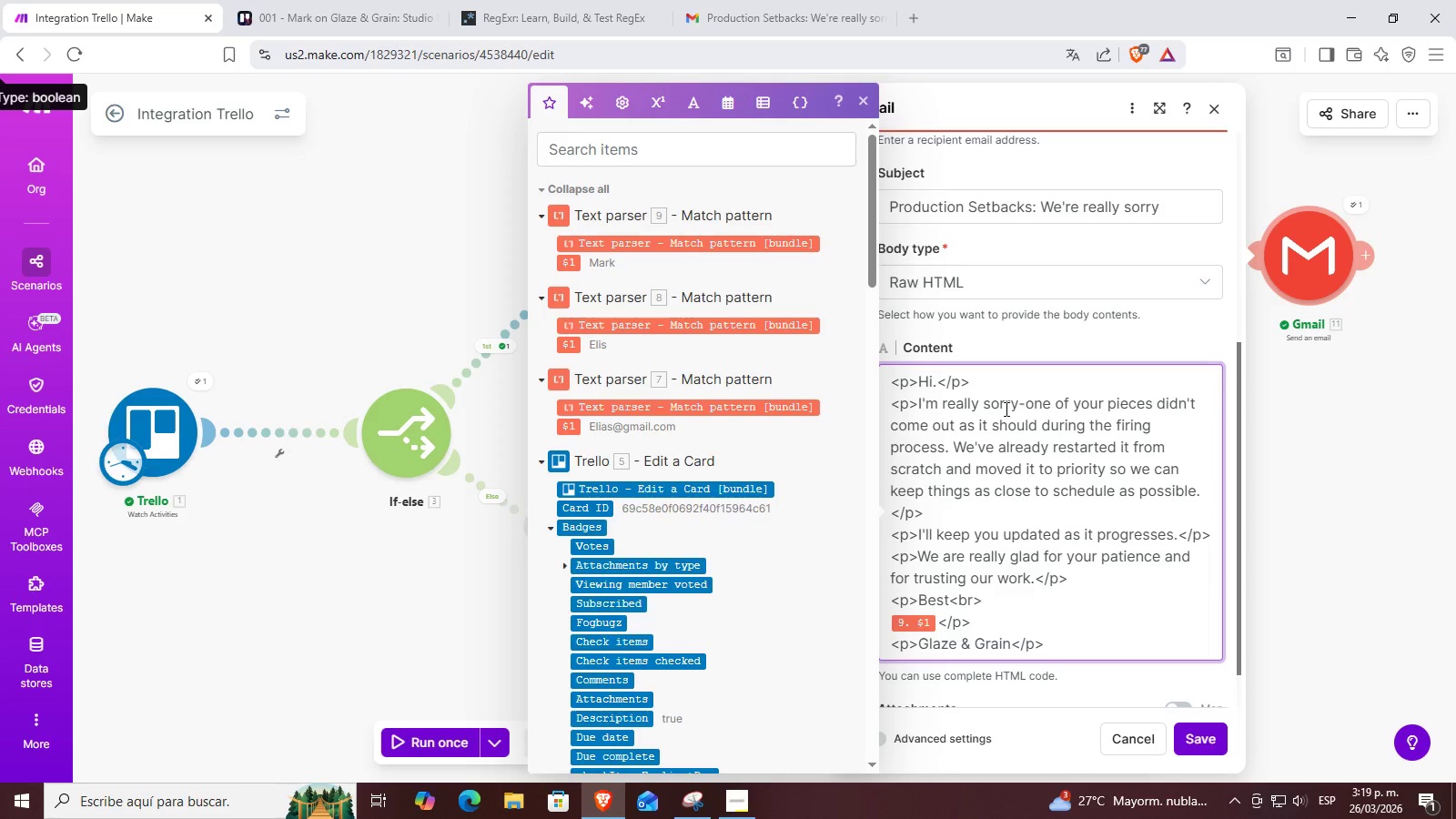 
double_click([1026, 406])
 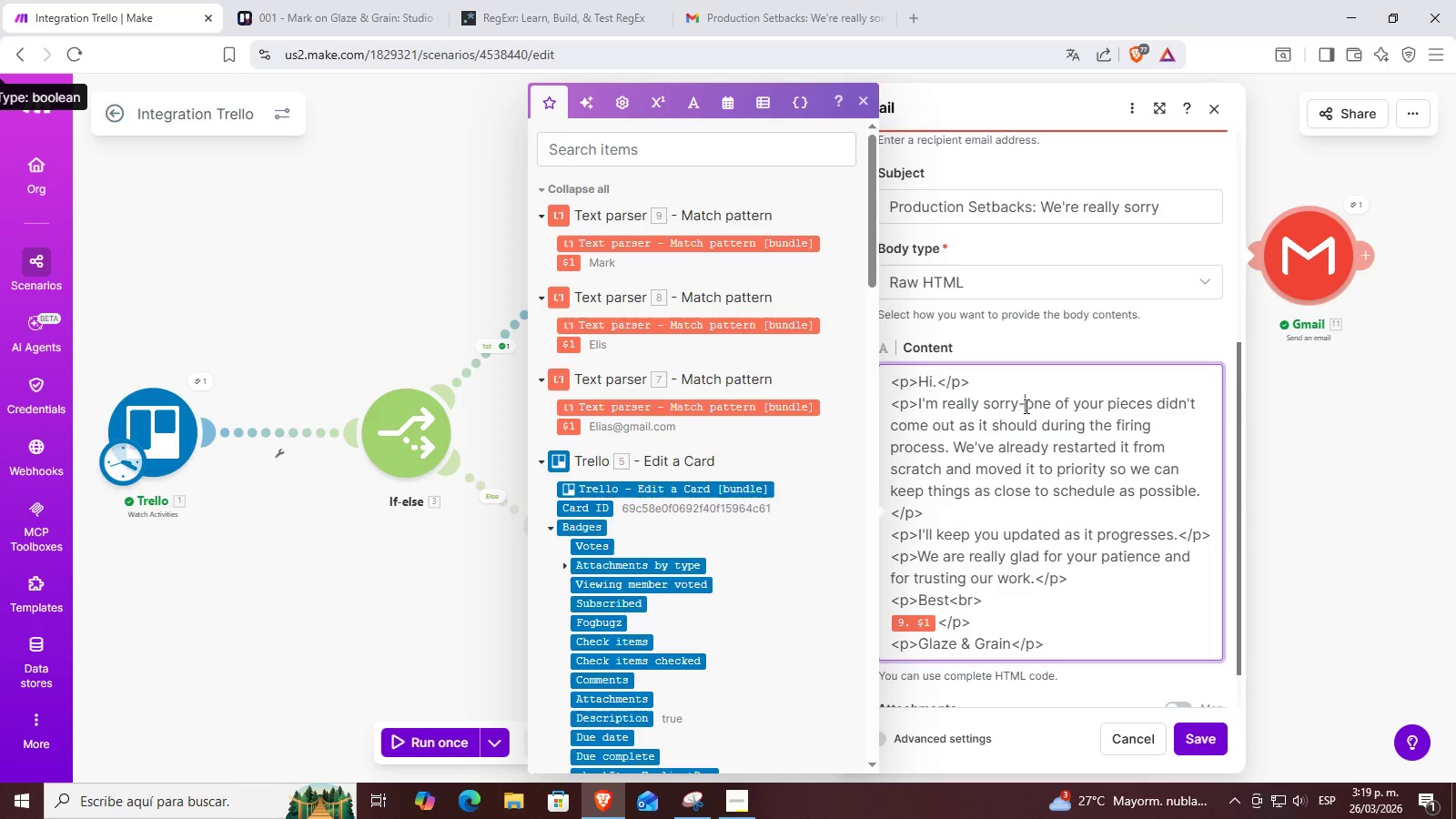 
triple_click([1019, 406])
 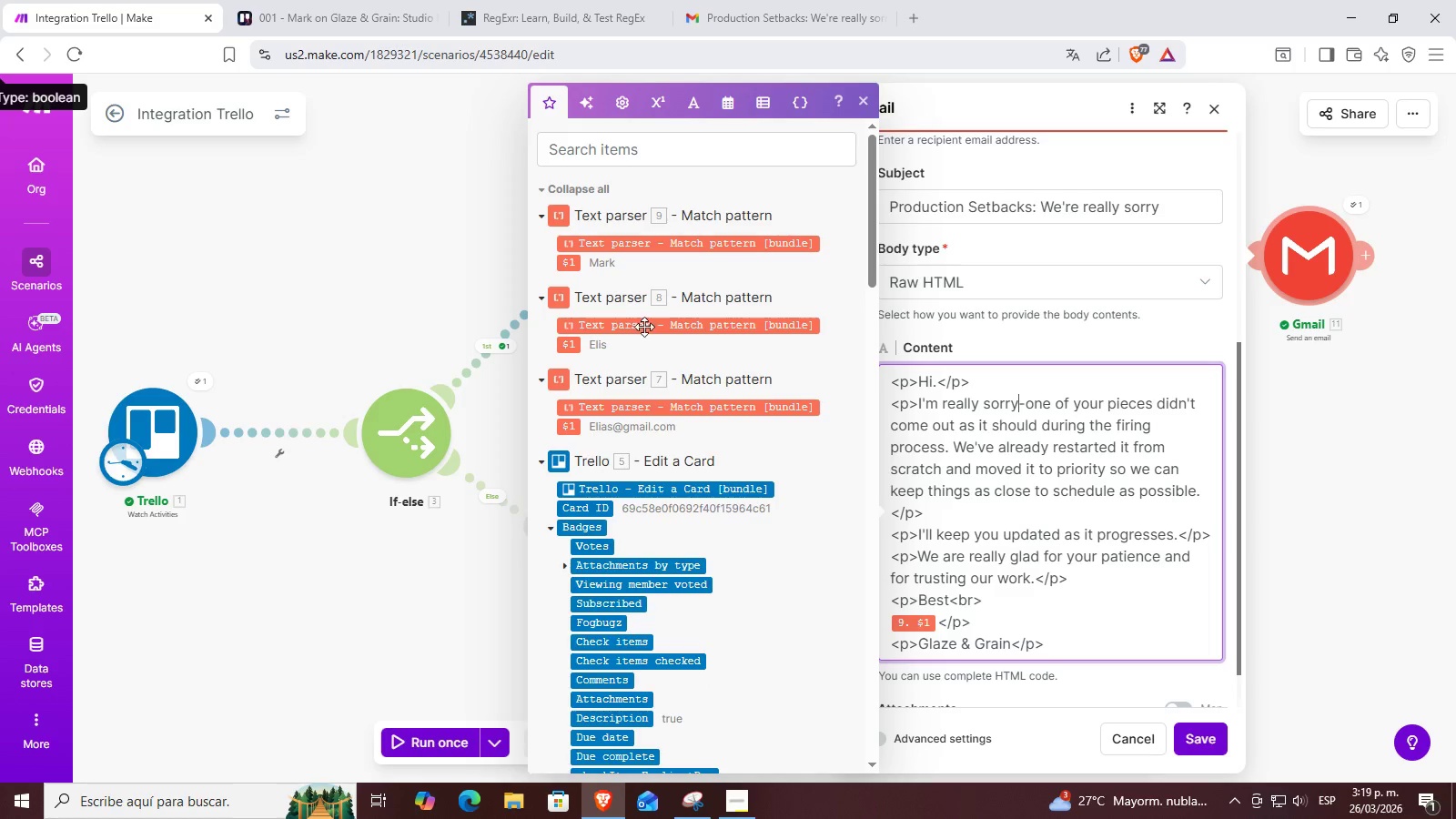 
key(Space)
 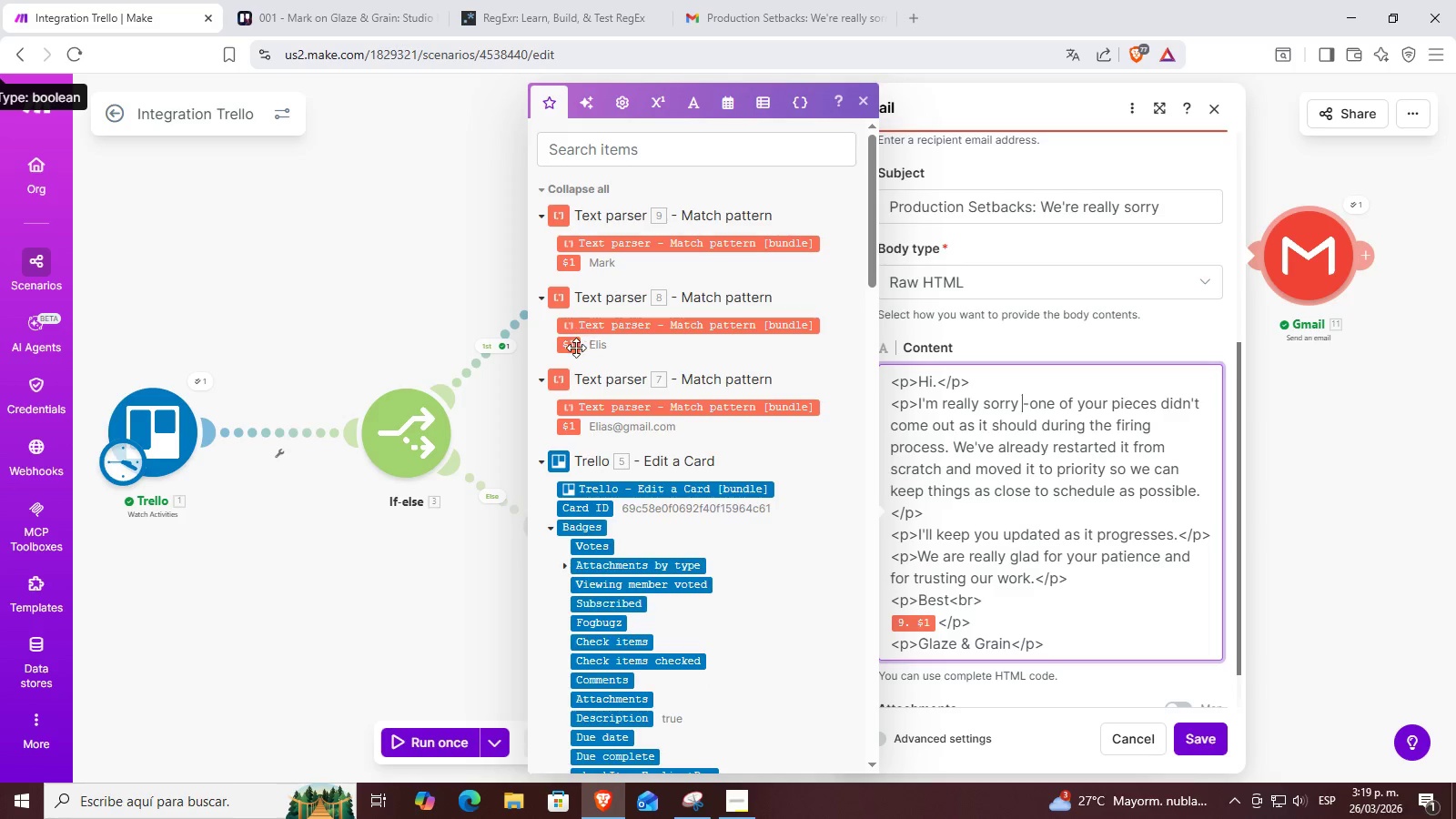 
left_click([574, 348])
 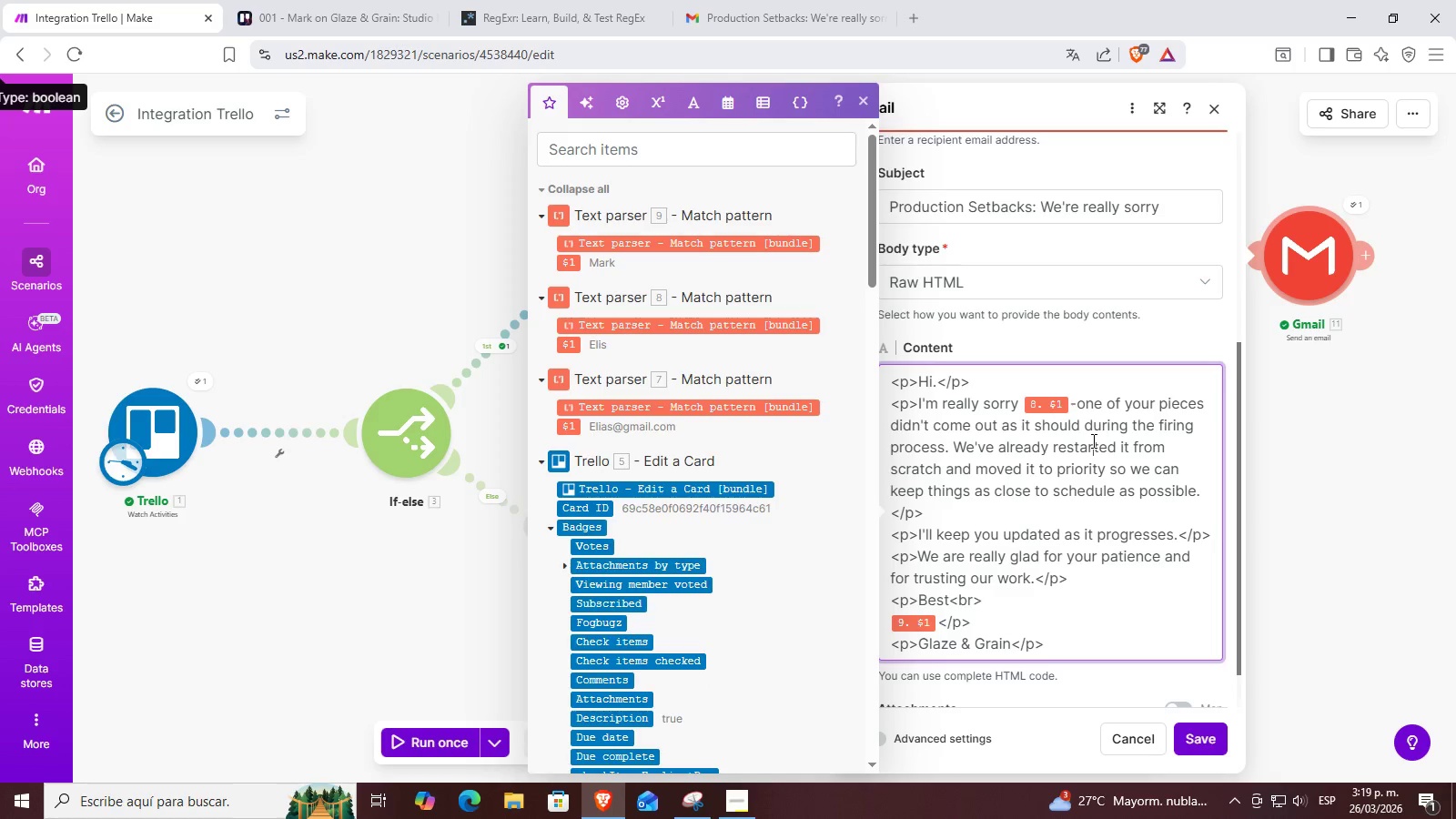 
double_click([1092, 405])
 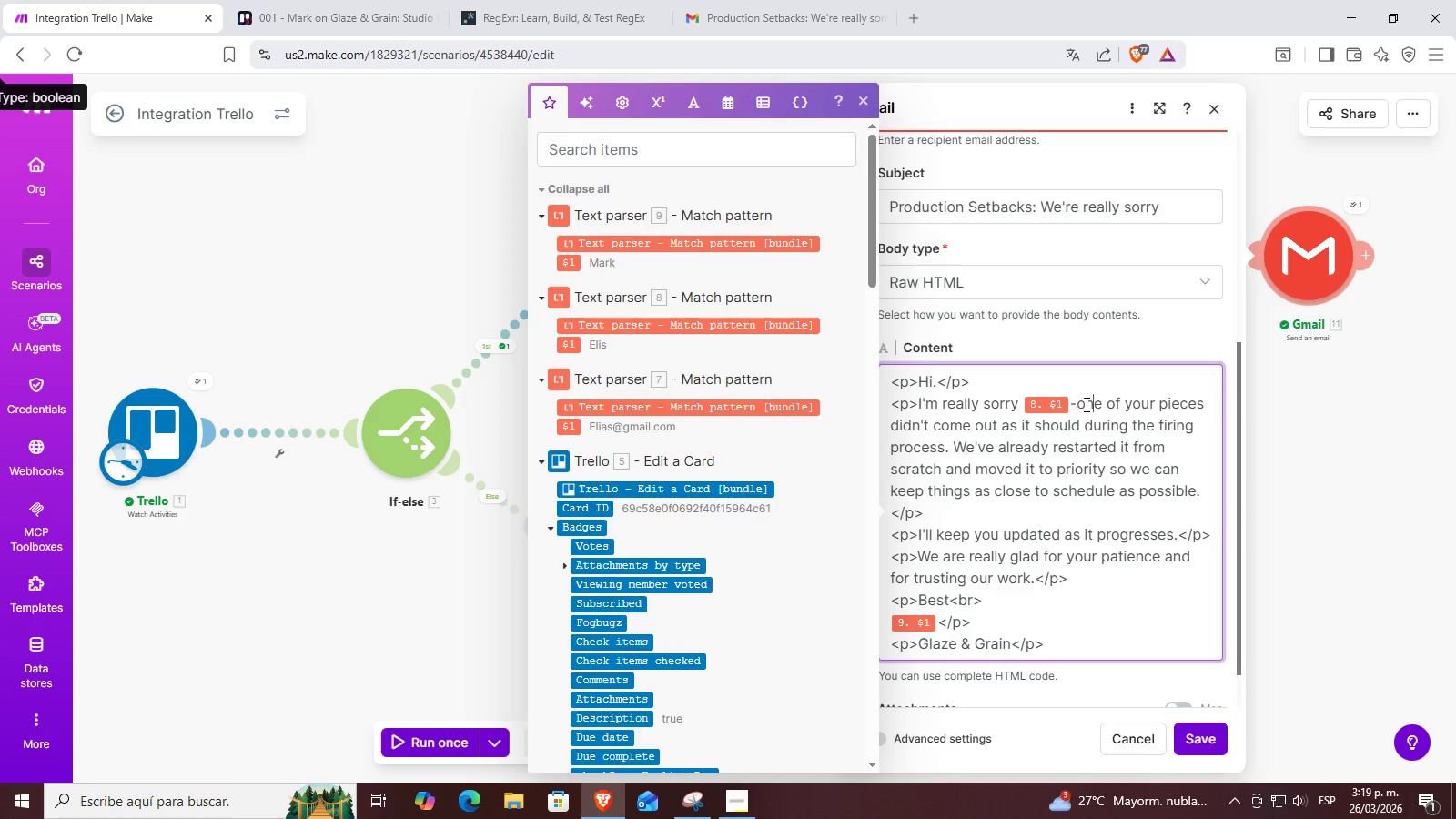 
triple_click([1083, 404])
 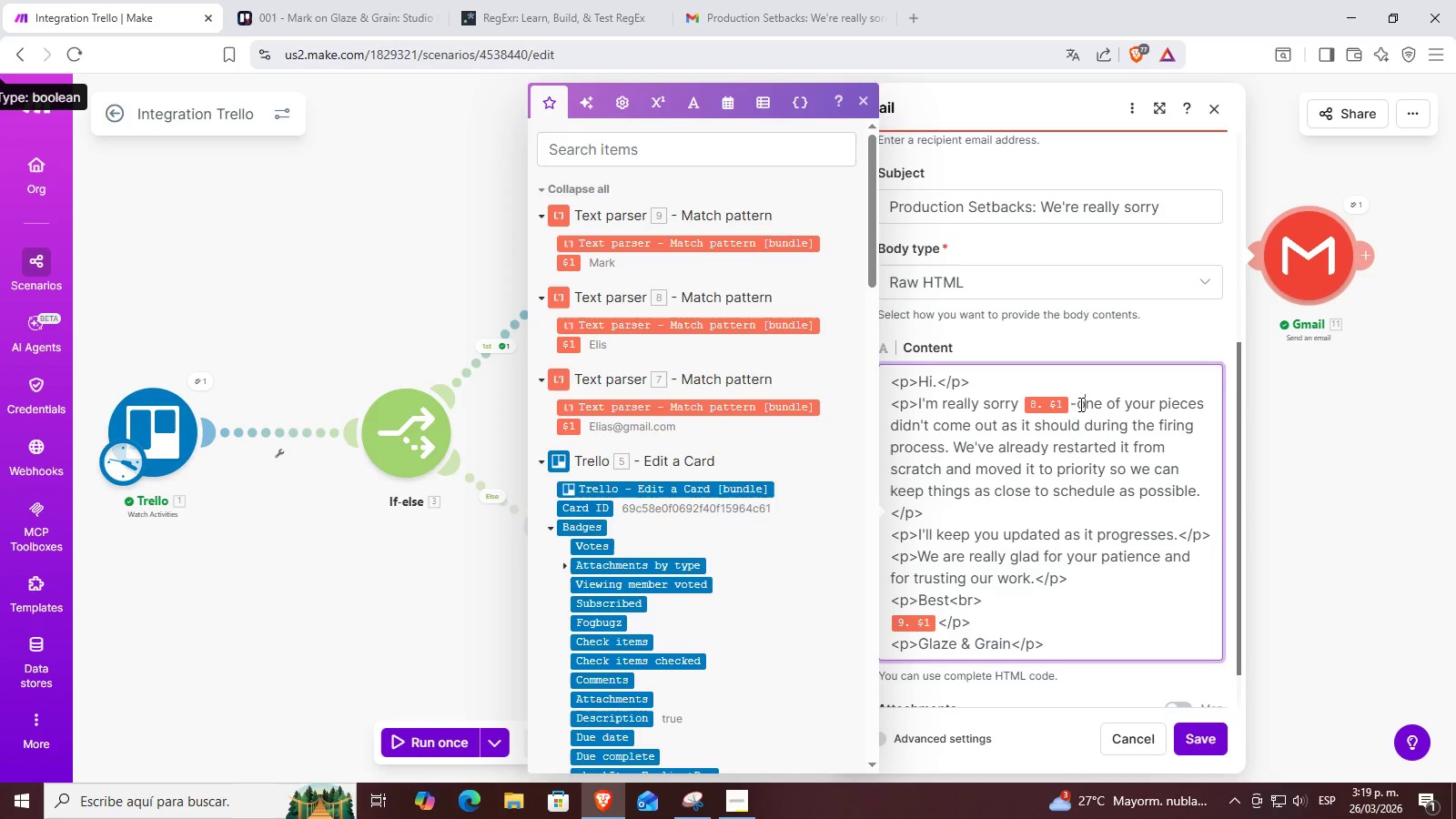 
left_click([1078, 404])
 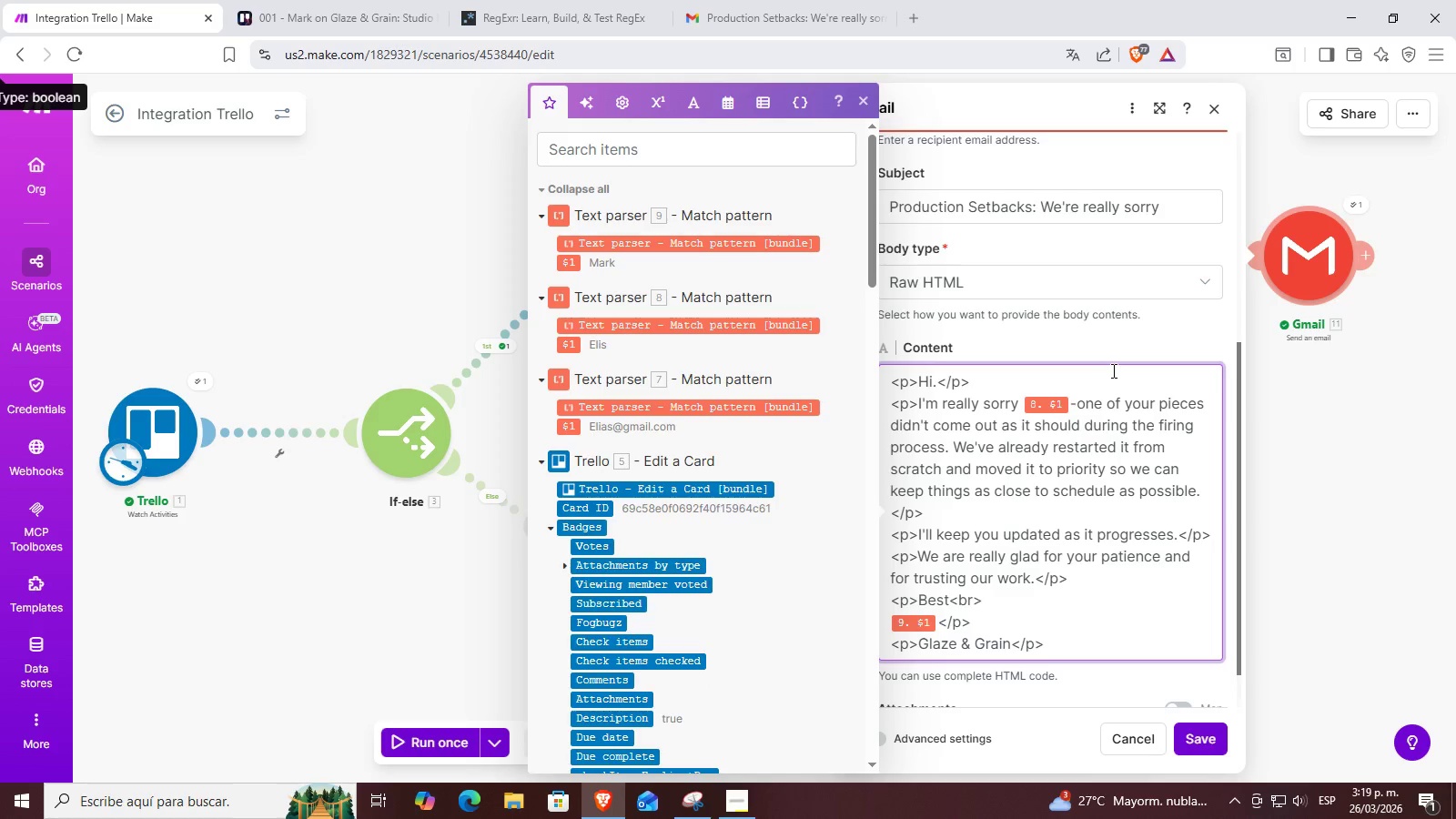 
key(Backspace)
type(, it seems like )
 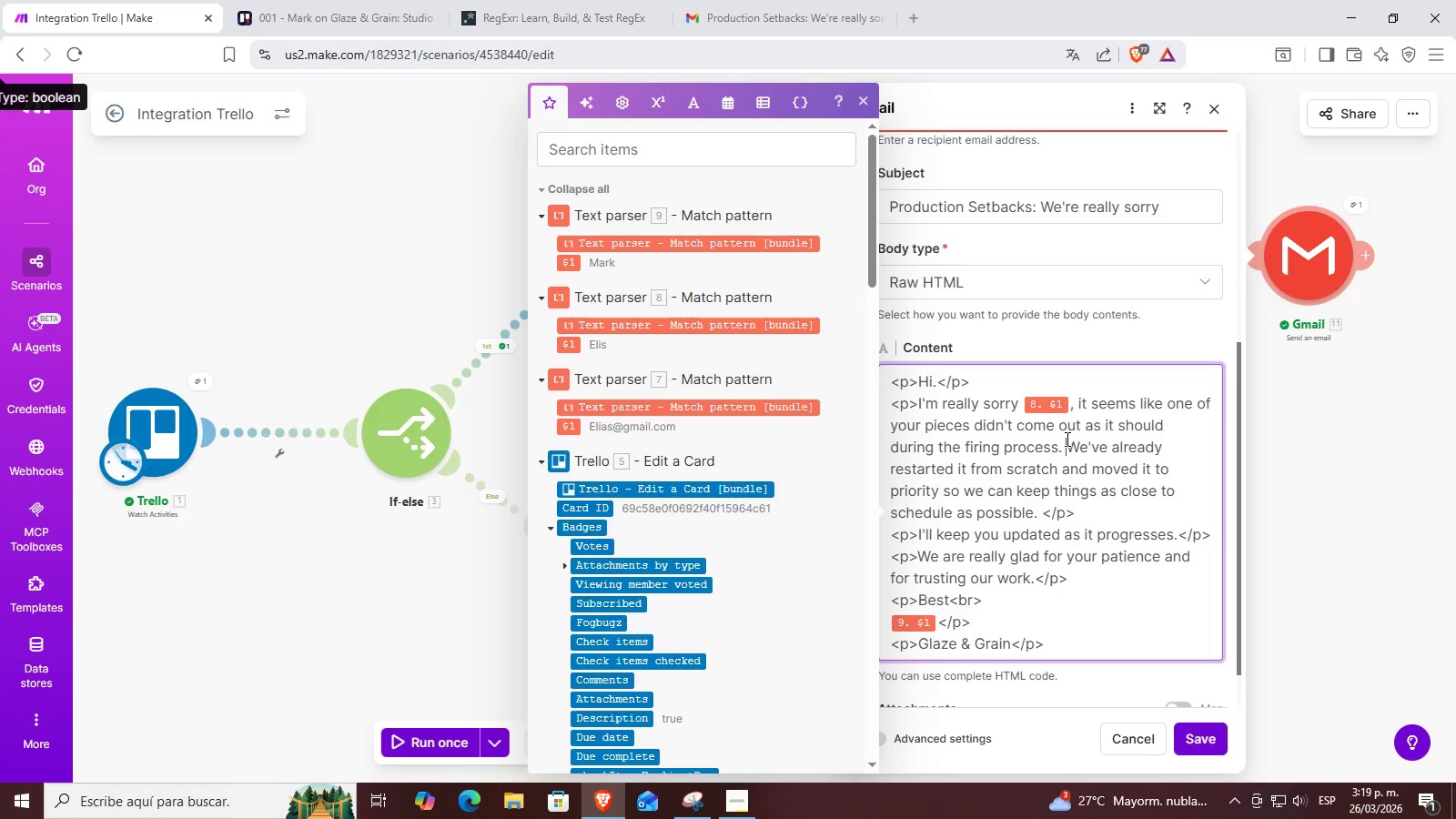 
double_click([1064, 450])
 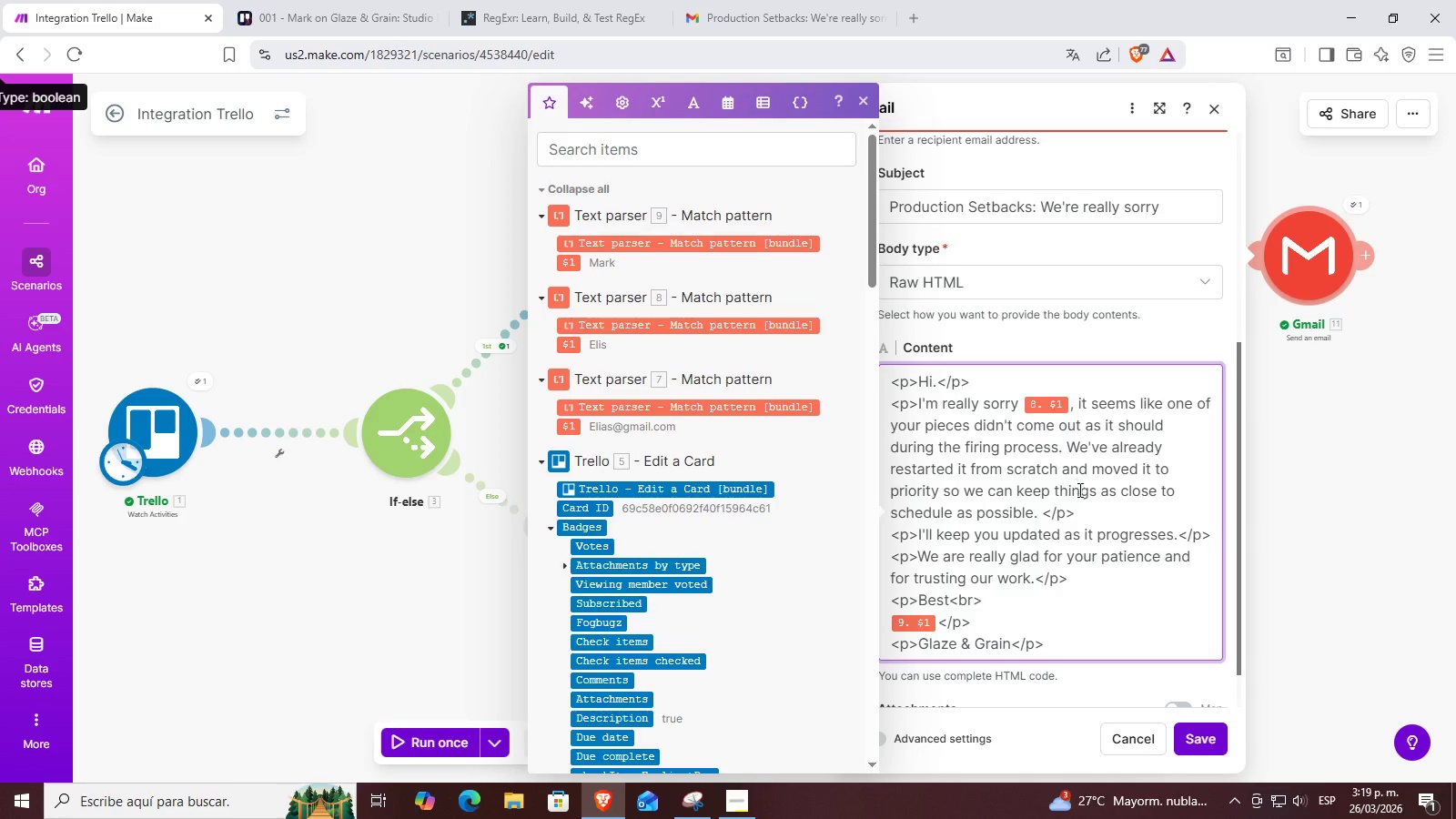 
left_click([1080, 493])
 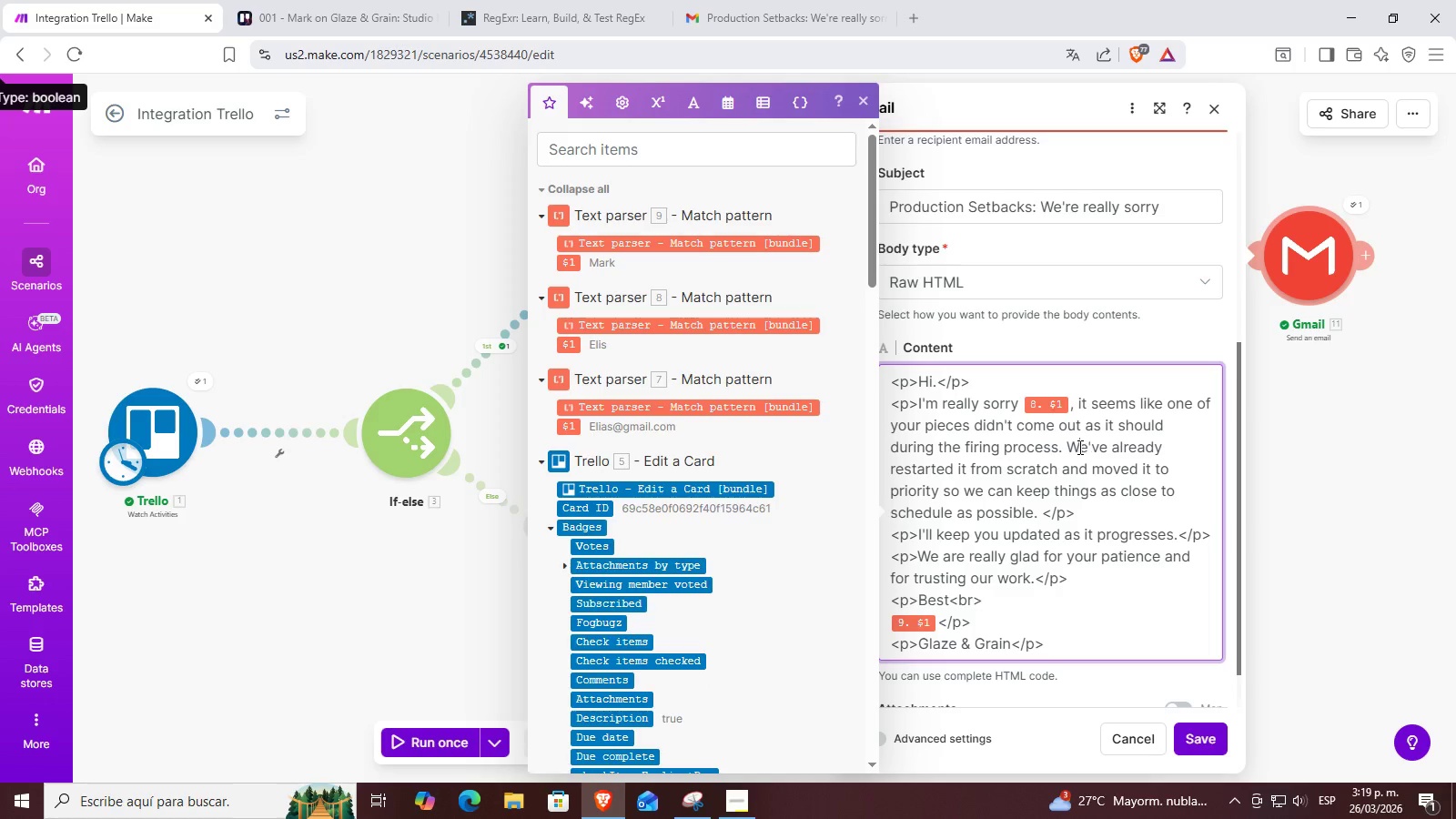 
double_click([1070, 448])
 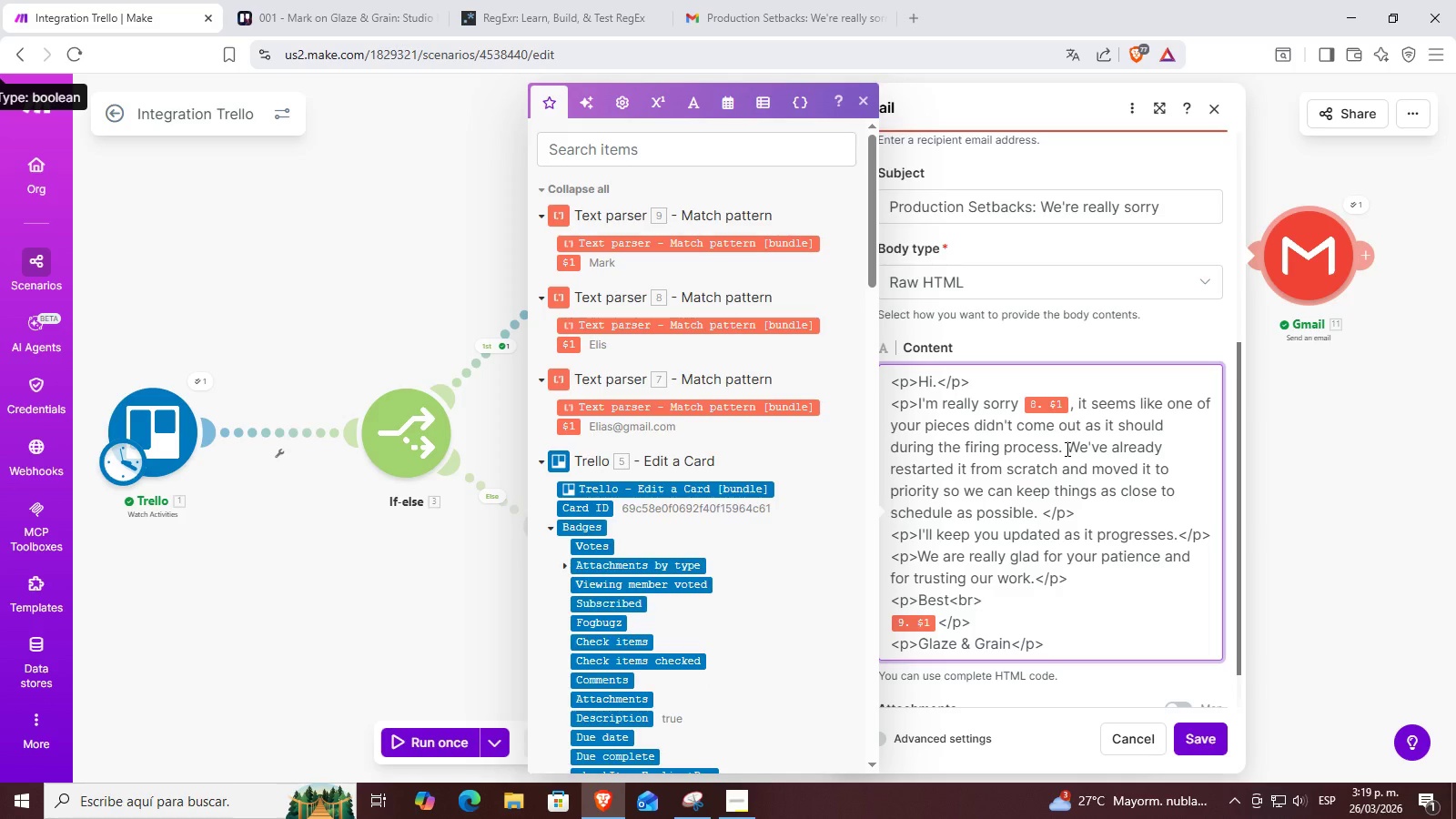 
left_click([1067, 449])
 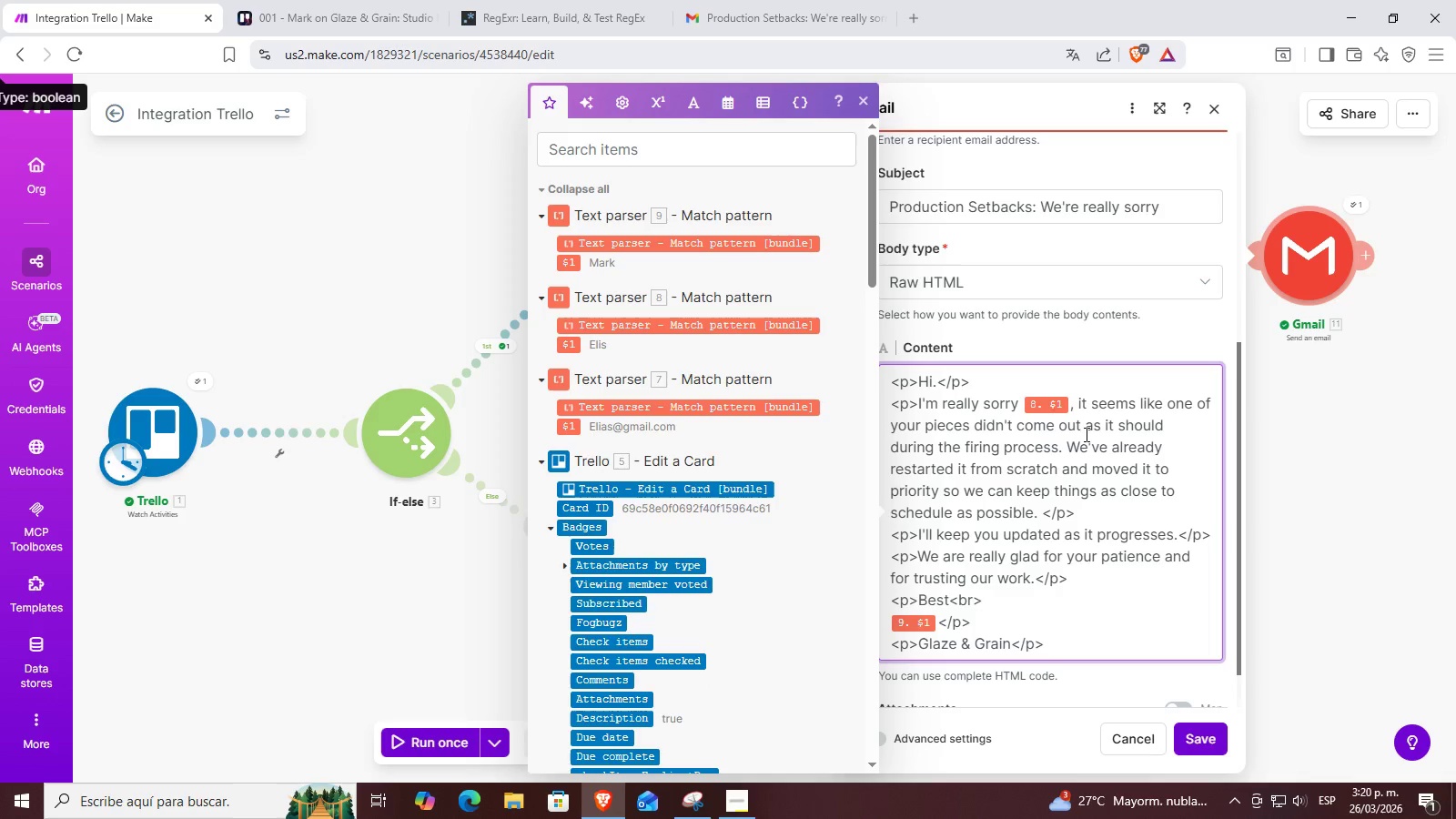 
key(Control+V)
 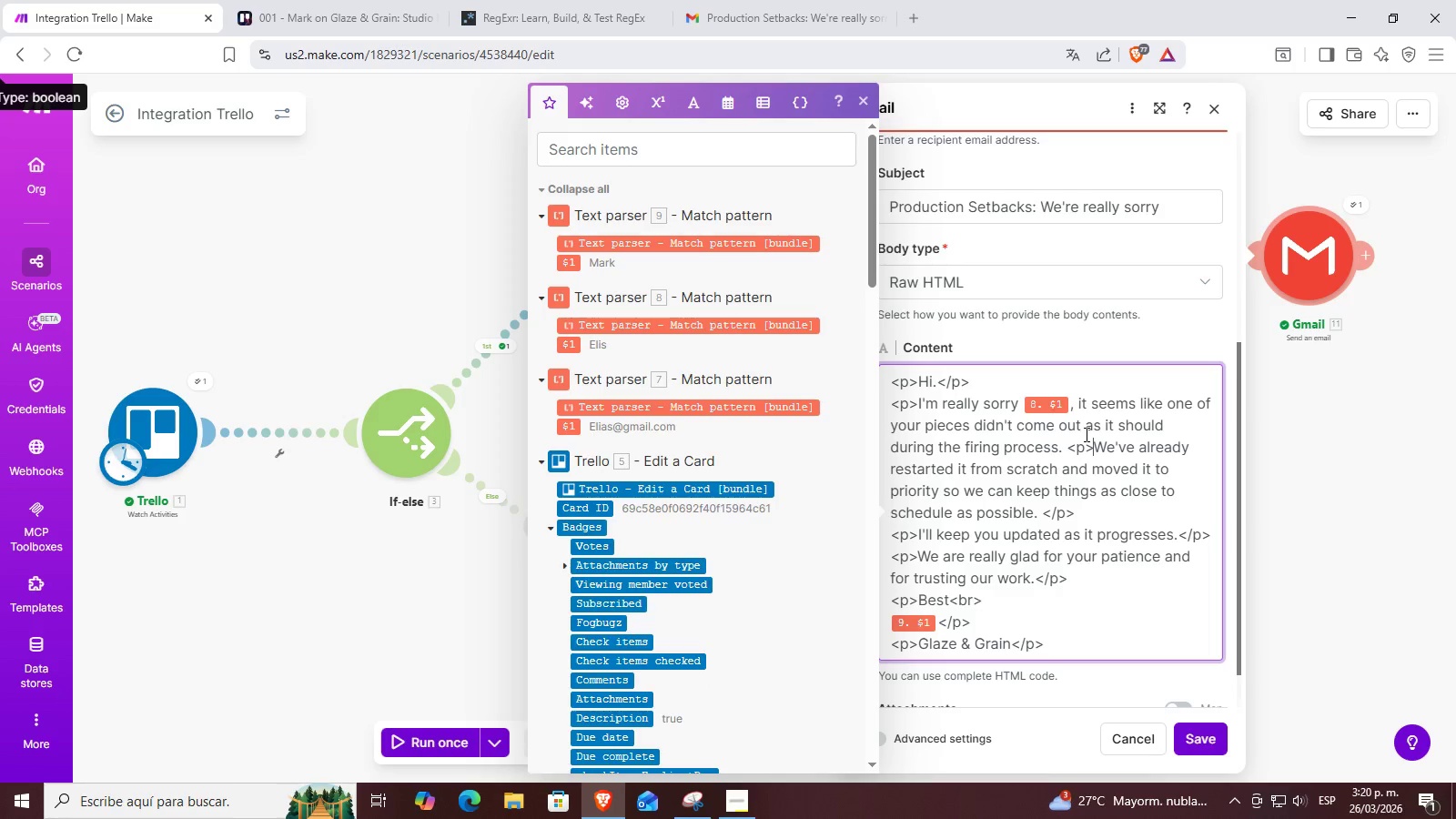 
key(ArrowLeft)
 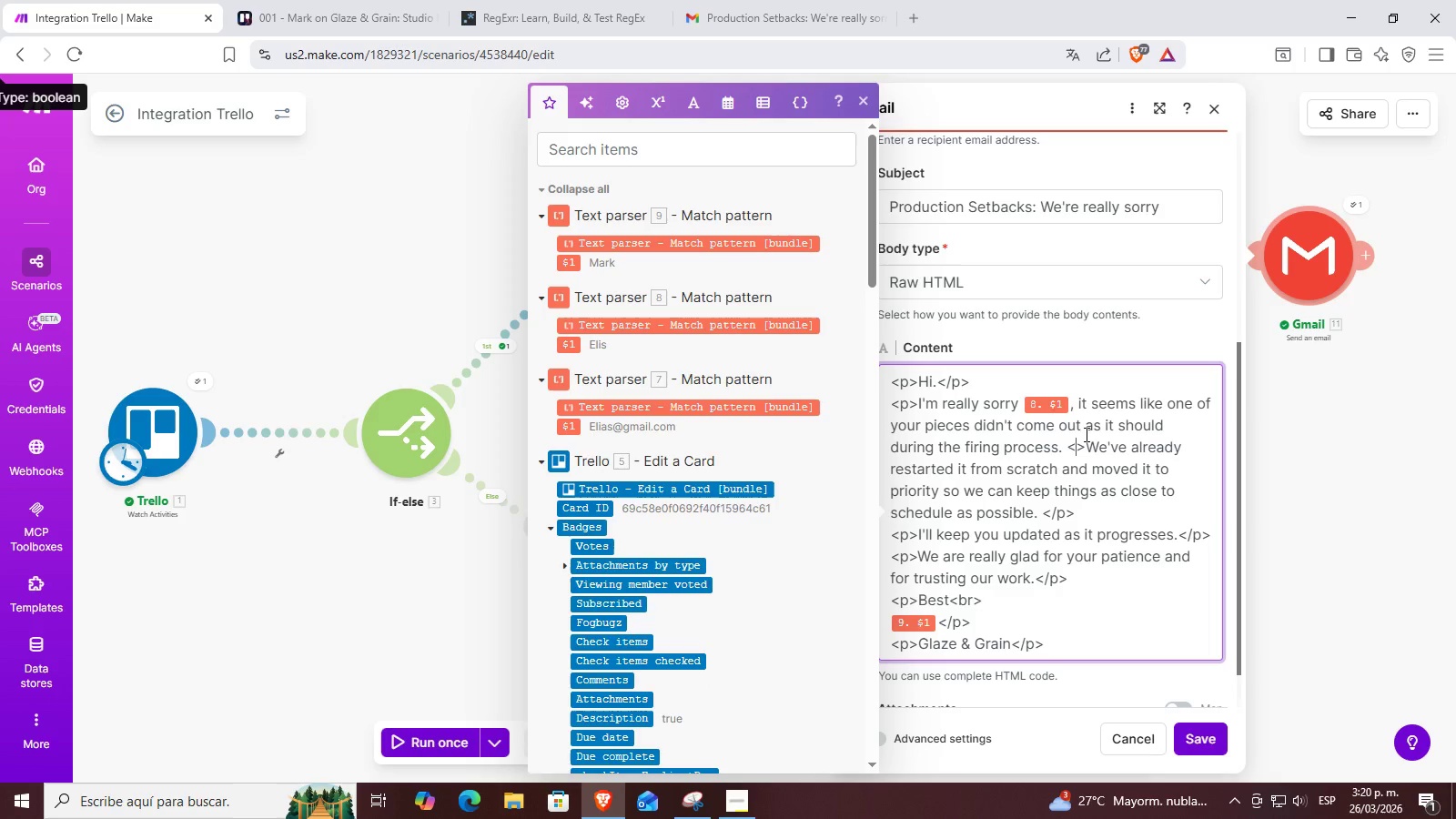 
key(Backspace)
type(br)
 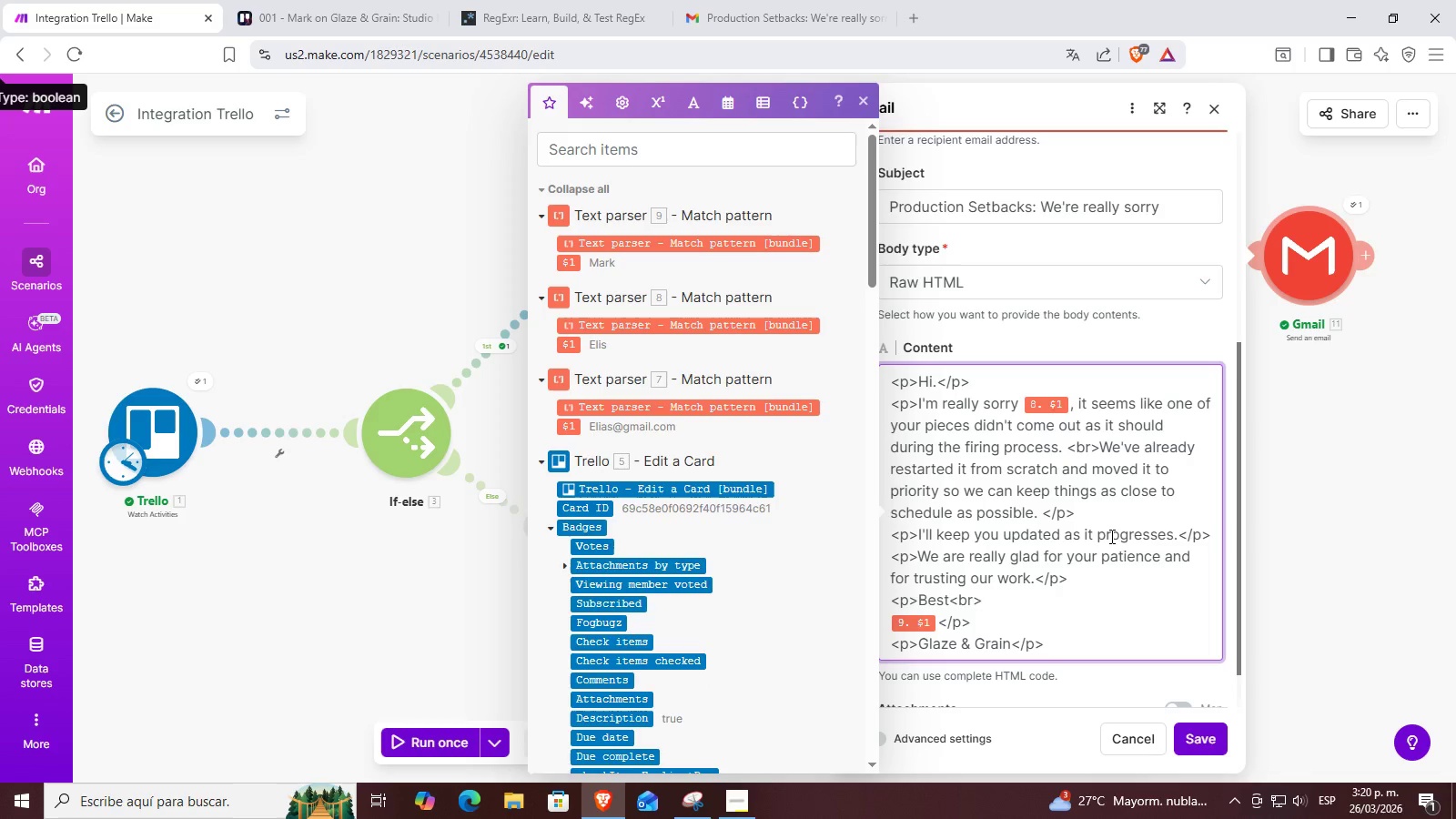 
wait(6.56)
 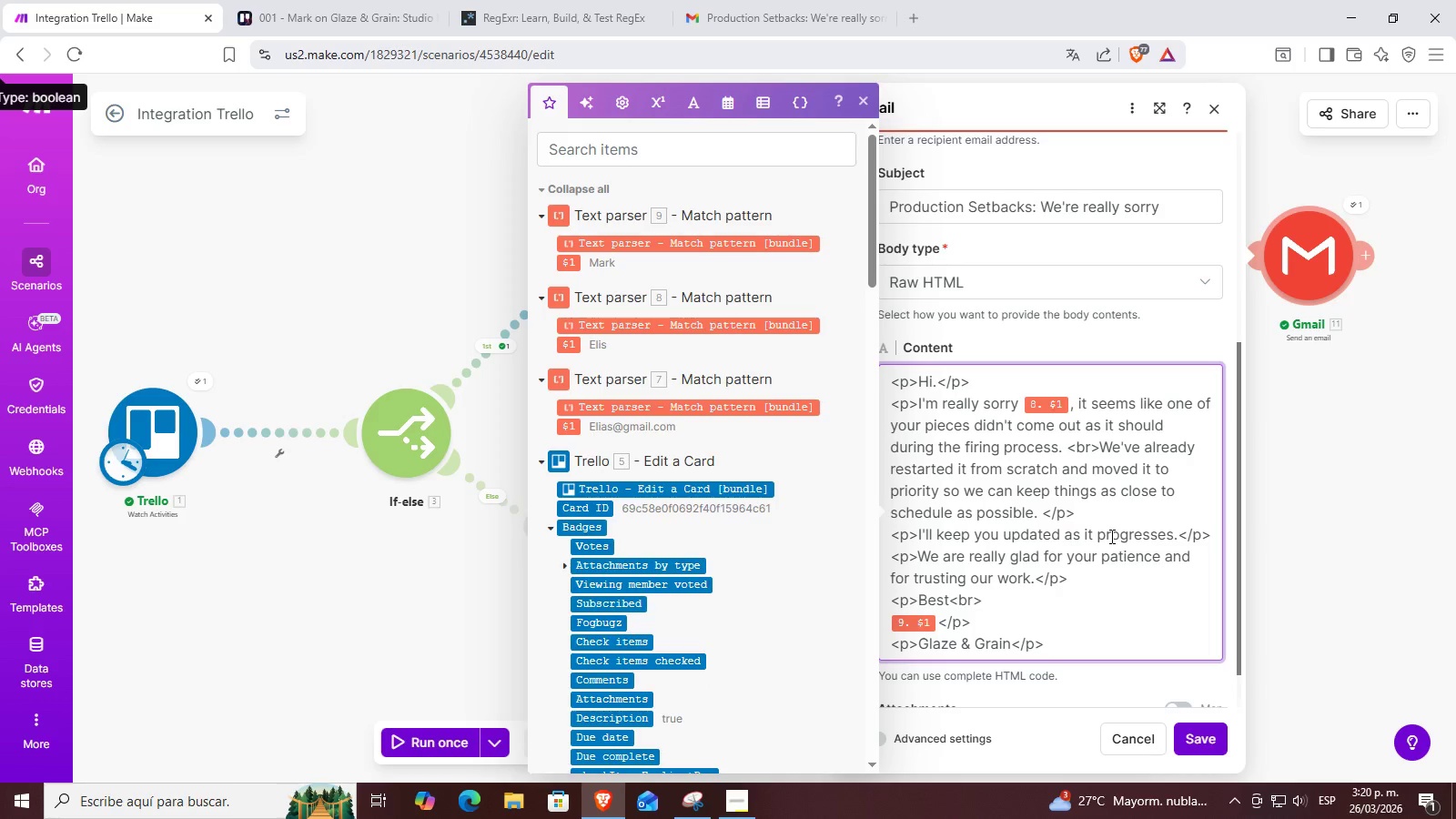 
left_click([992, 541])
 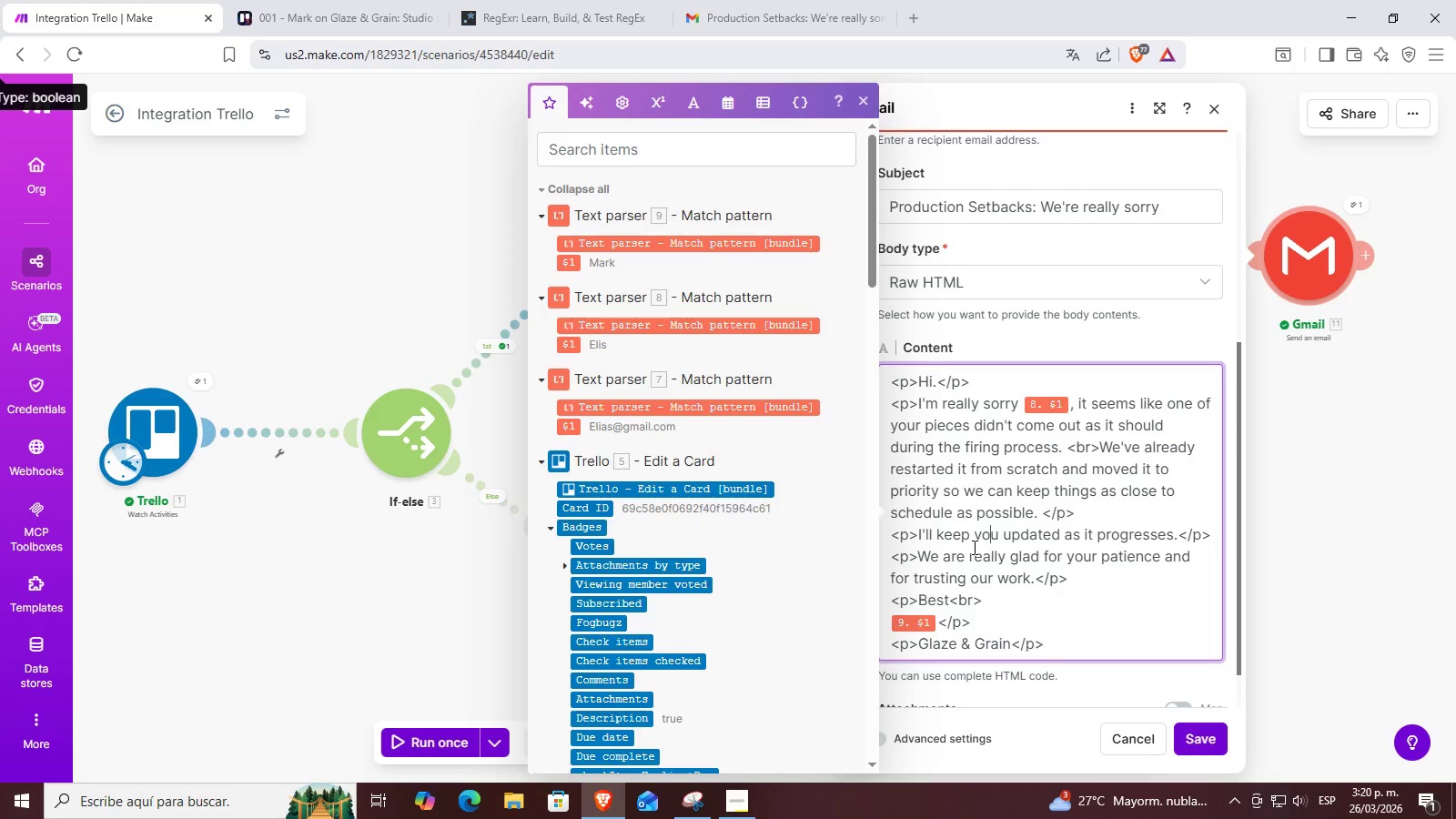 
left_click([979, 540])
 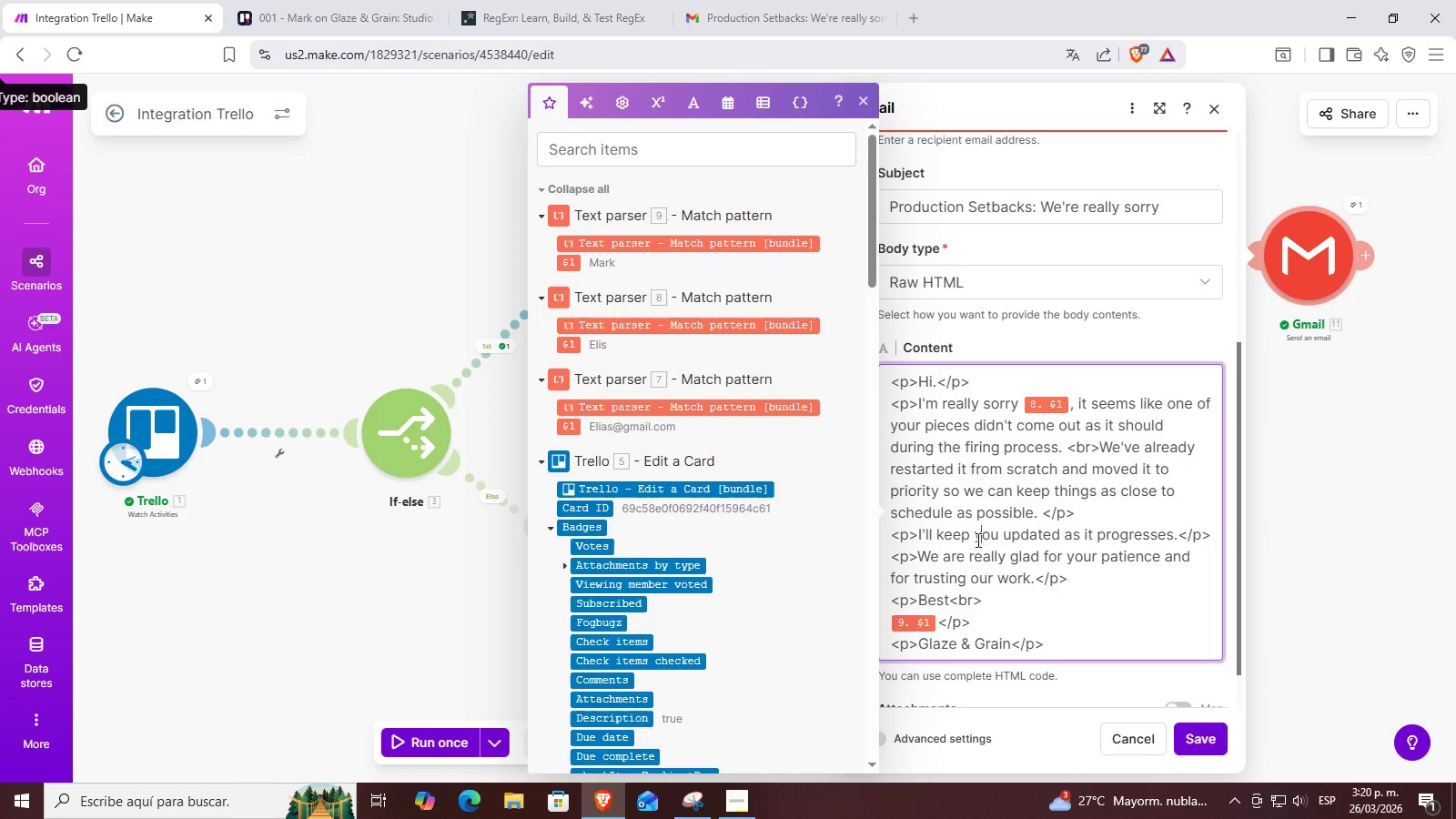 
double_click([961, 540])
 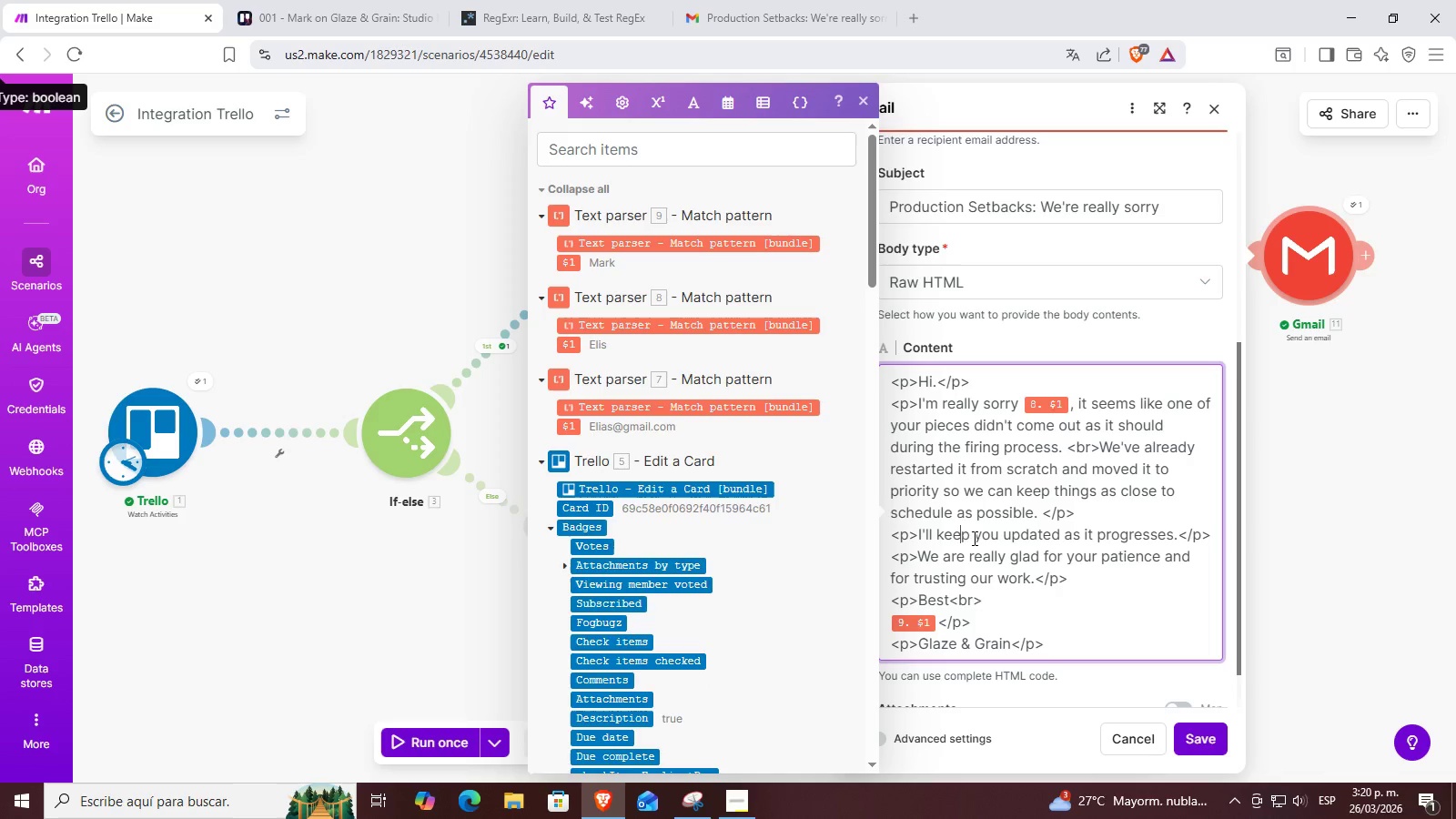 
triple_click([978, 536])
 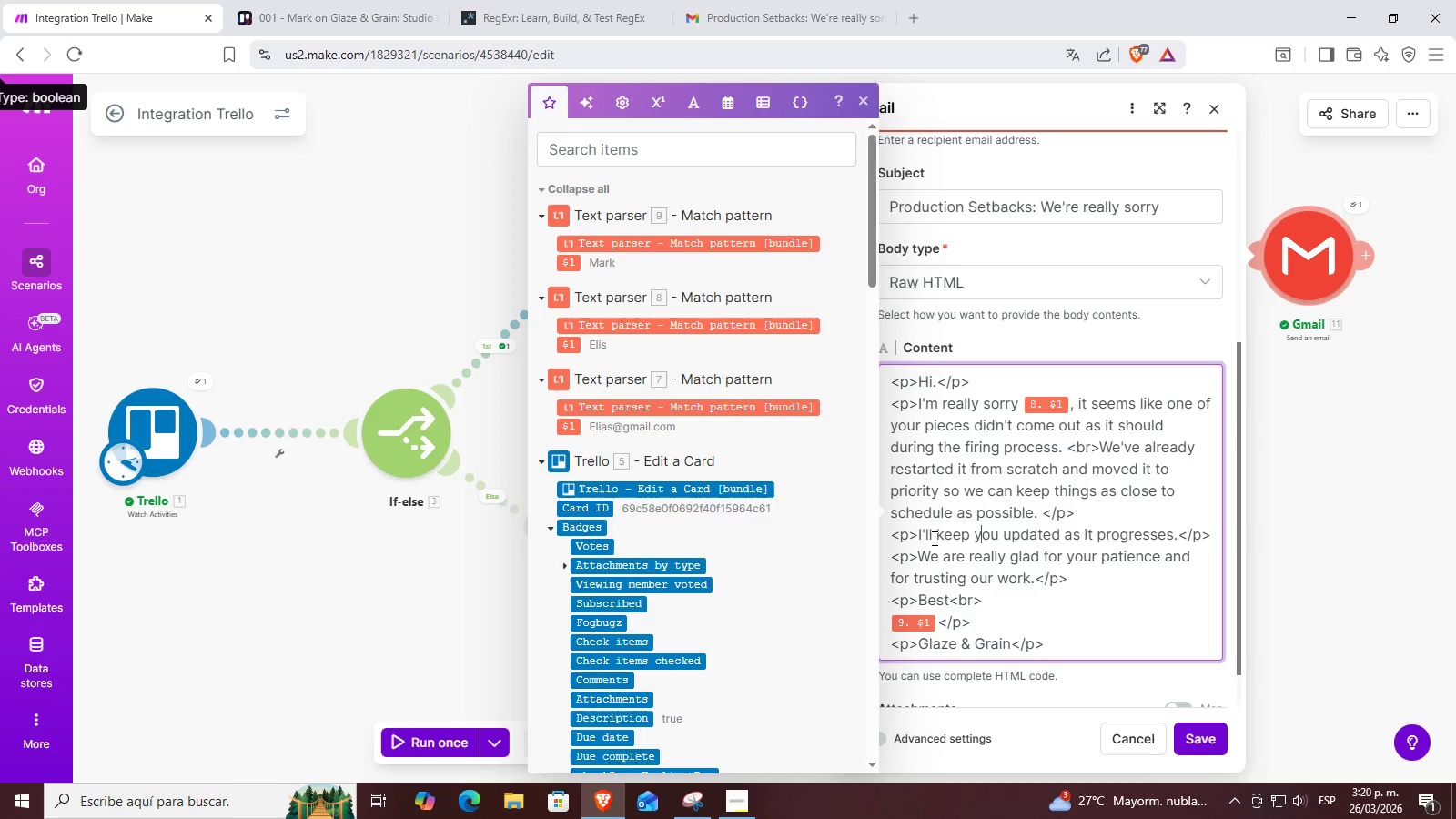 
triple_click([933, 538])
 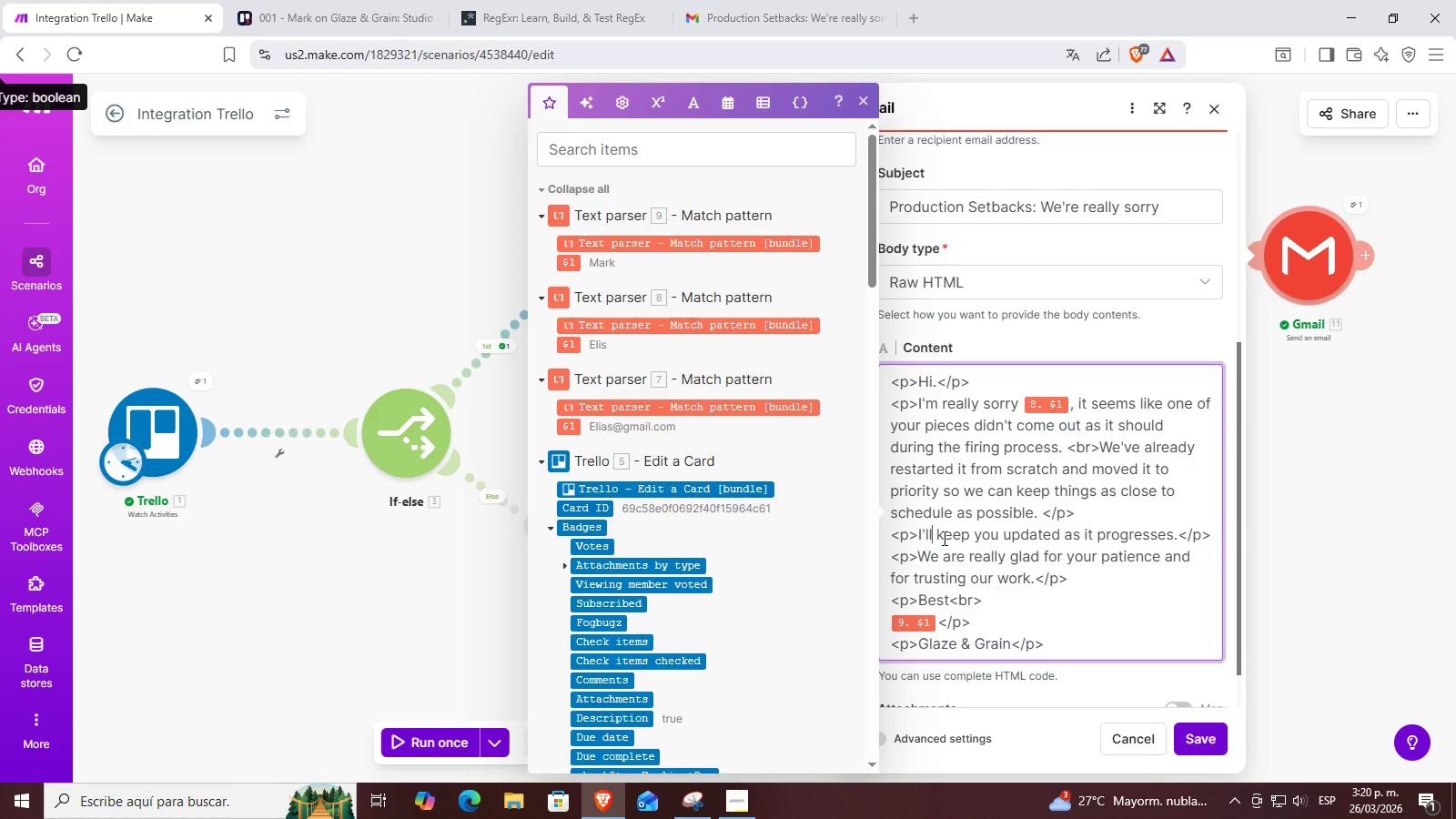 
left_click([943, 538])
 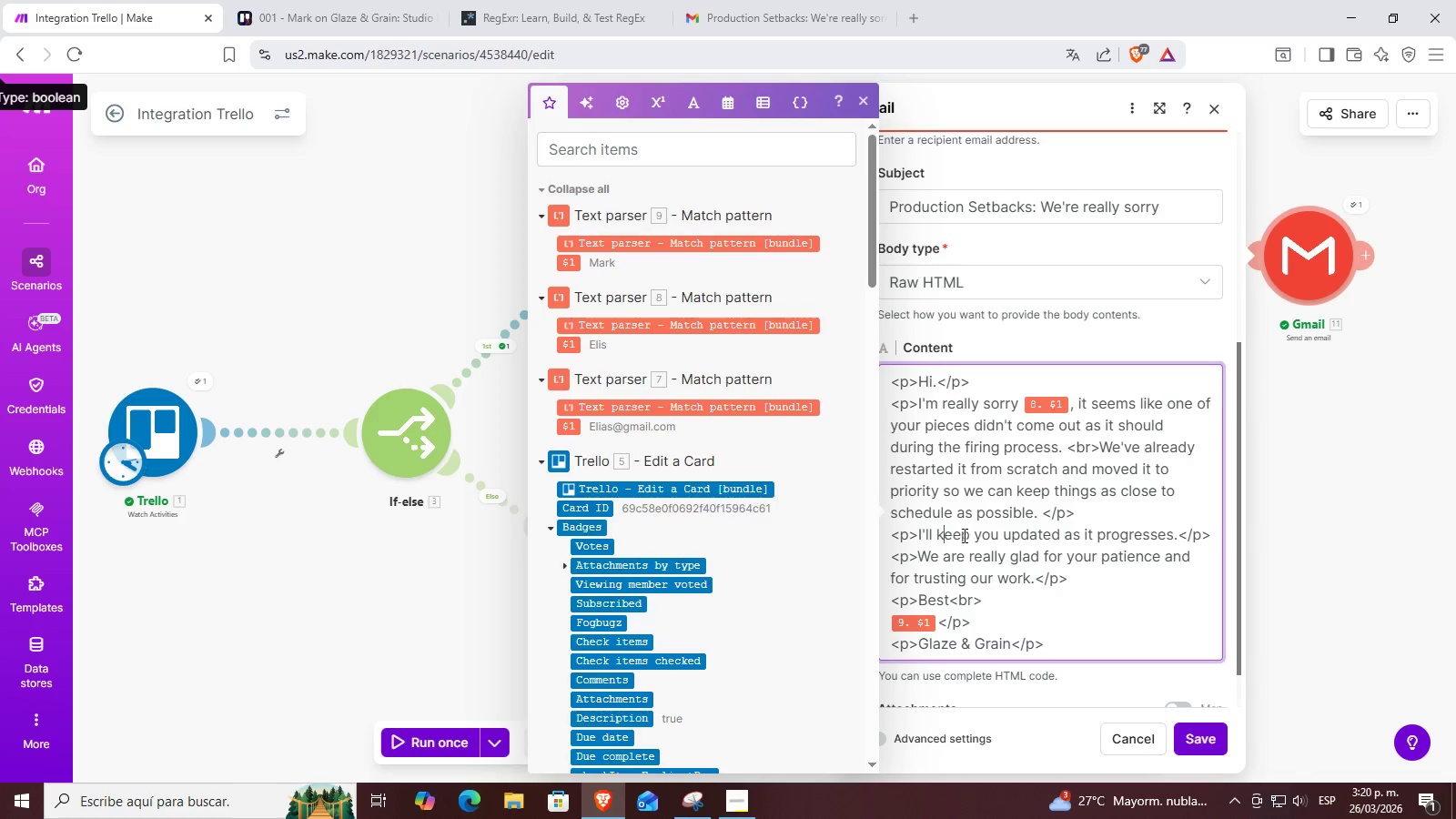 
left_click([971, 533])
 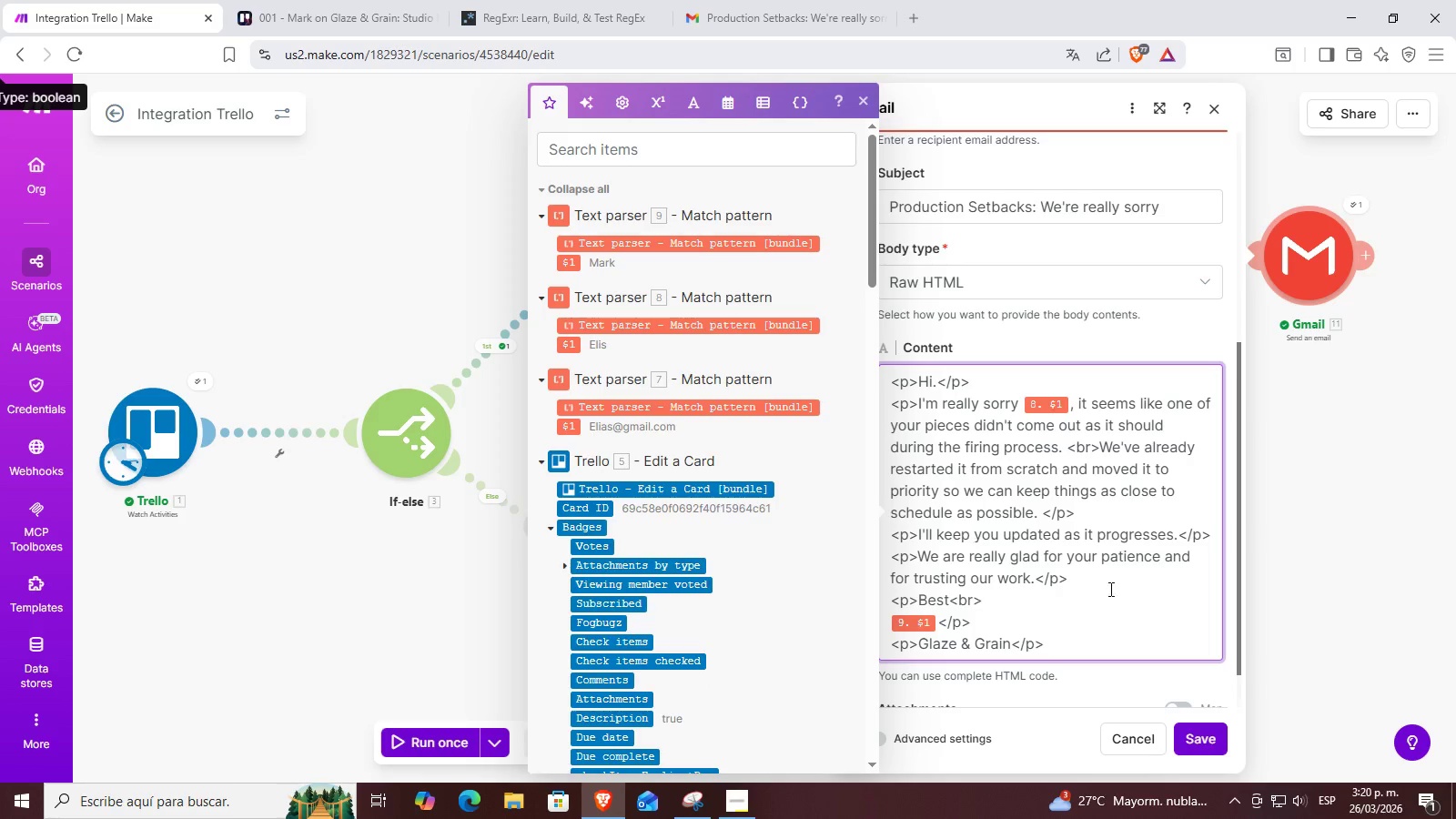 
scroll: coordinate [1109, 581], scroll_direction: down, amount: 1.0
 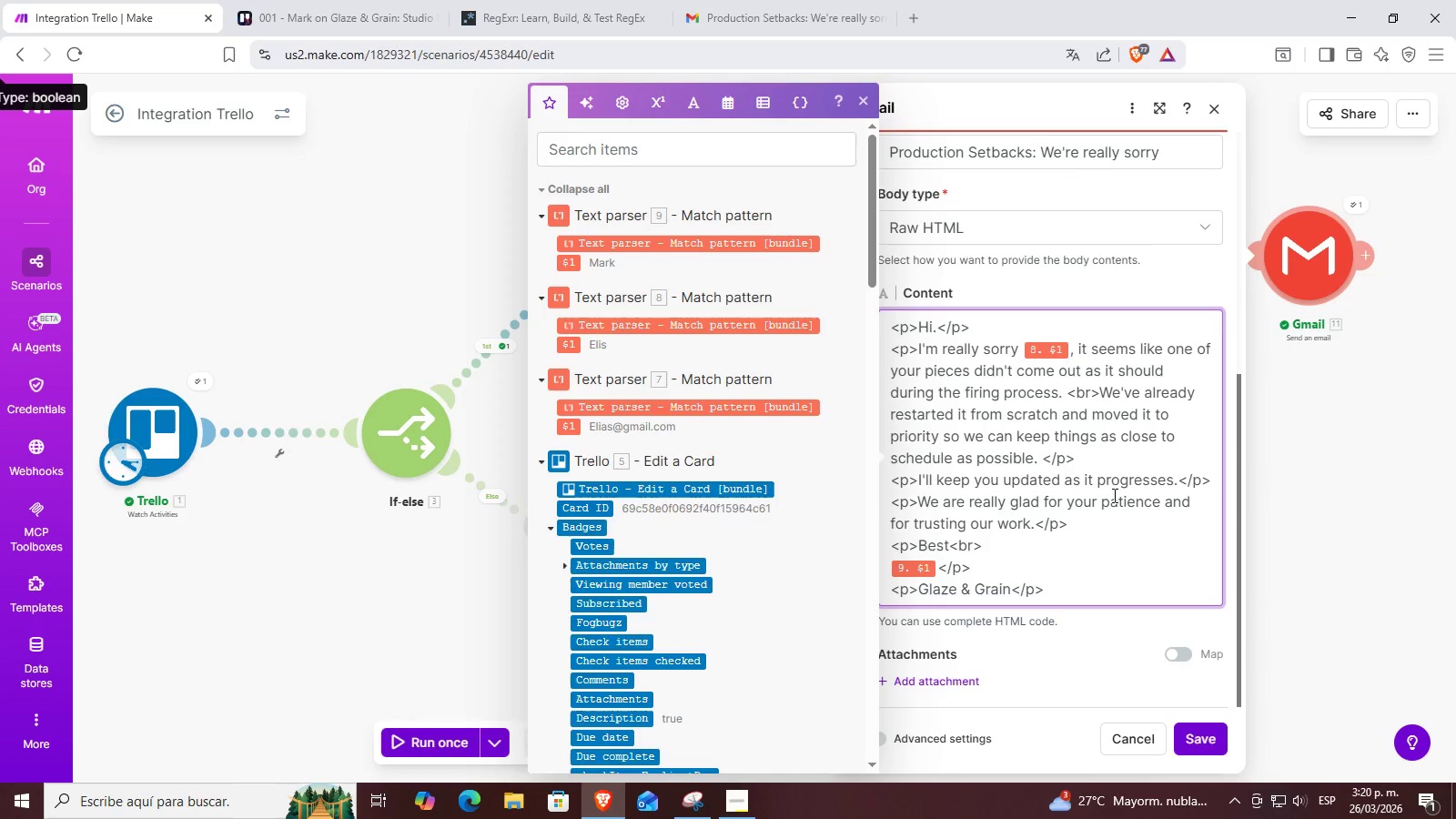 
left_click([1110, 477])
 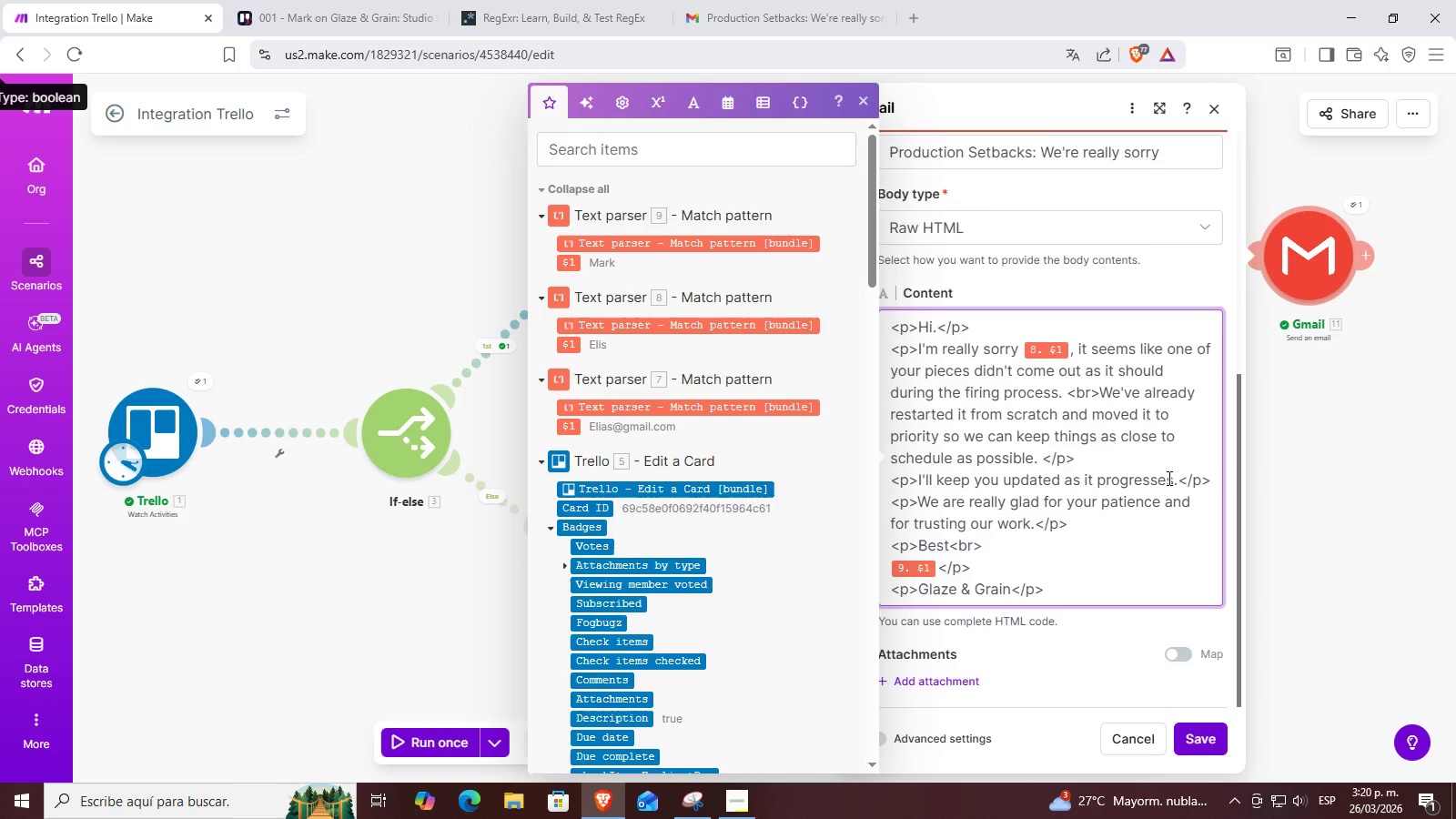 
left_click([1169, 480])
 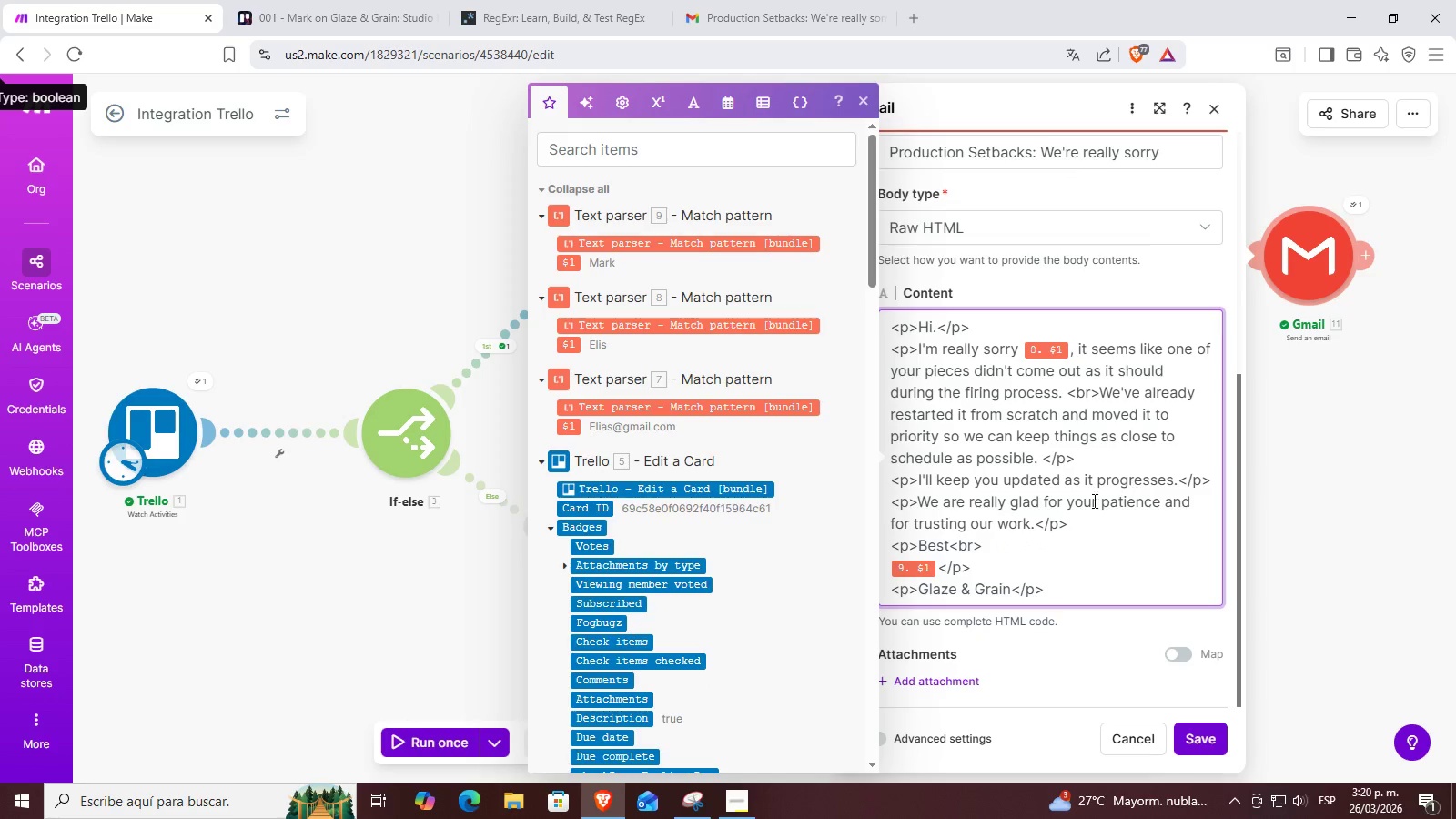 
left_click([1039, 506])
 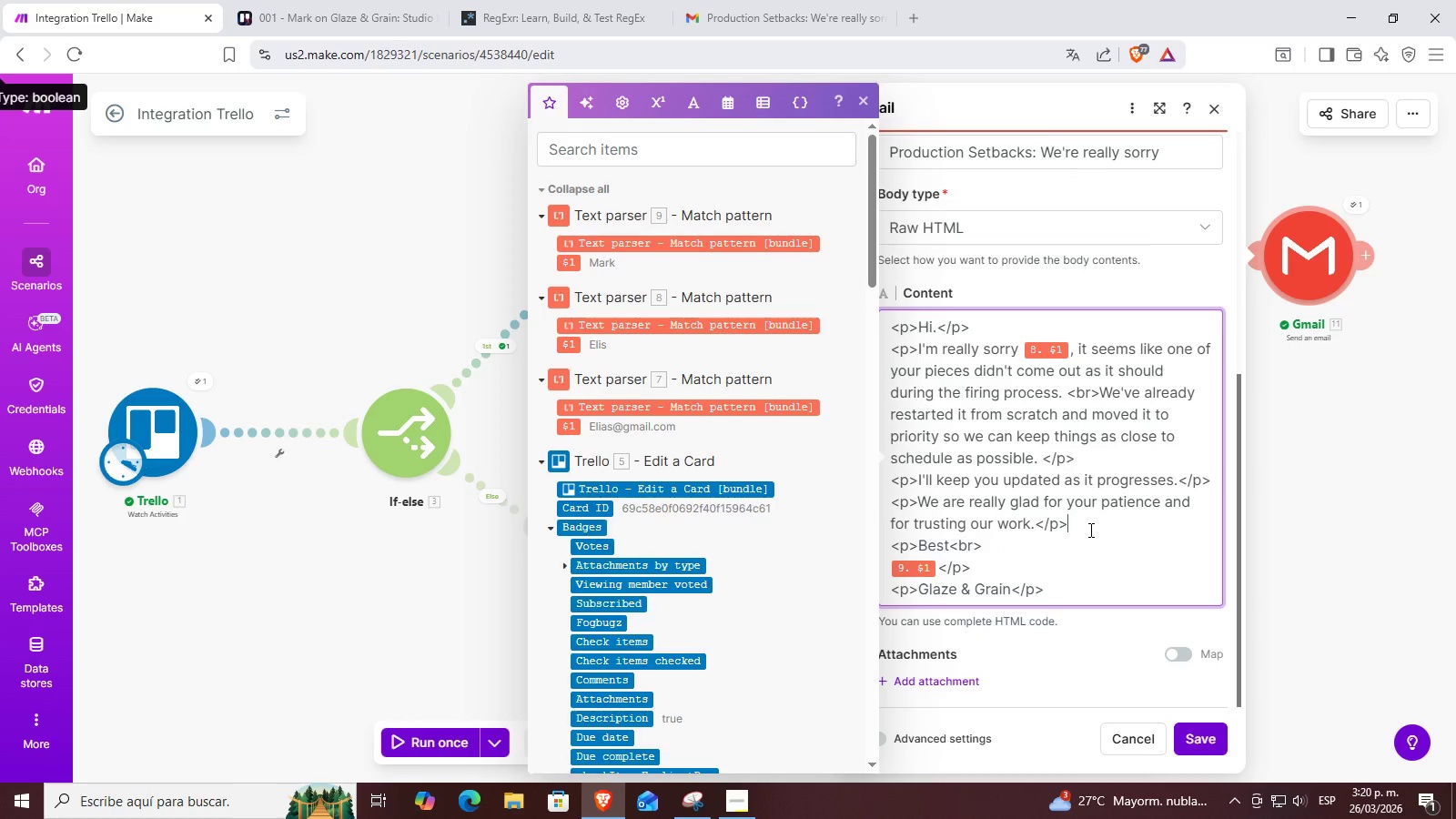 
double_click([986, 503])
 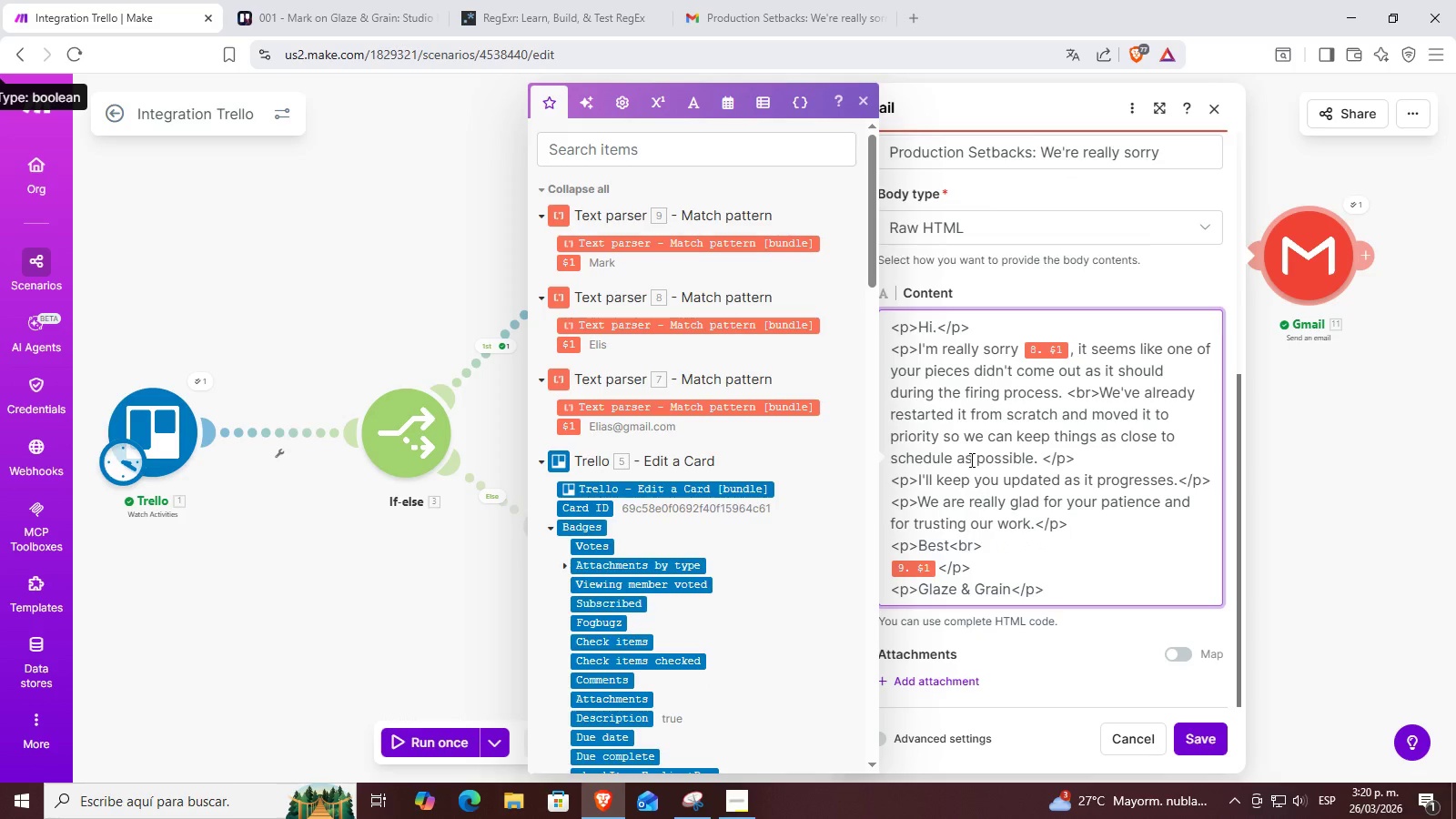 
left_click([967, 488])
 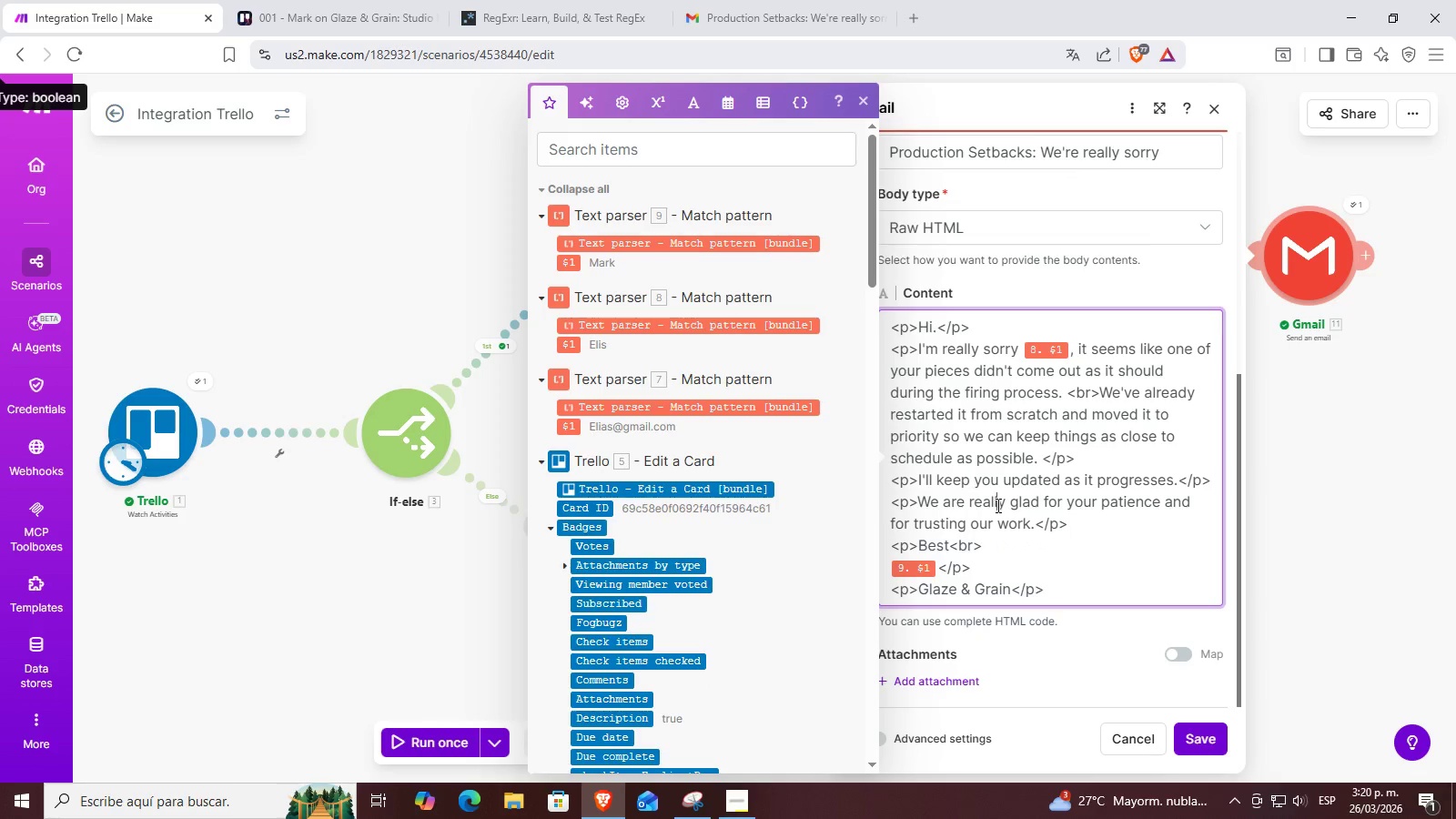 
double_click([1031, 499])
 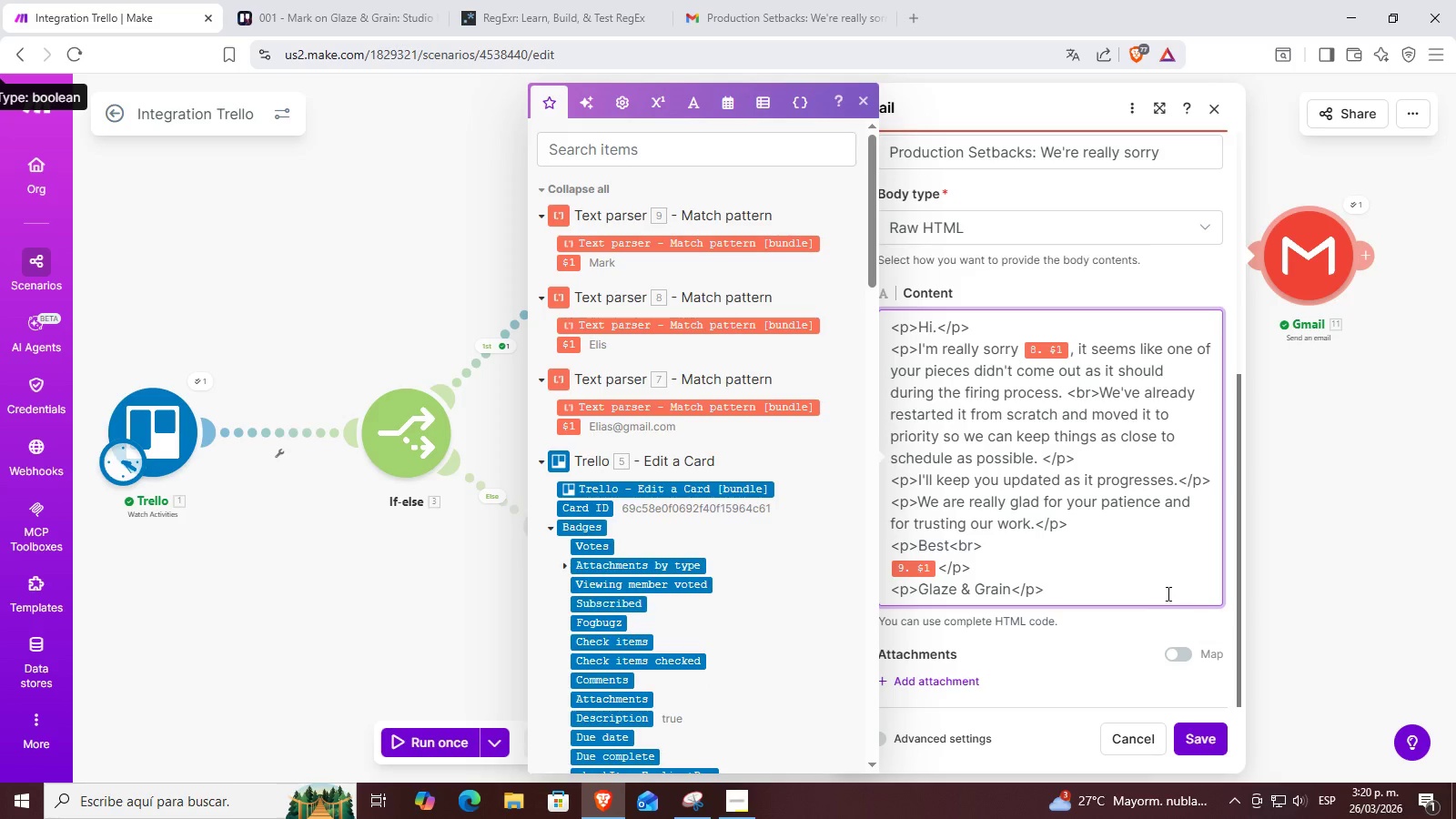 
scroll: coordinate [1153, 566], scroll_direction: down, amount: 1.0
 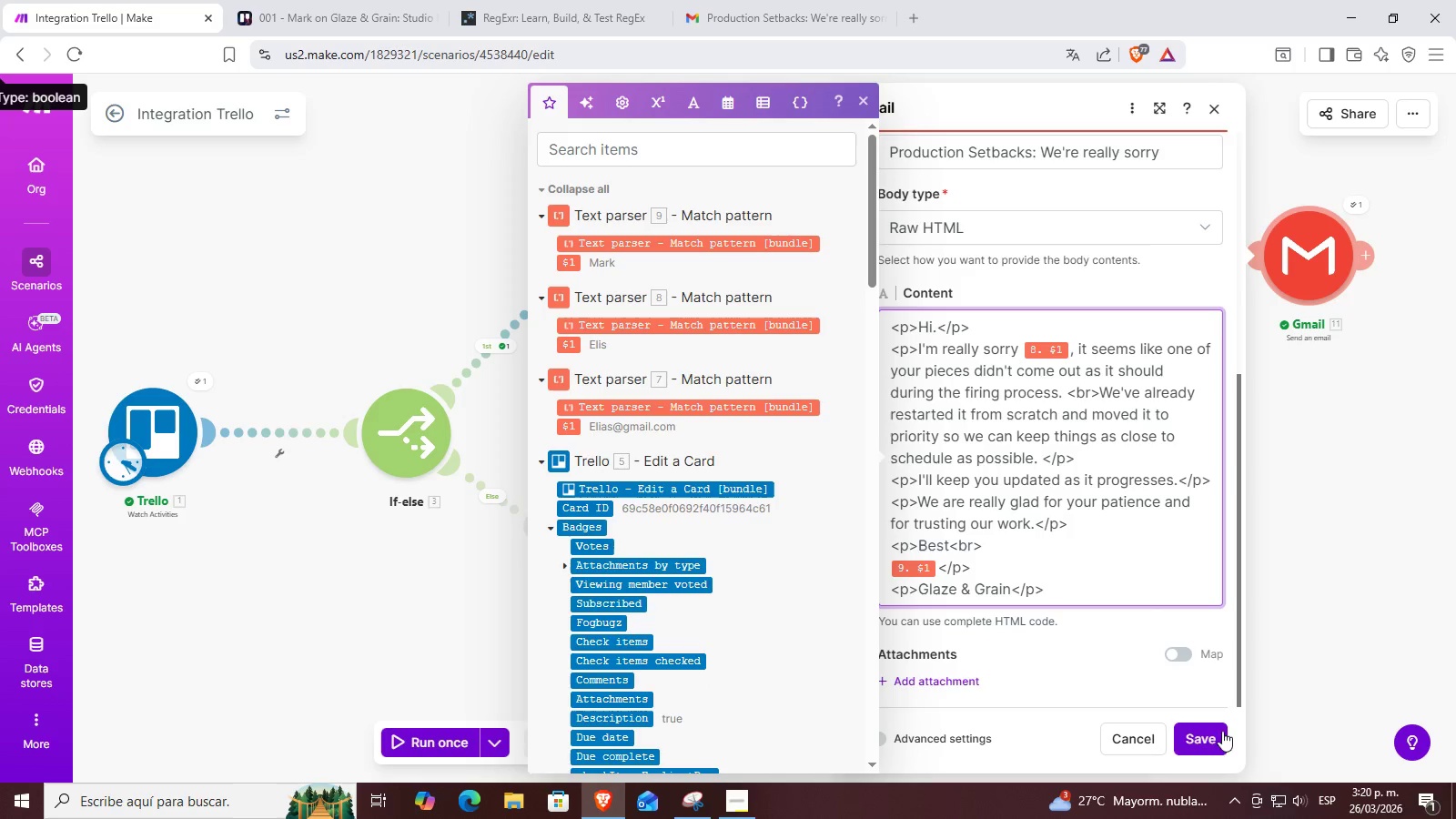 
left_click([1209, 740])
 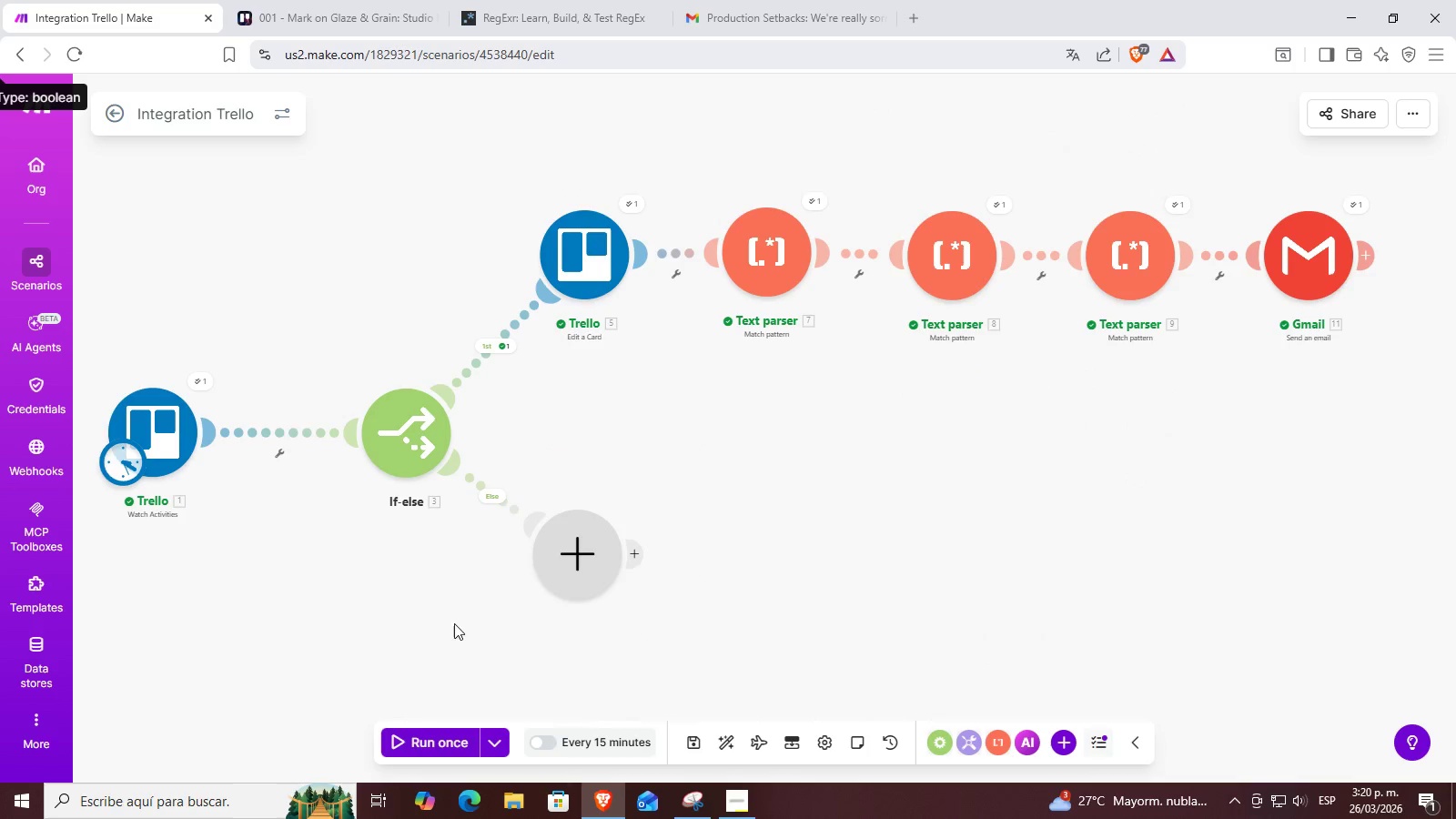 
left_click([442, 735])
 